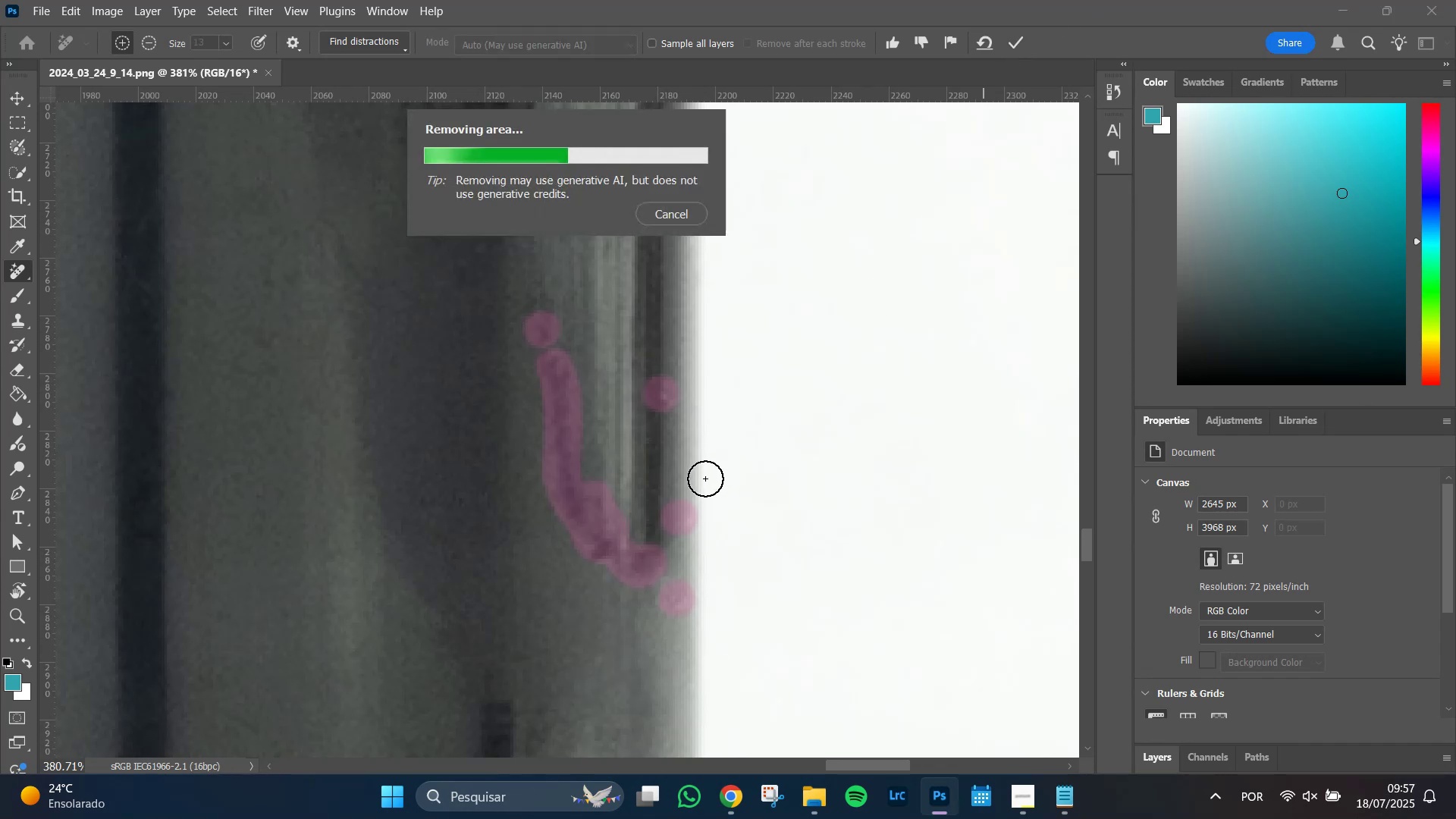 
wait(9.2)
 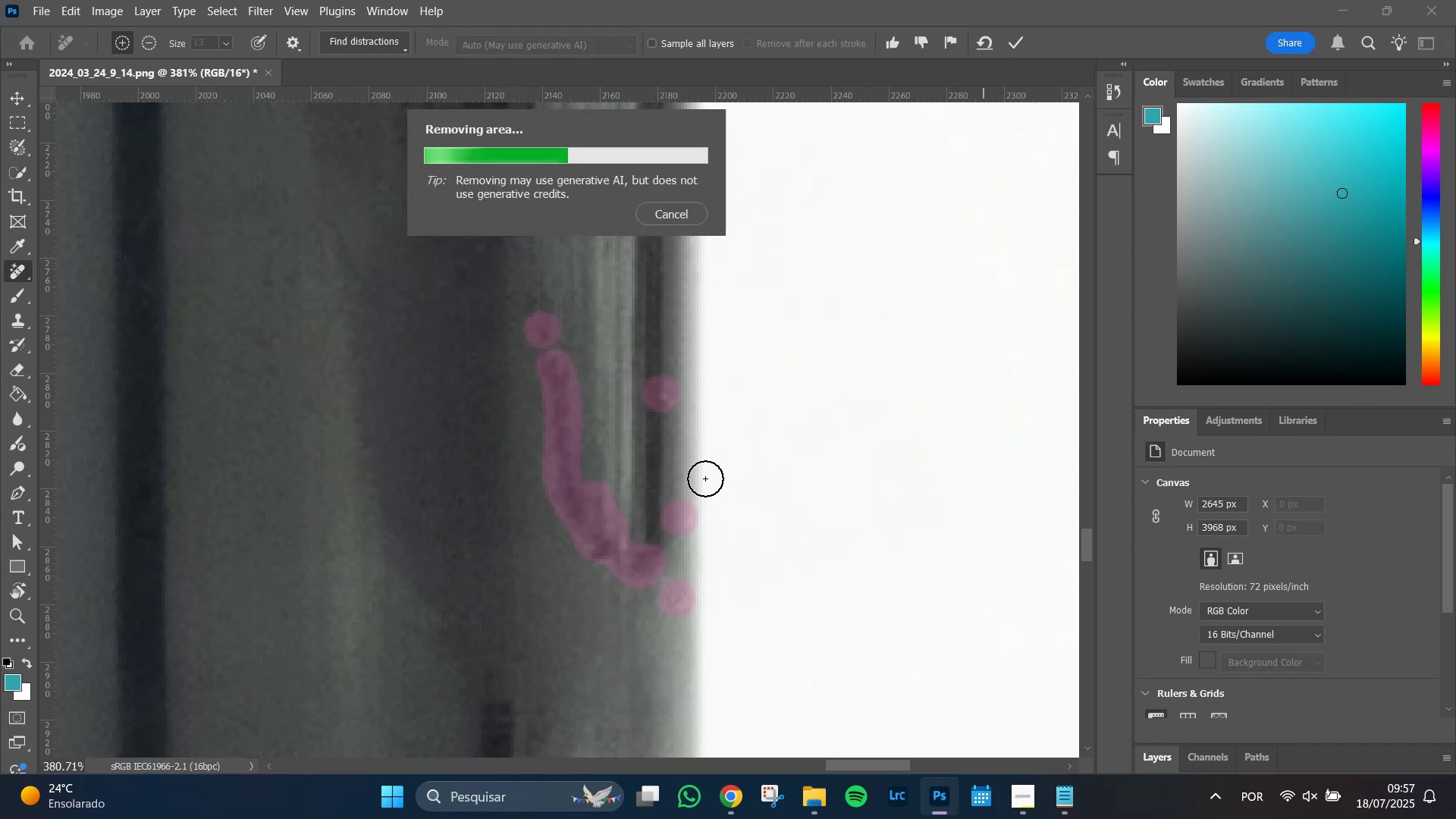 
left_click([562, 241])
 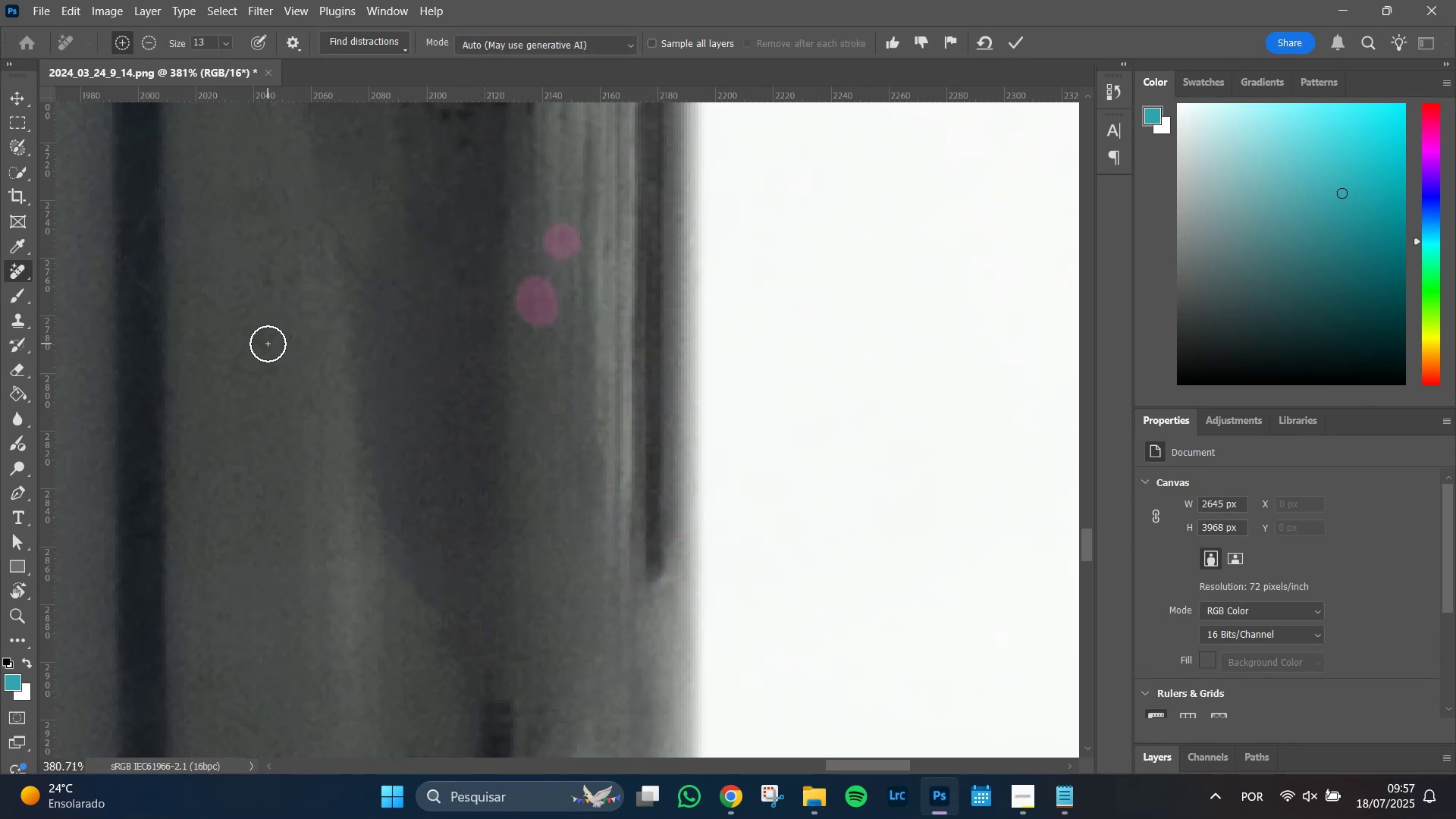 
left_click([266, 340])
 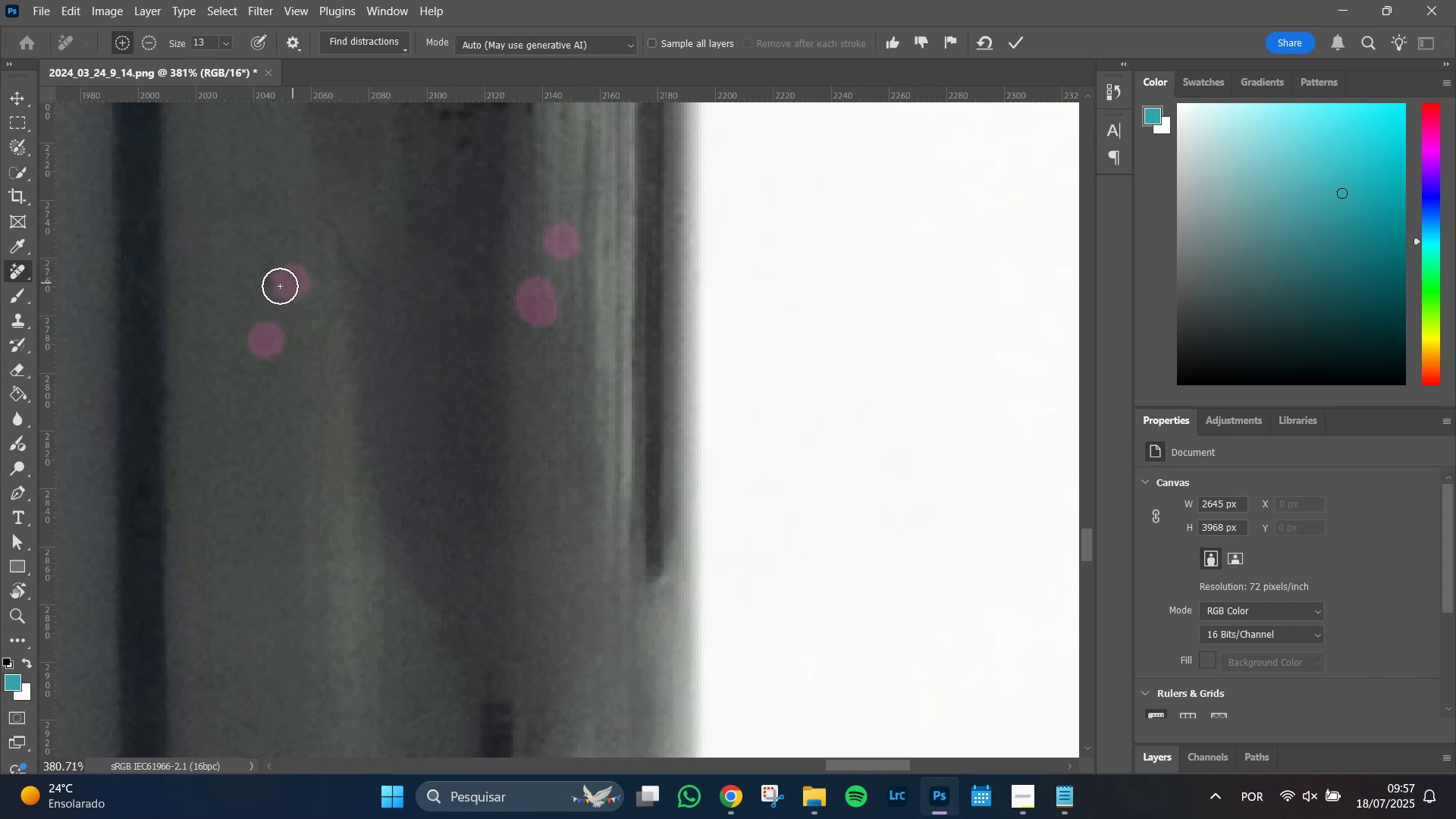 
left_click([274, 288])
 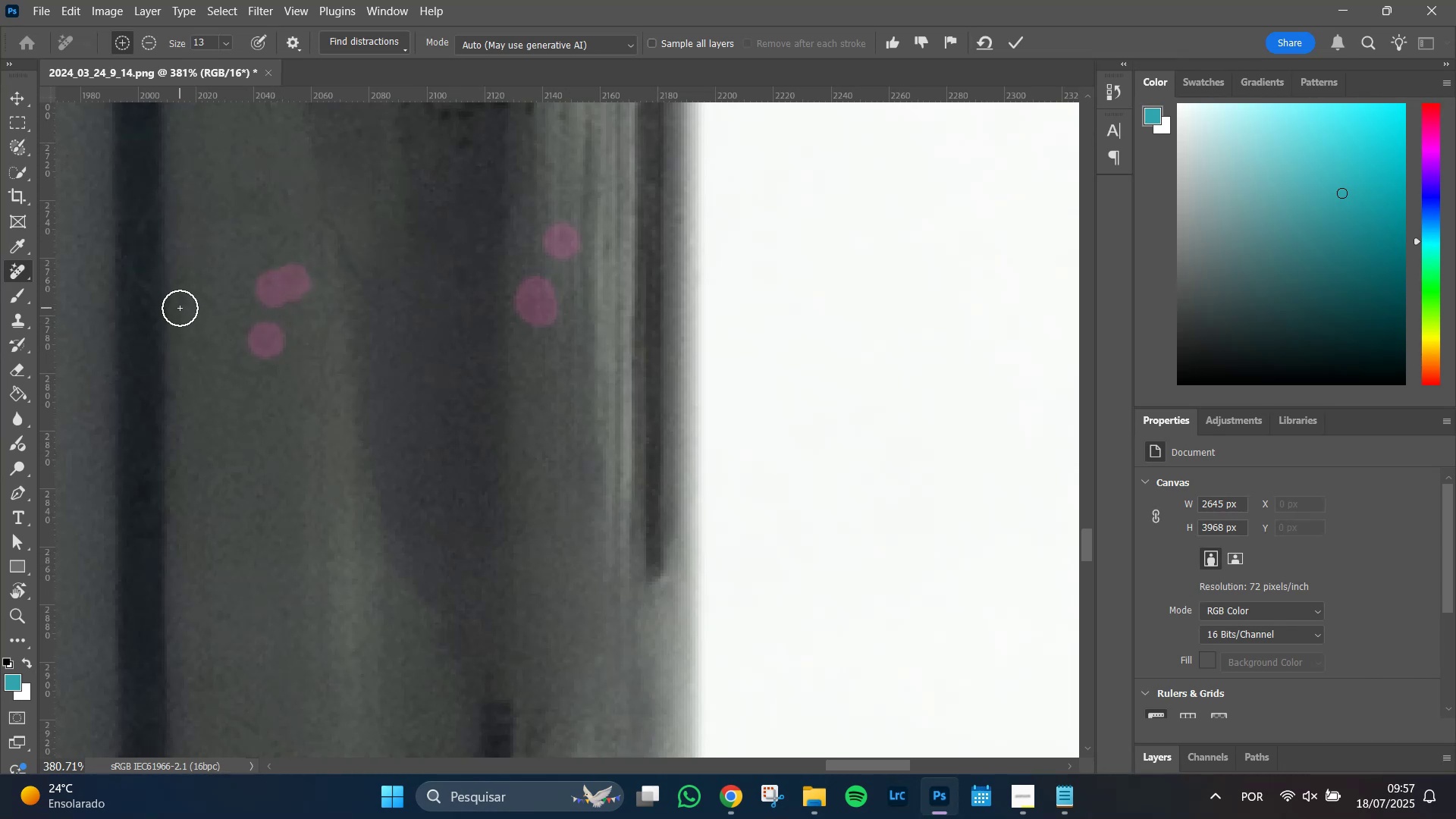 
left_click([187, 306])
 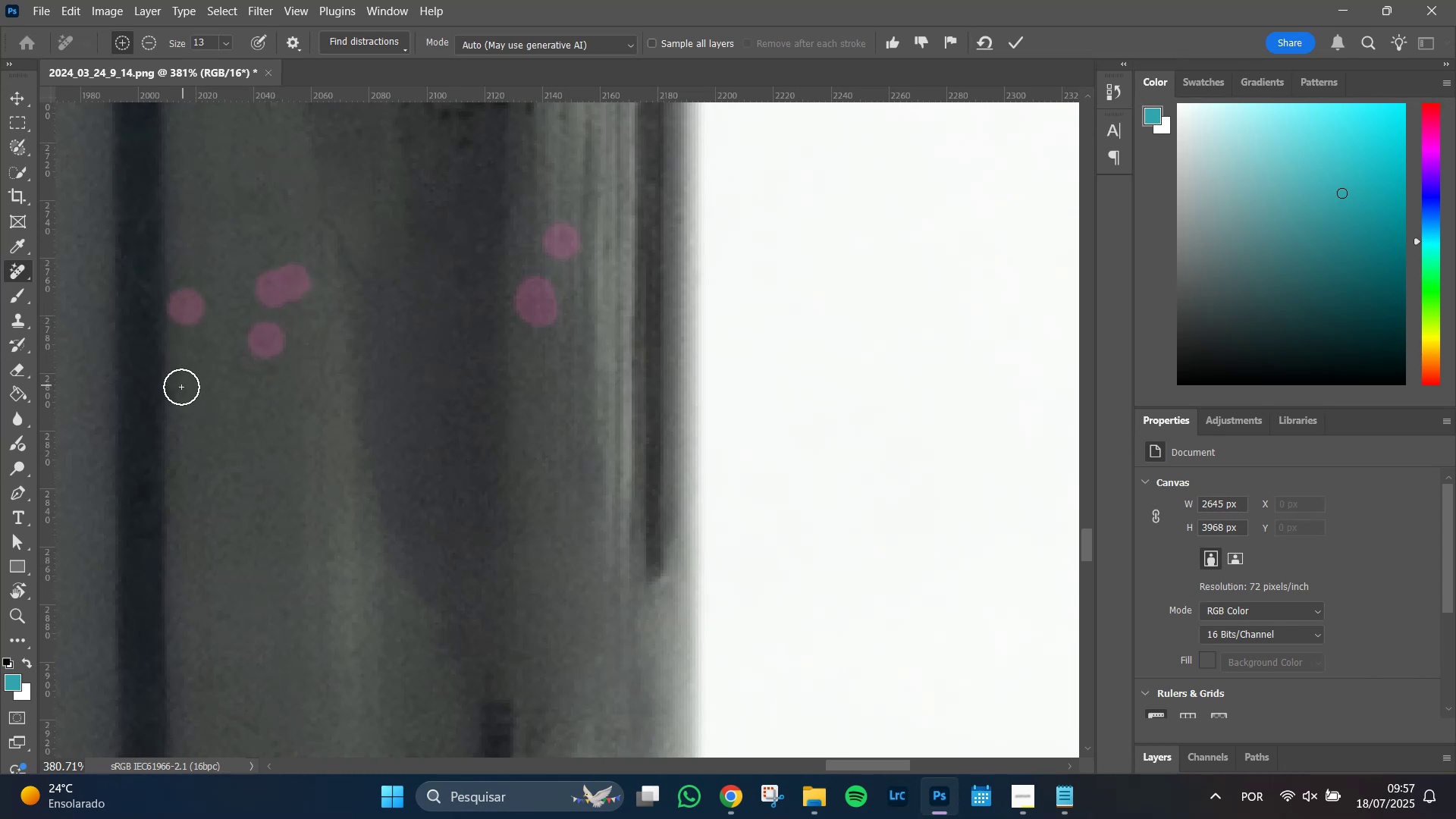 
left_click([179, 391])
 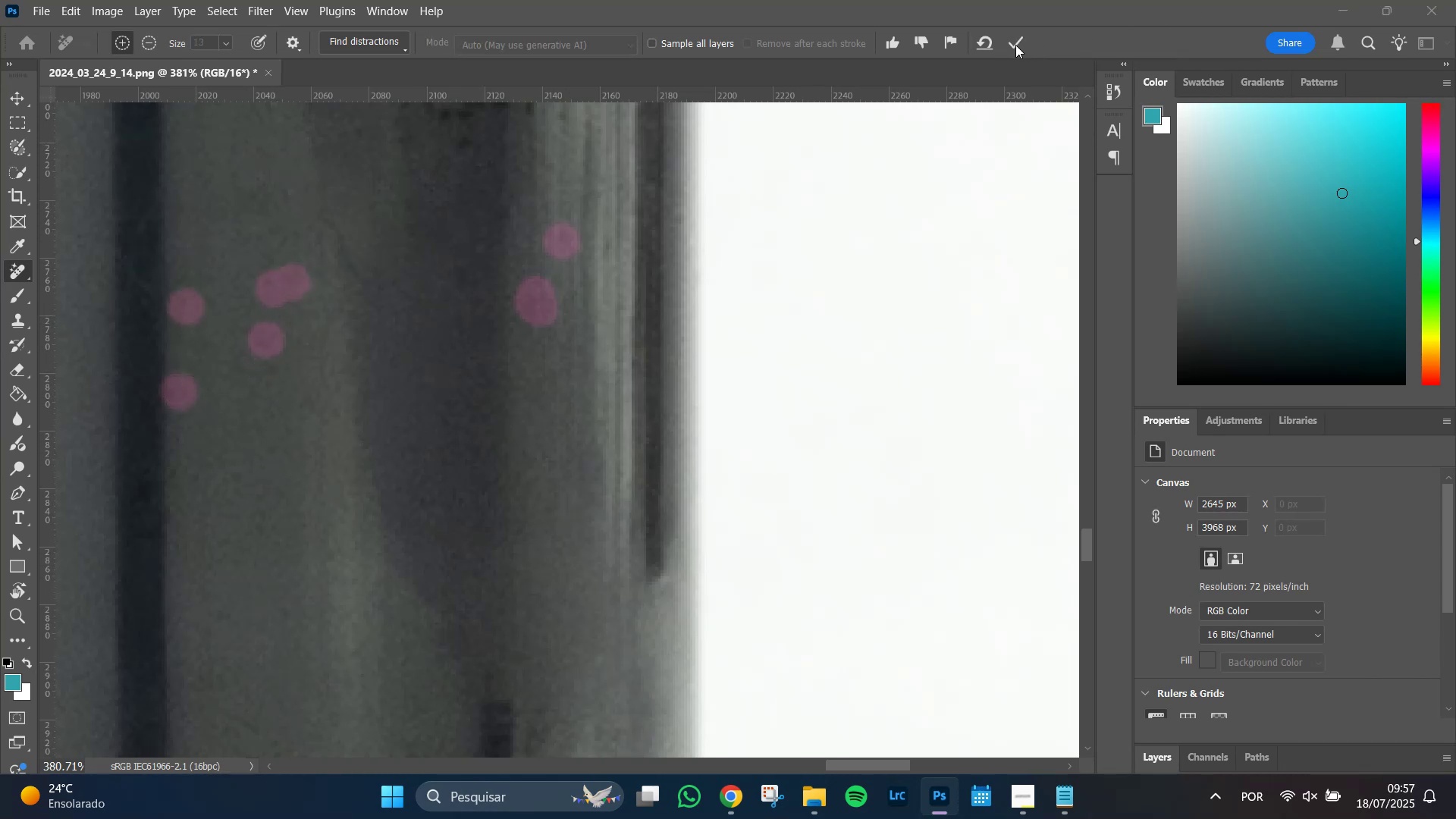 
wait(8.24)
 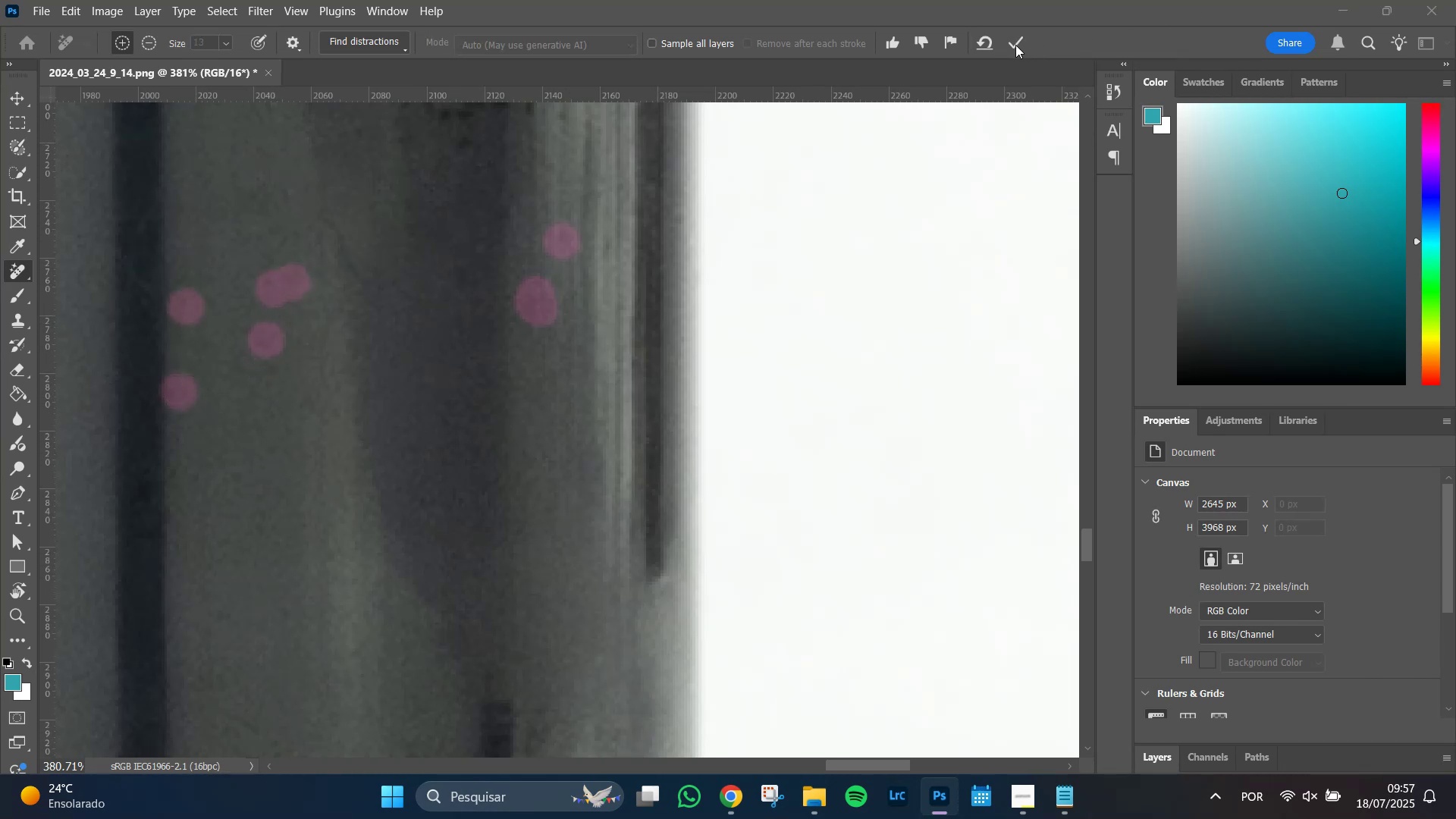 
hold_key(key=Space, duration=1.11)
 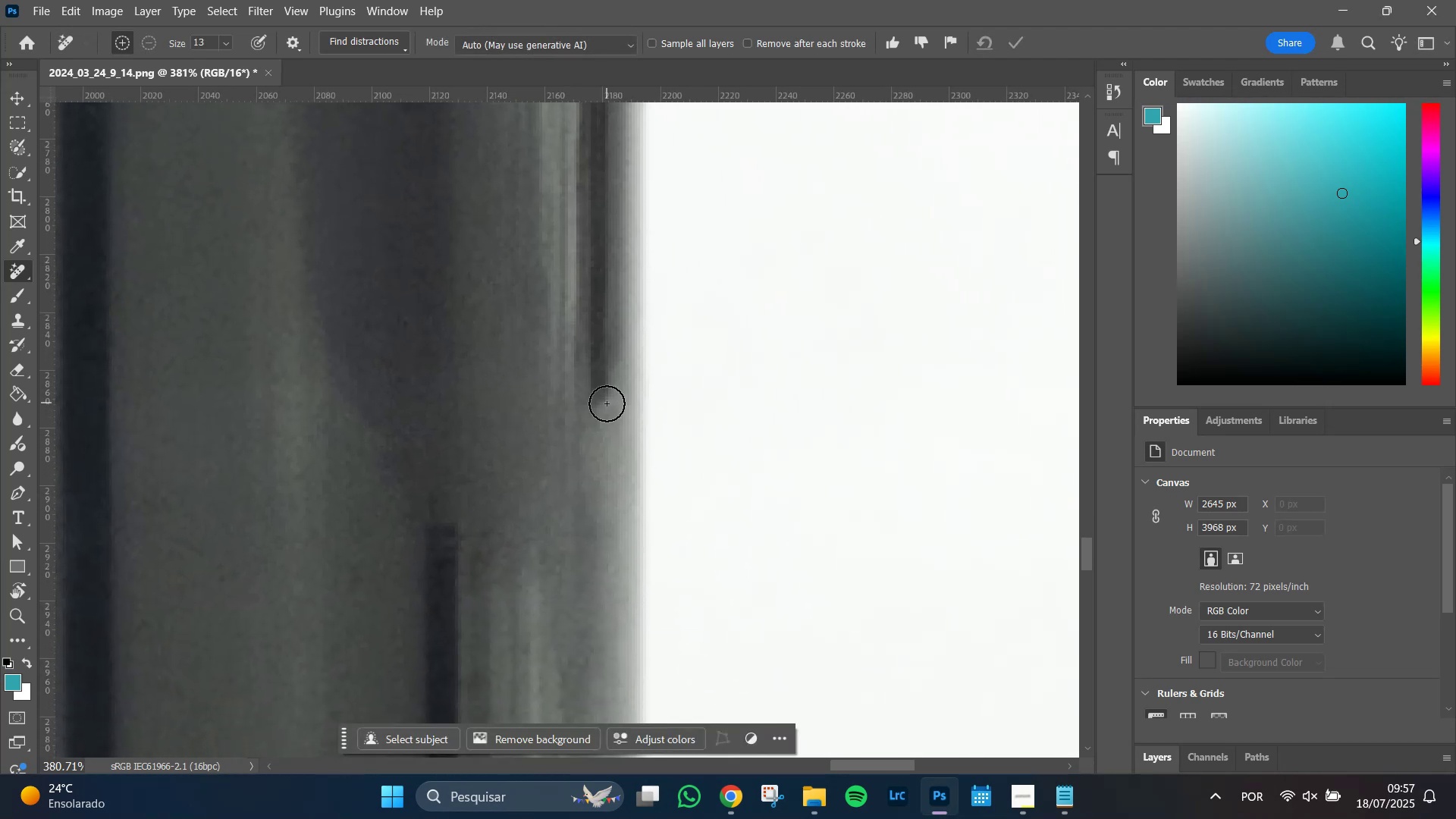 
left_click([607, 404])
 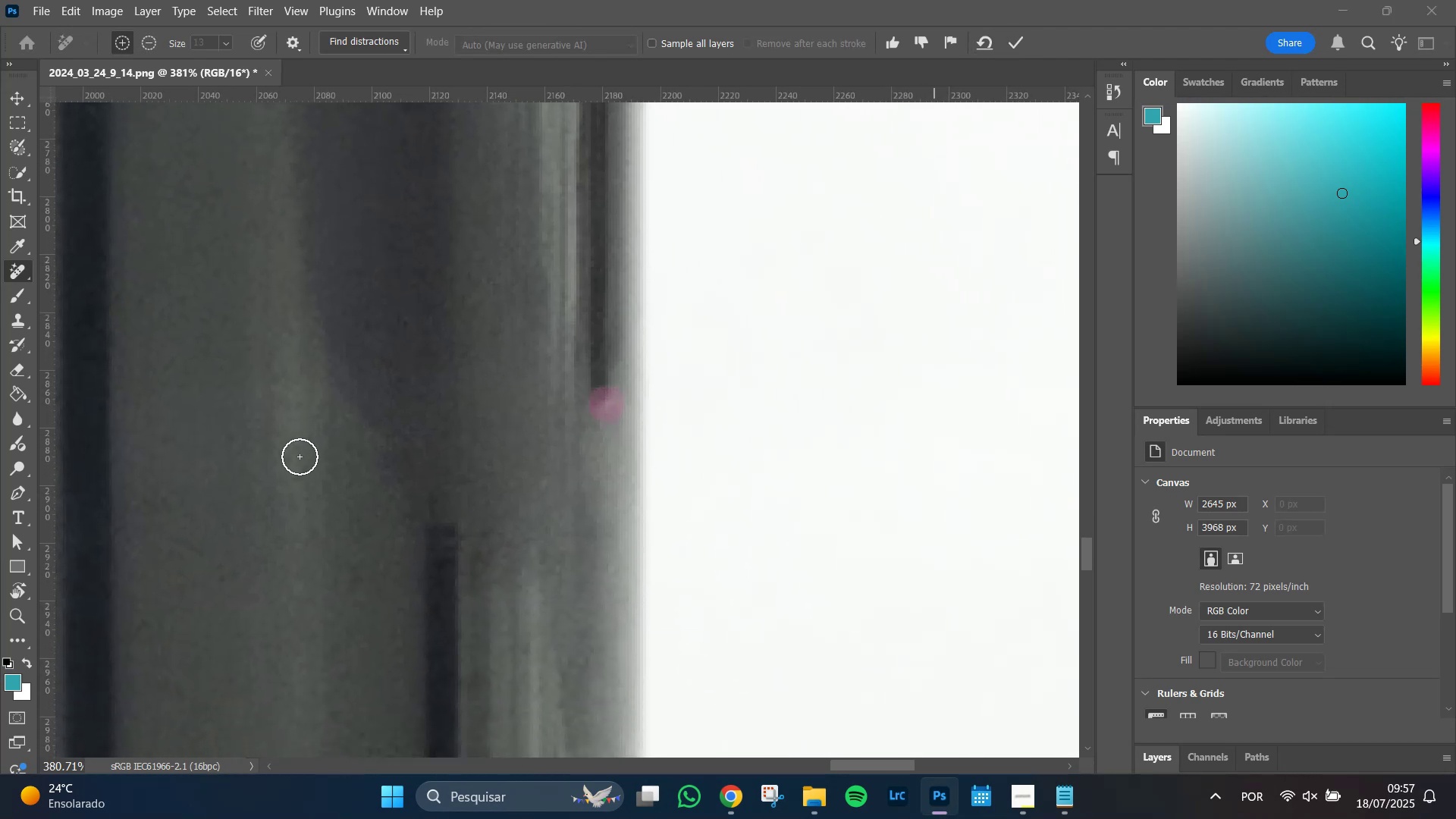 
hold_key(key=Space, duration=1.51)
 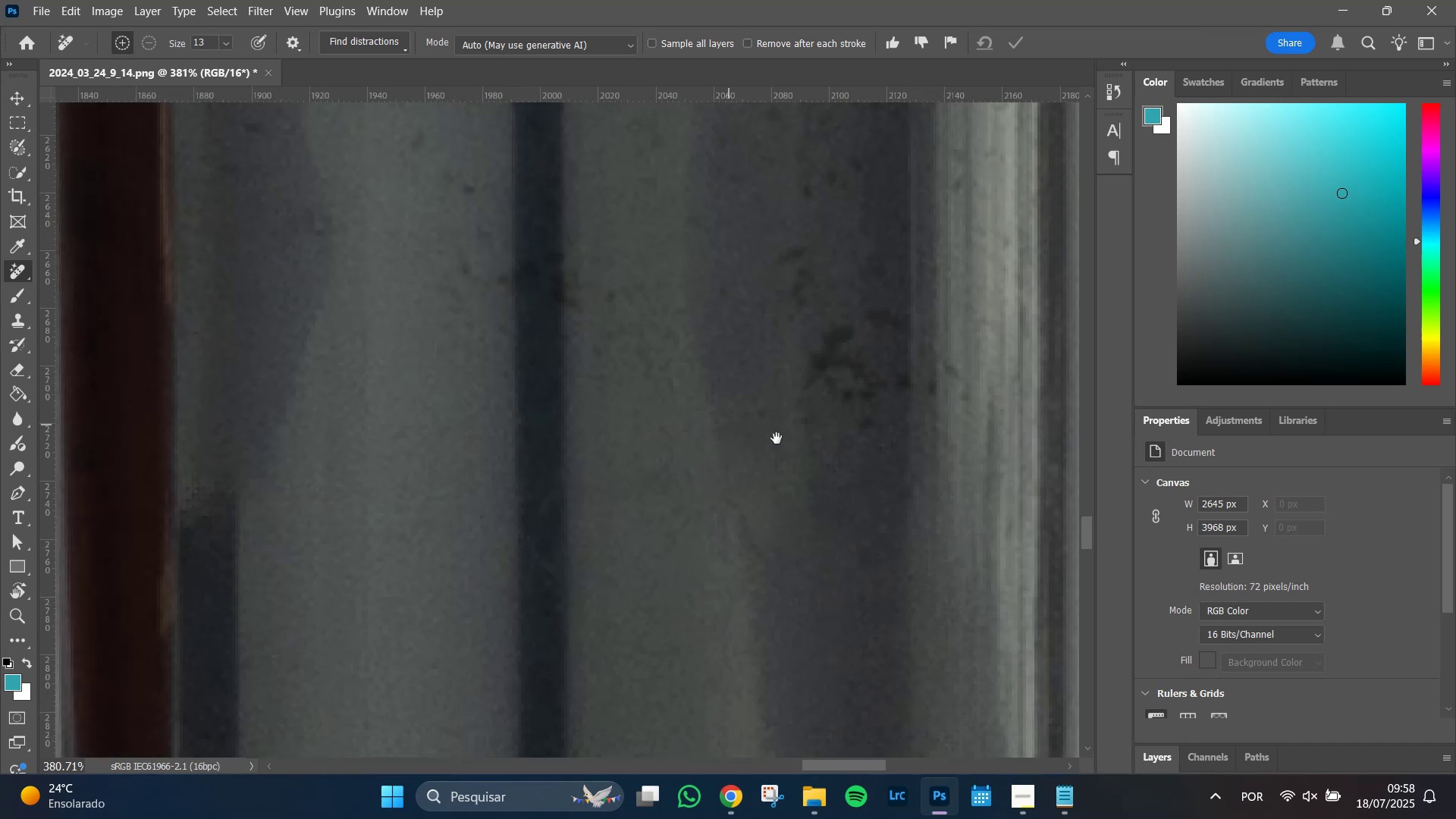 
hold_key(key=Space, duration=1.51)
 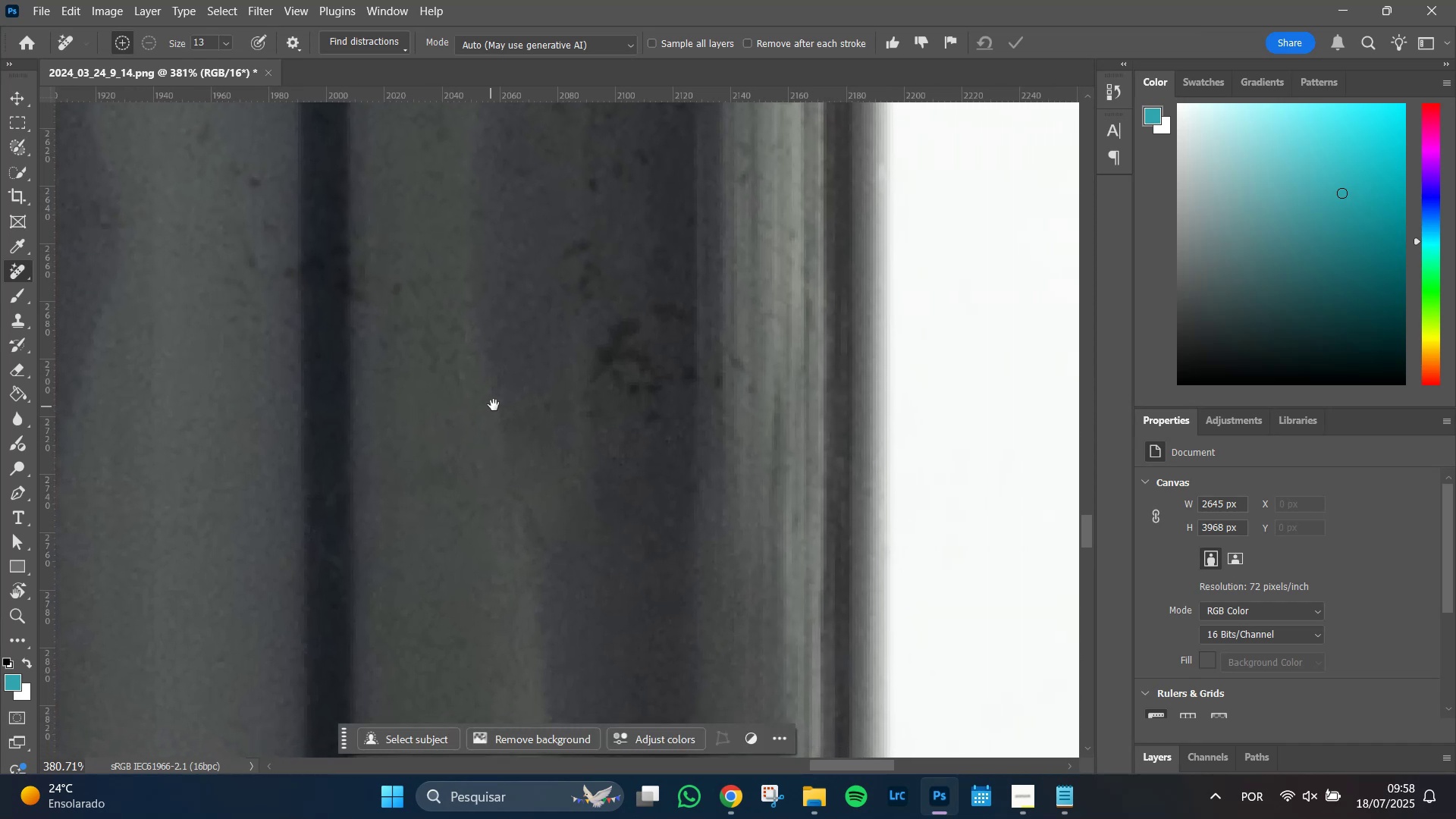 
hold_key(key=Space, duration=0.59)
 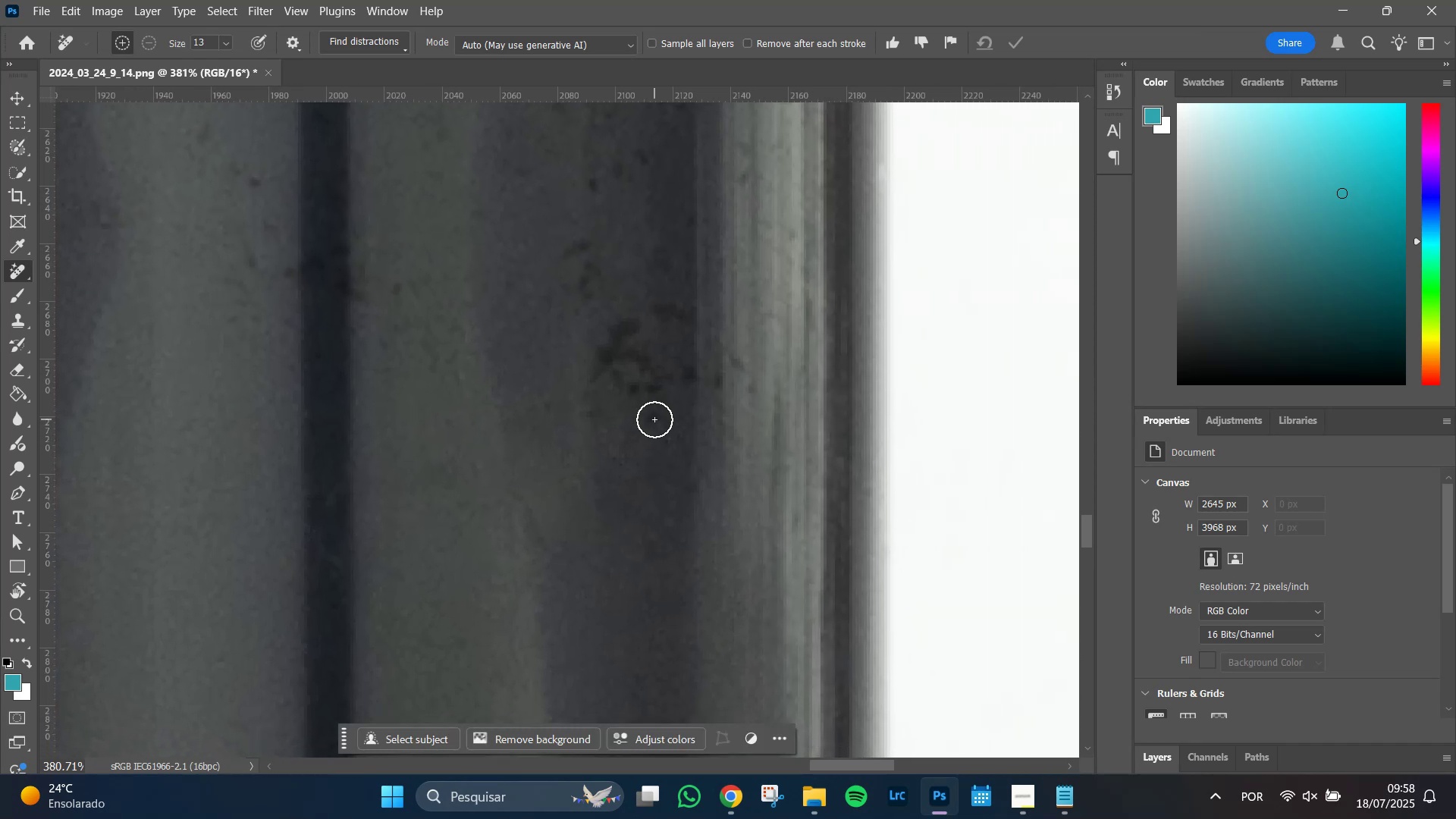 
left_click([654, 419])
 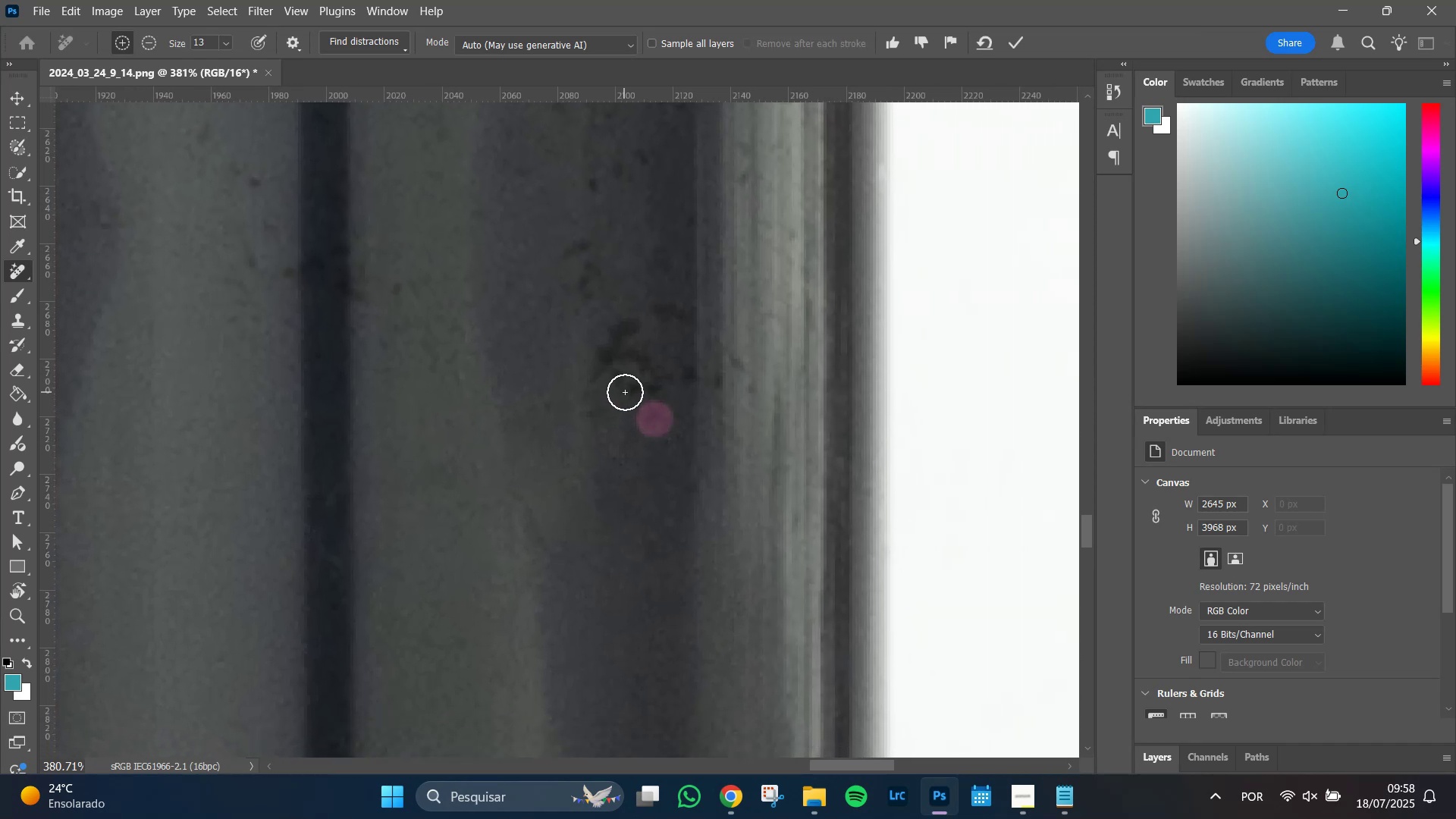 
left_click([628, 394])
 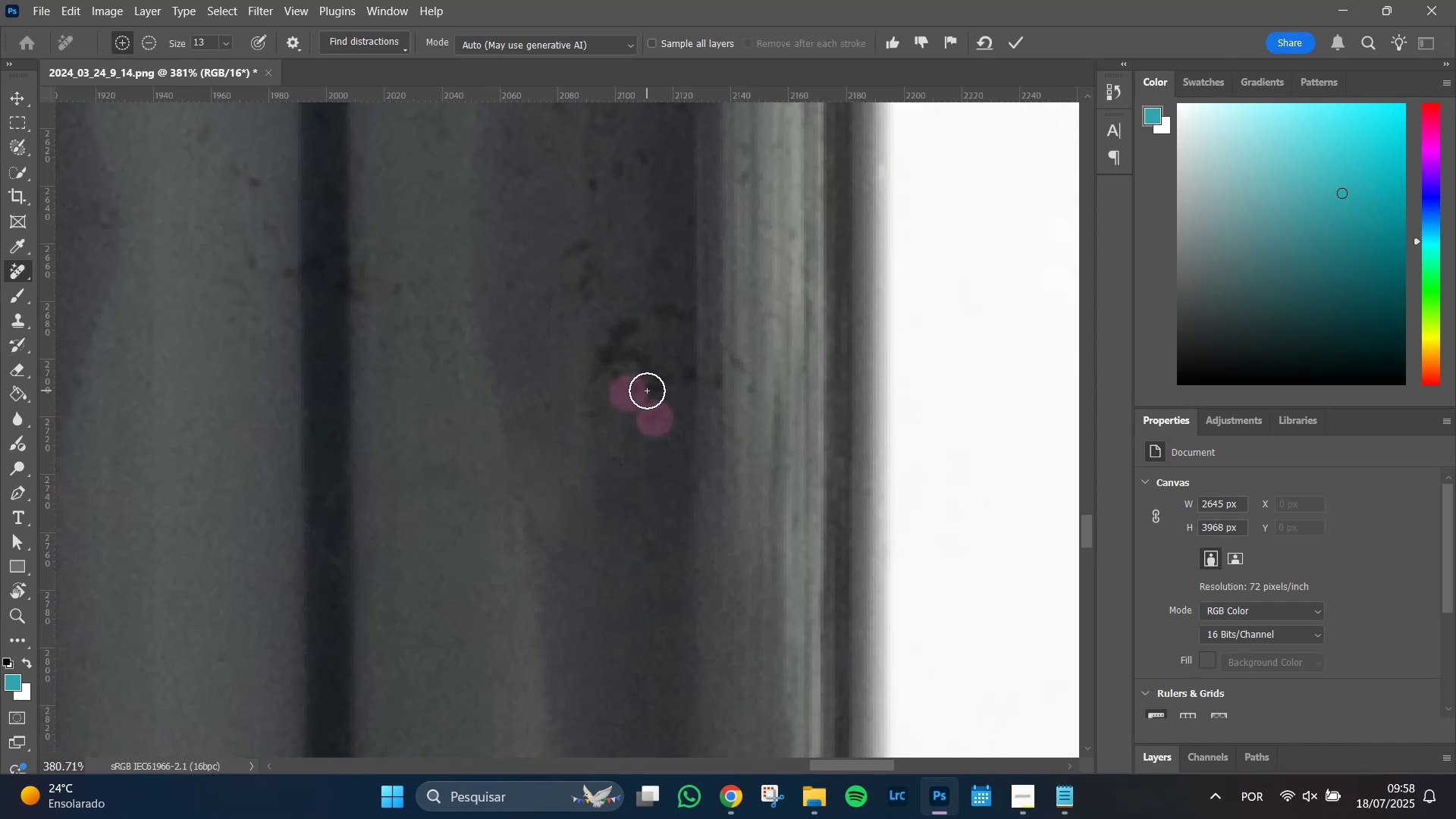 
left_click([647, 391])
 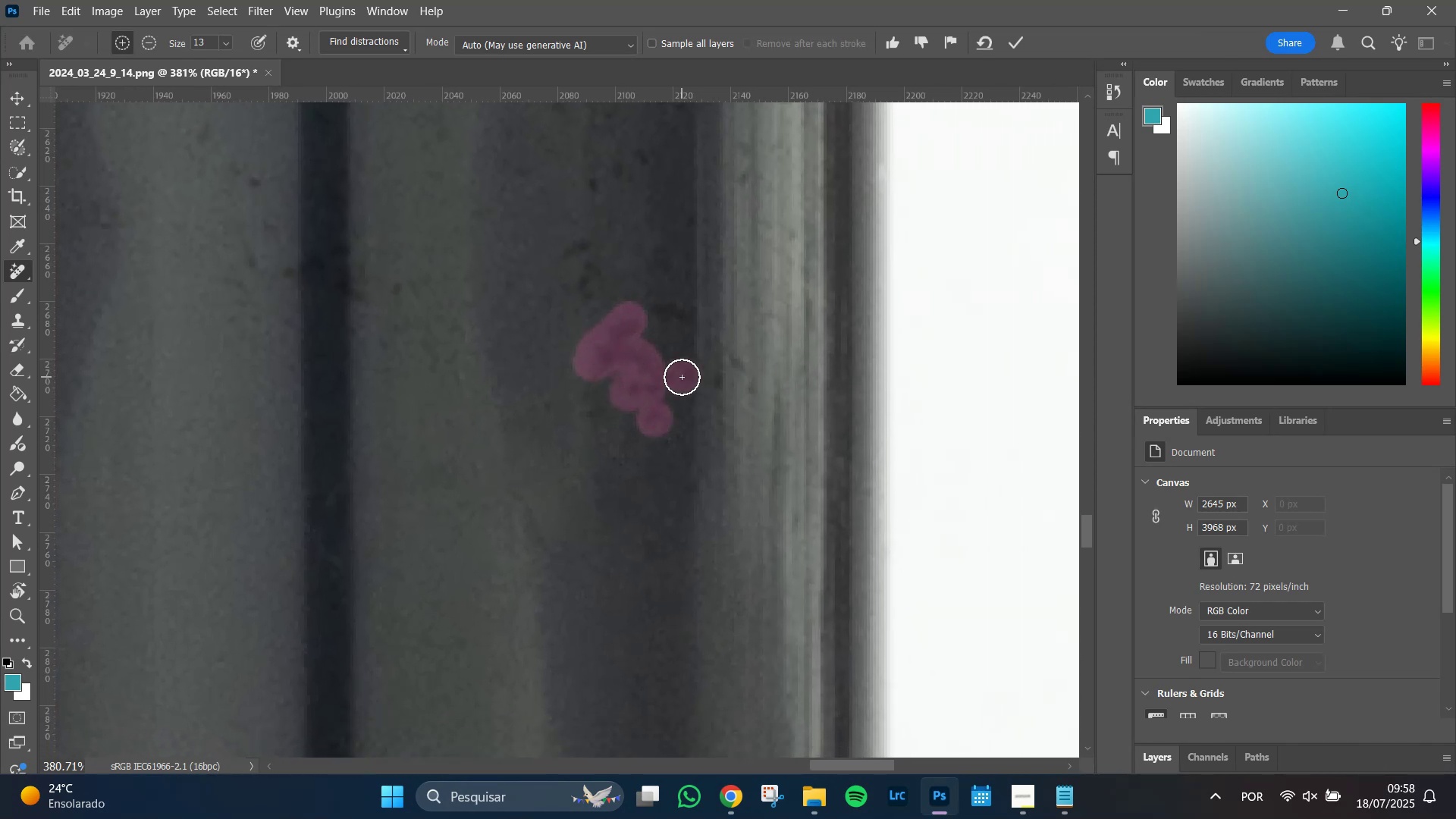 
wait(5.94)
 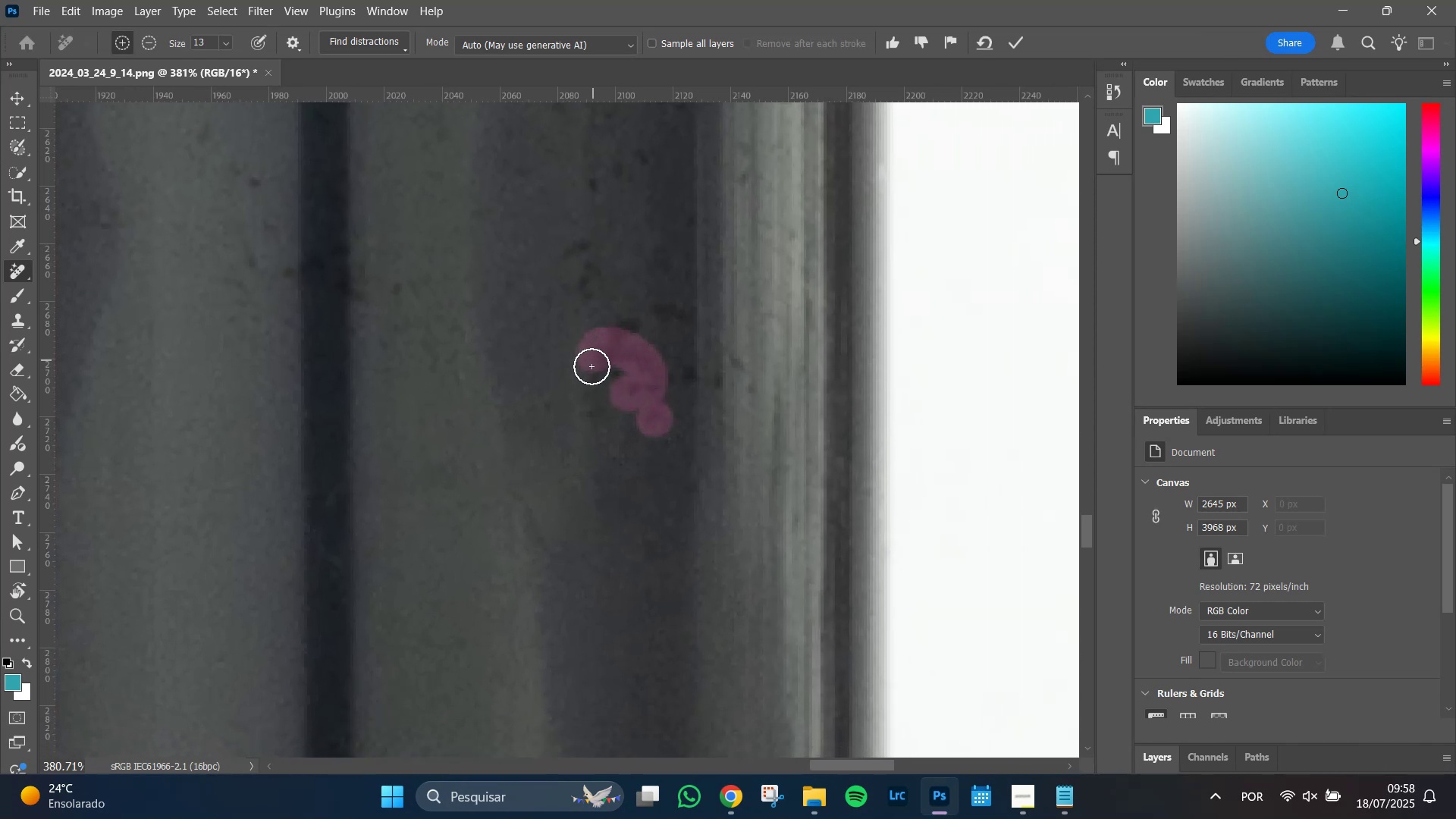 
left_click([733, 366])
 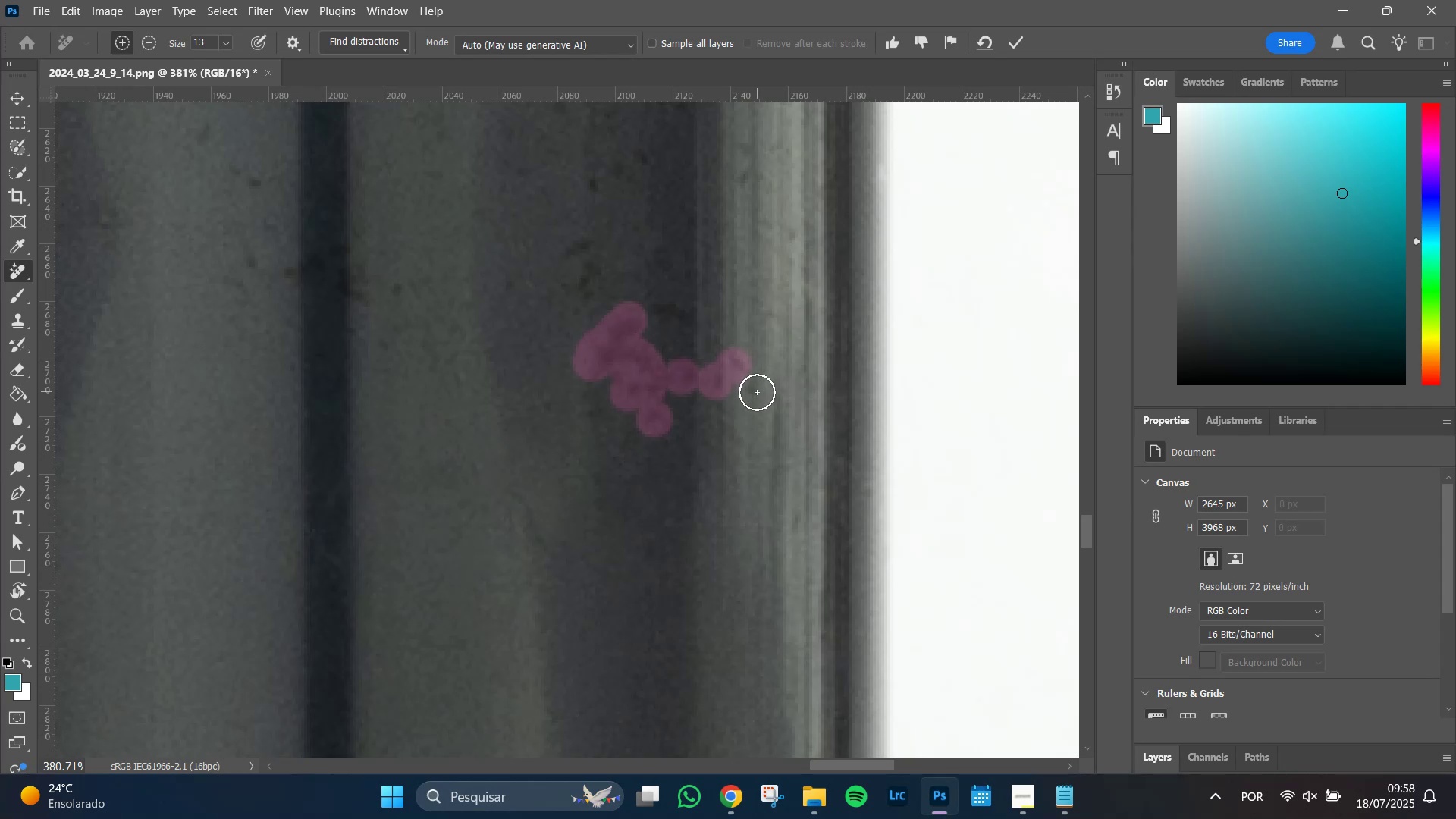 
left_click([757, 392])
 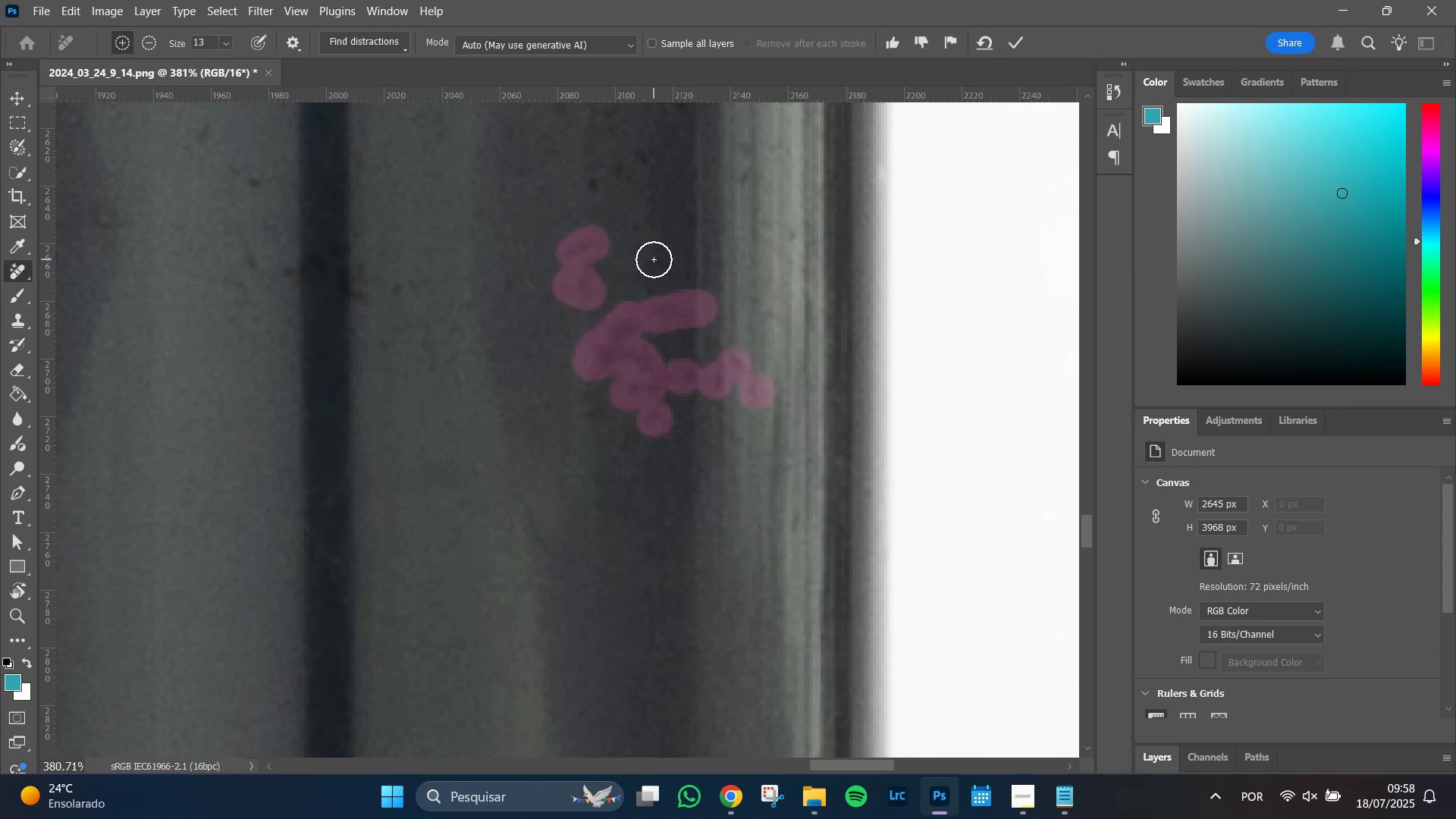 
wait(6.02)
 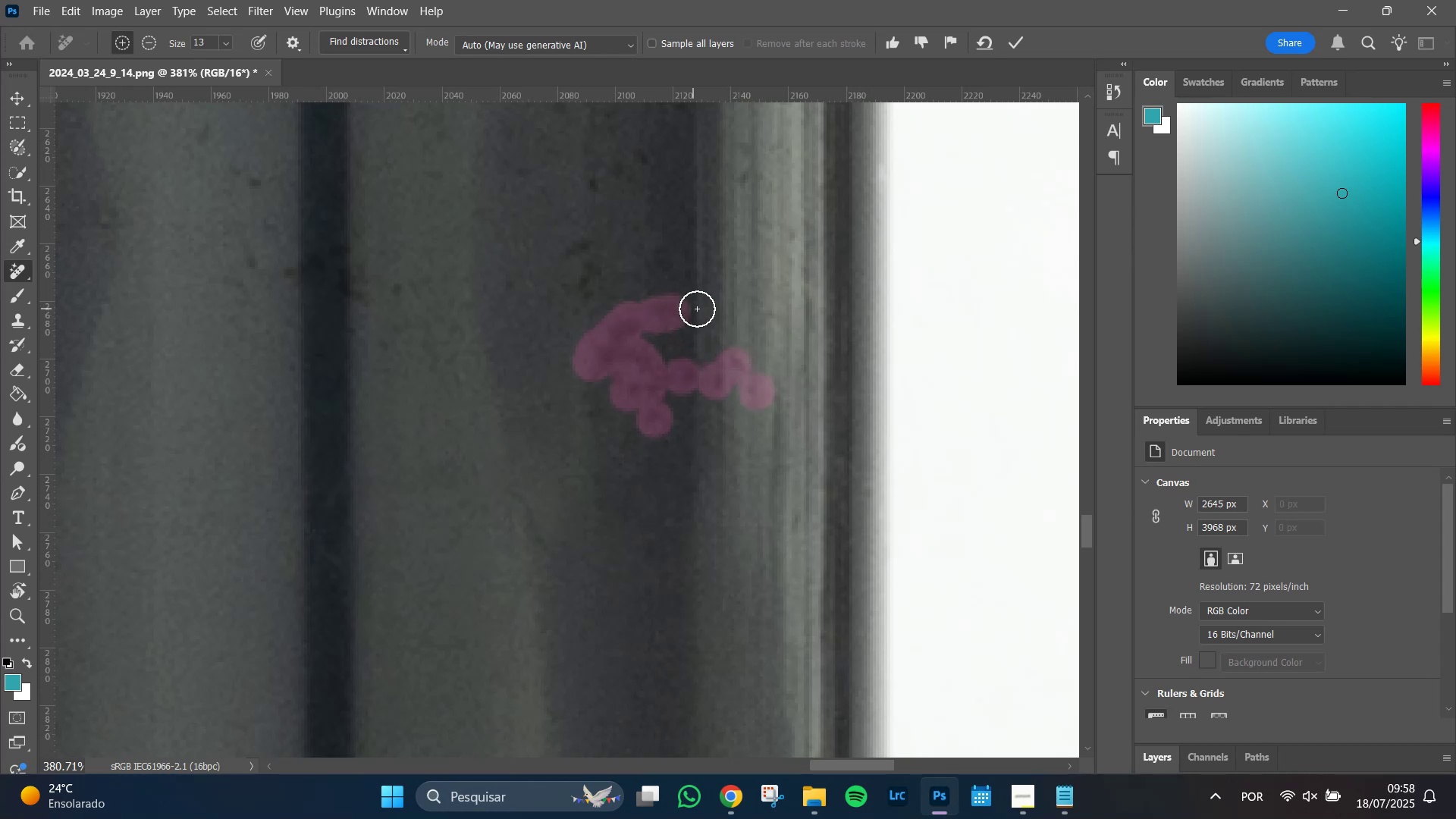 
left_click([401, 293])
 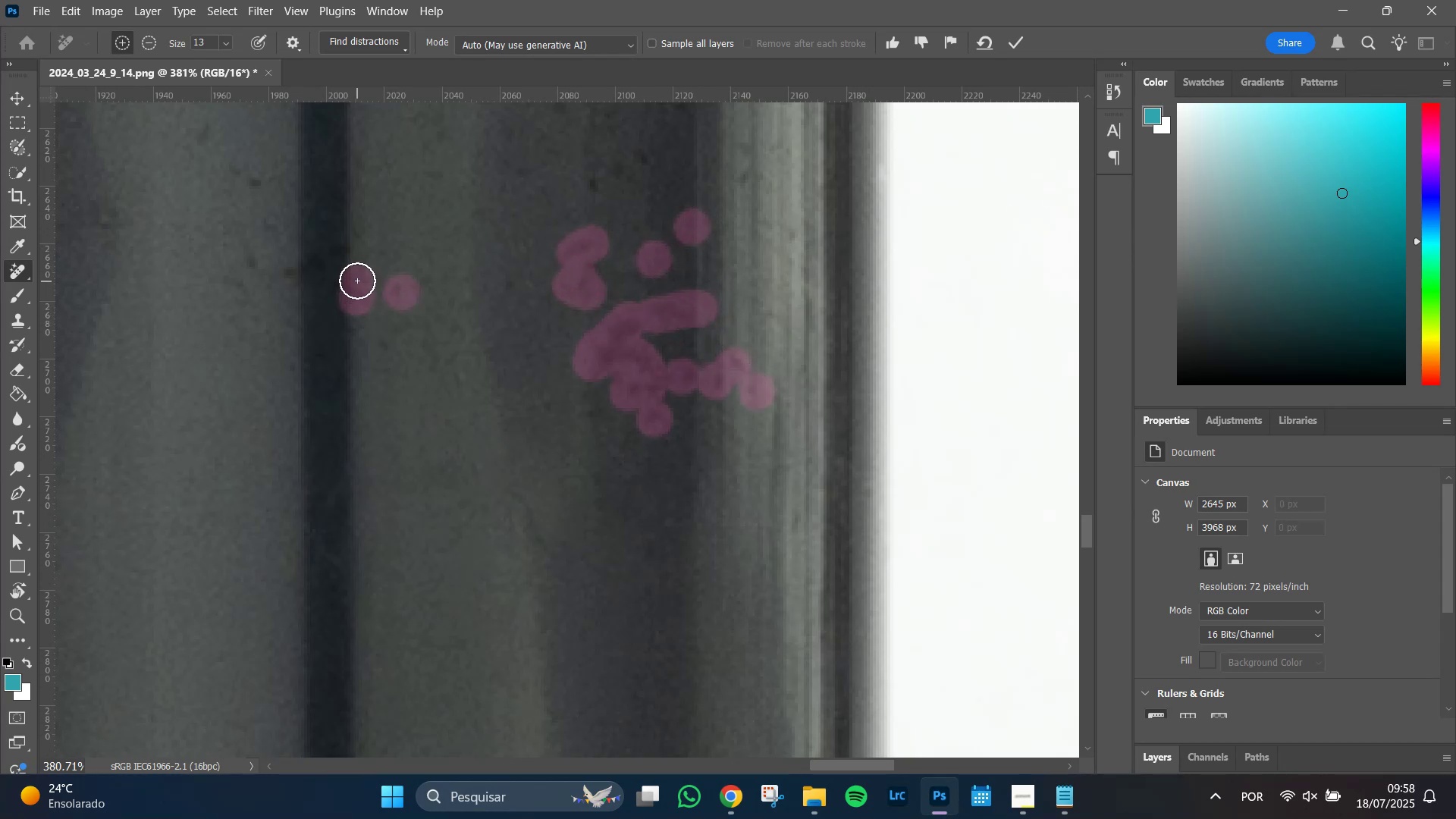 
double_click([350, 250])
 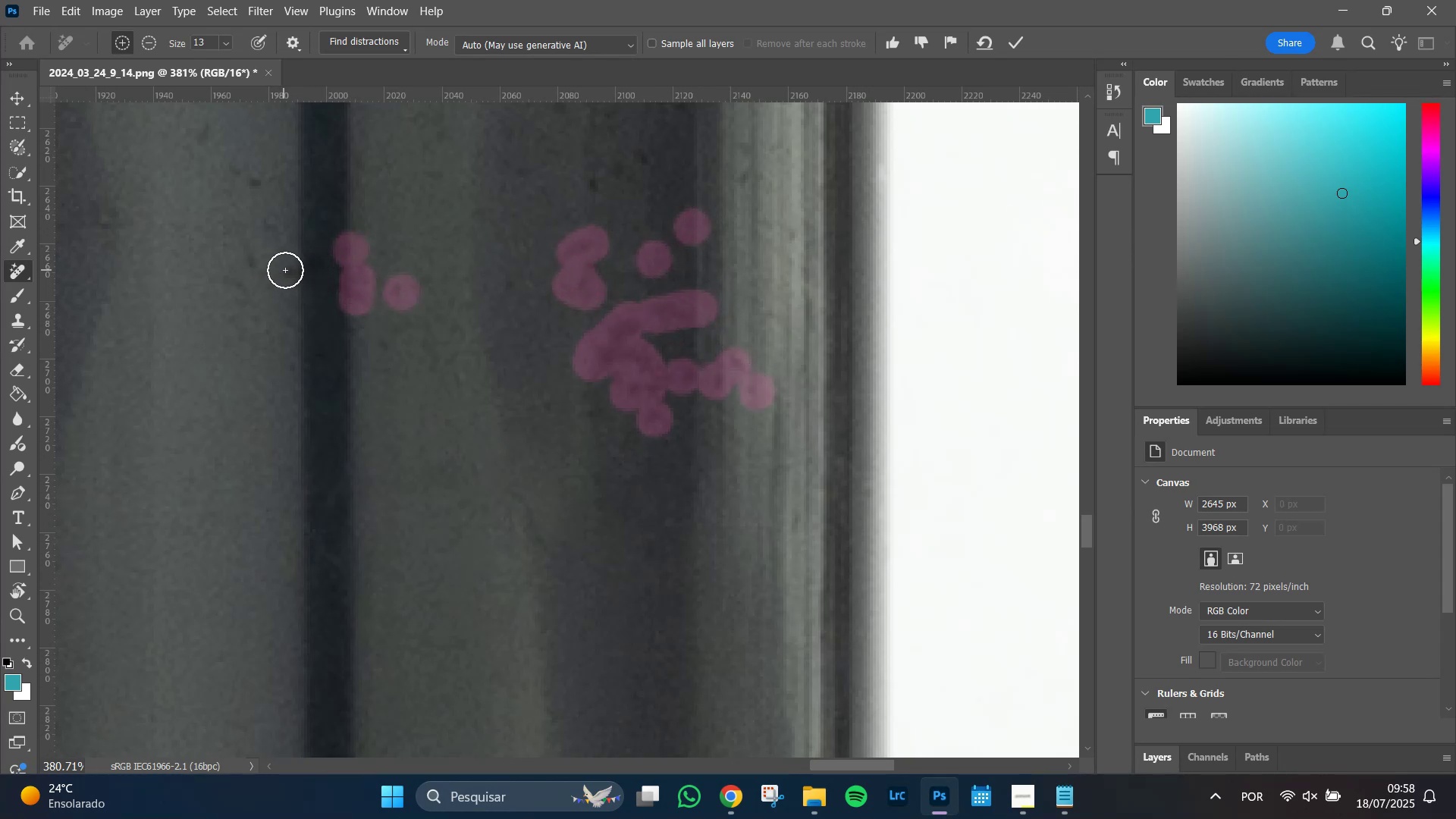 
left_click([287, 270])
 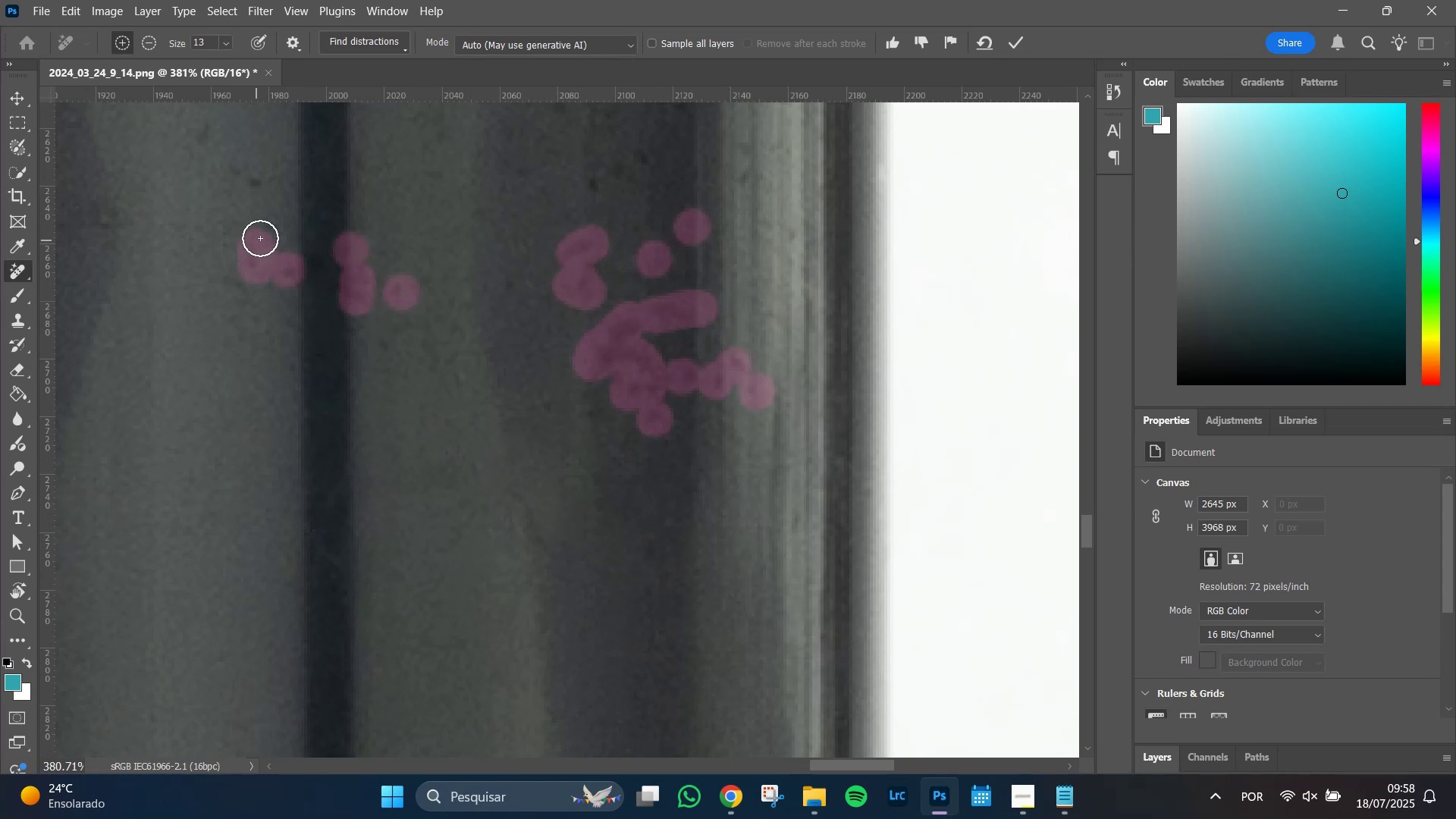 
left_click([276, 229])
 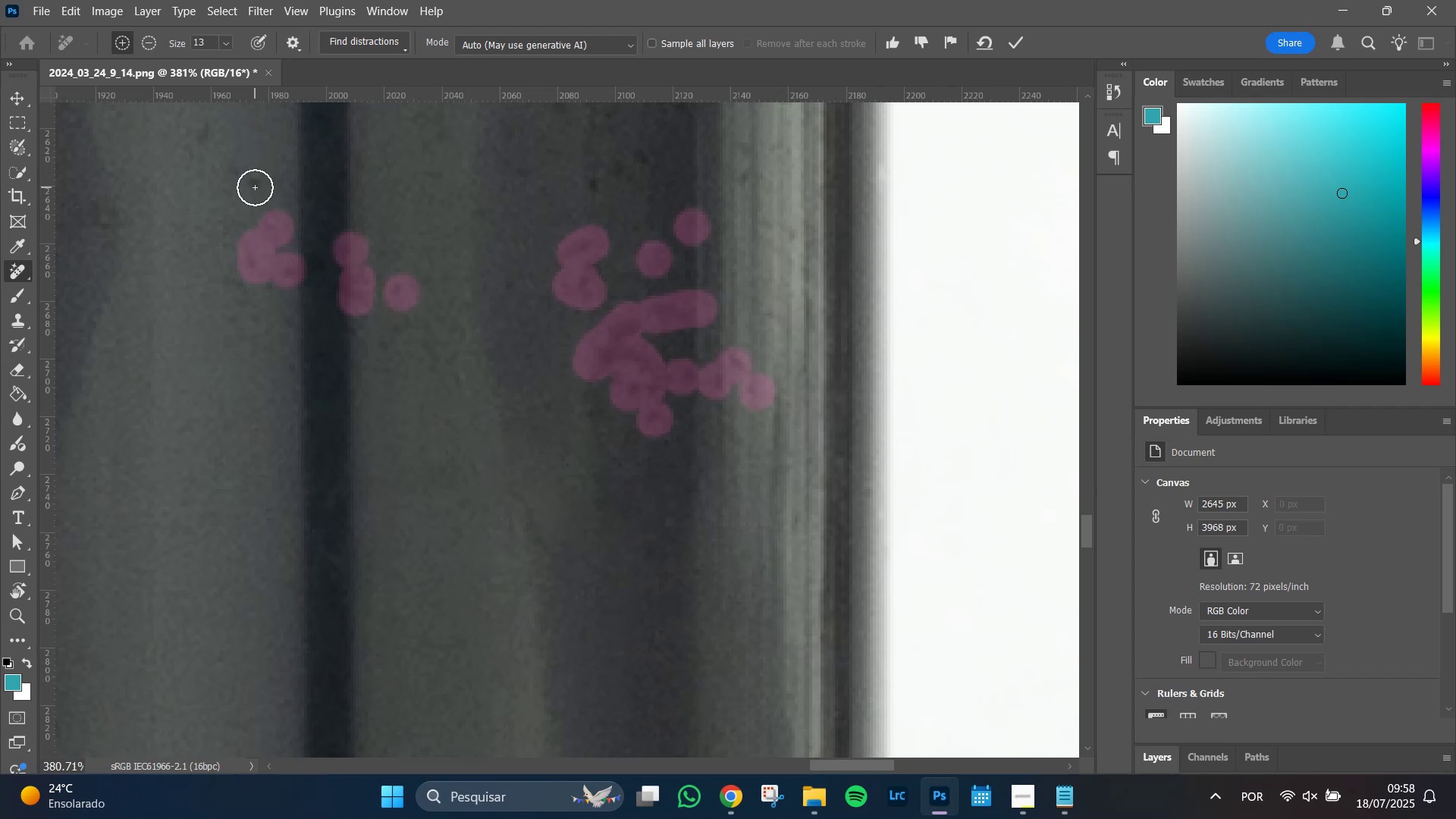 
left_click([271, 182])
 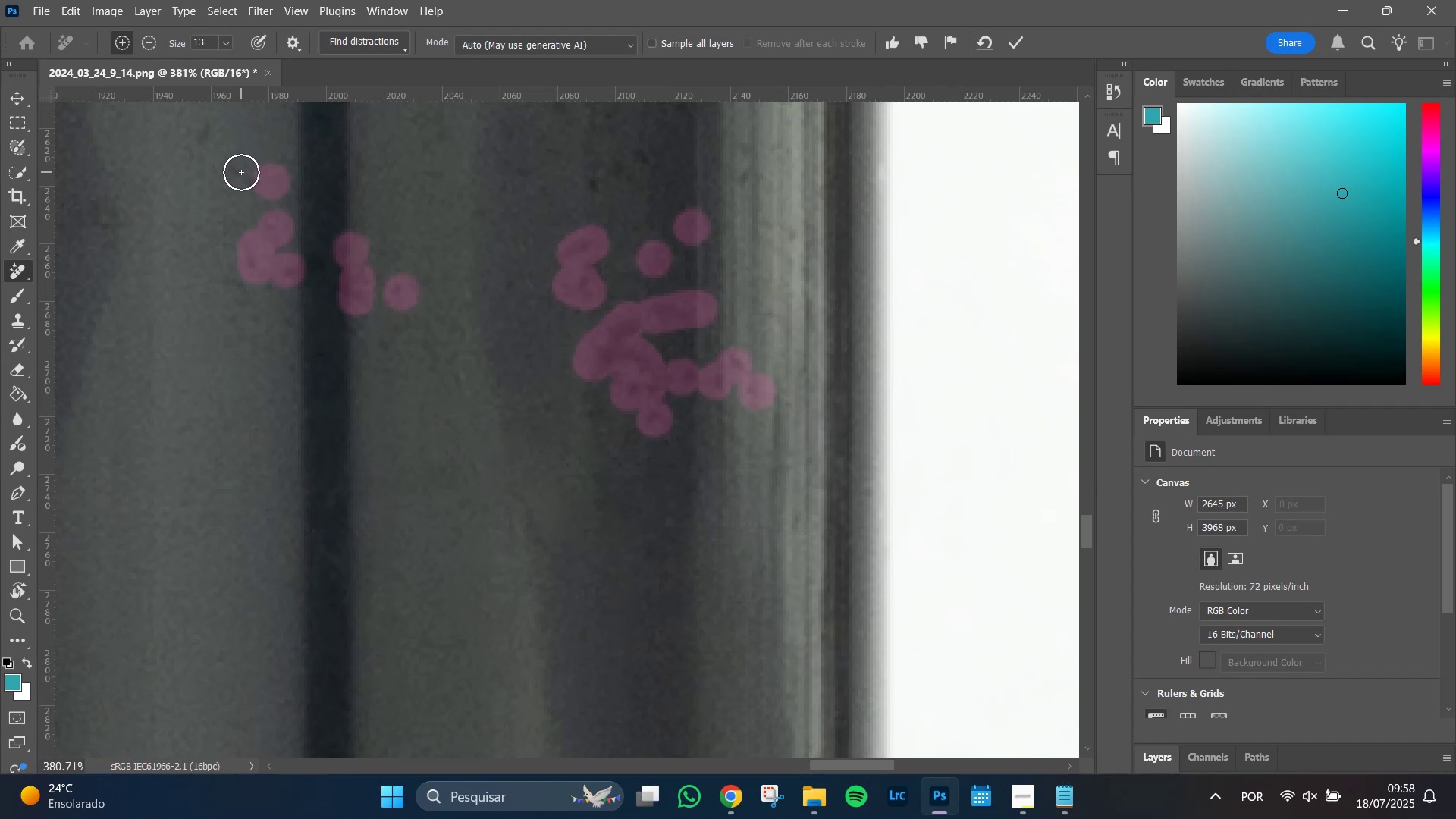 
left_click([241, 172])
 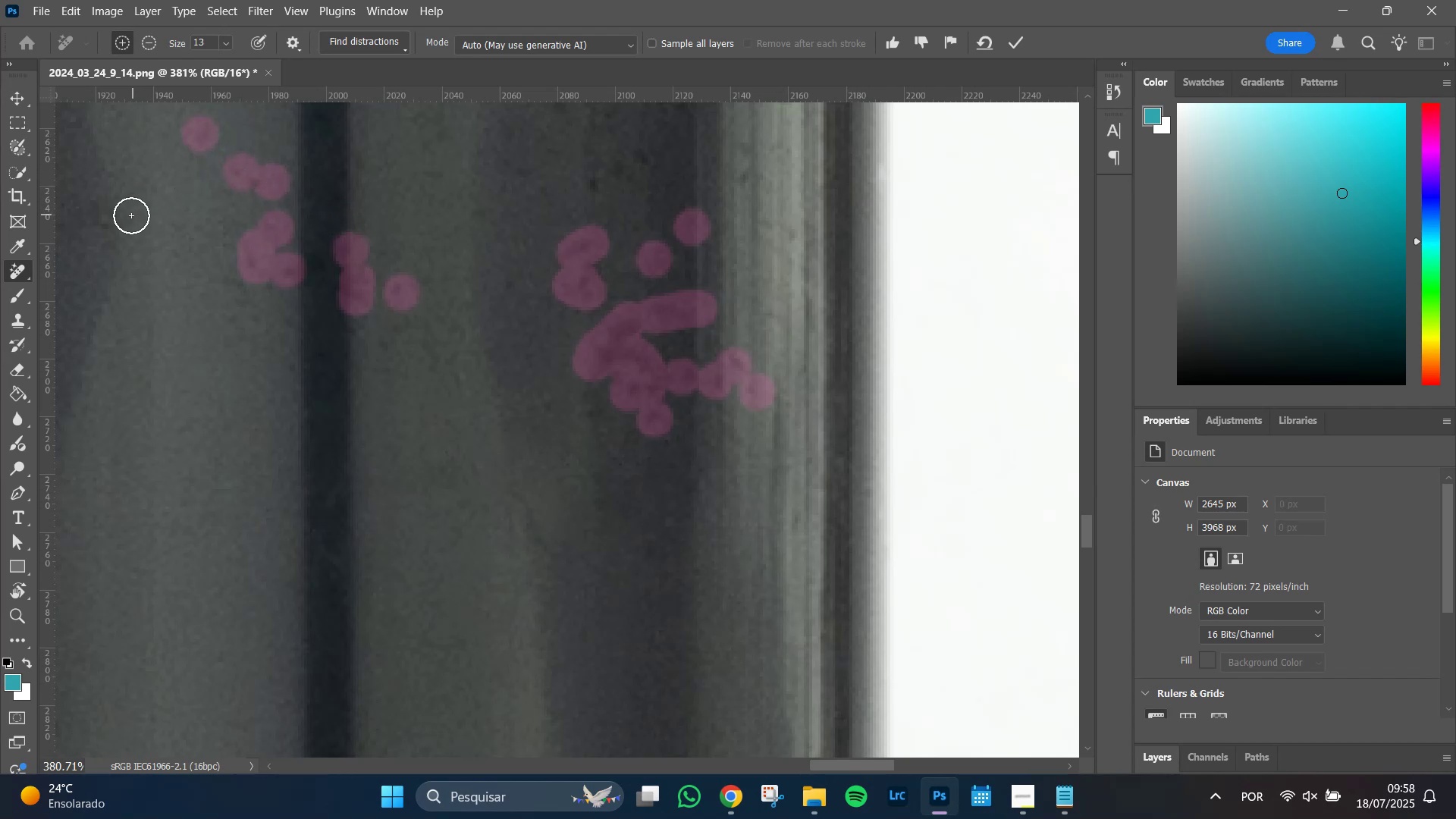 
double_click([107, 213])
 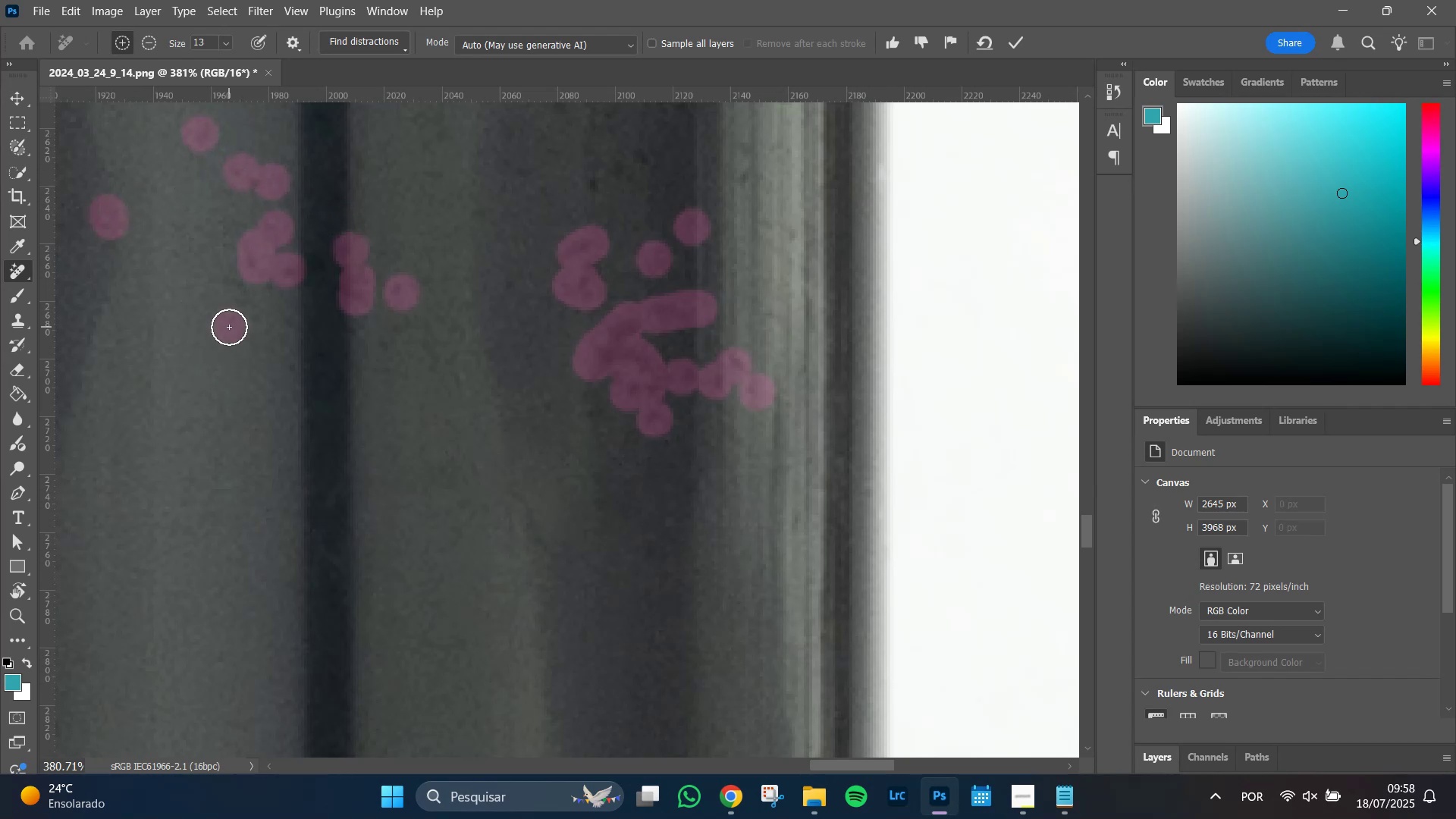 
double_click([253, 320])
 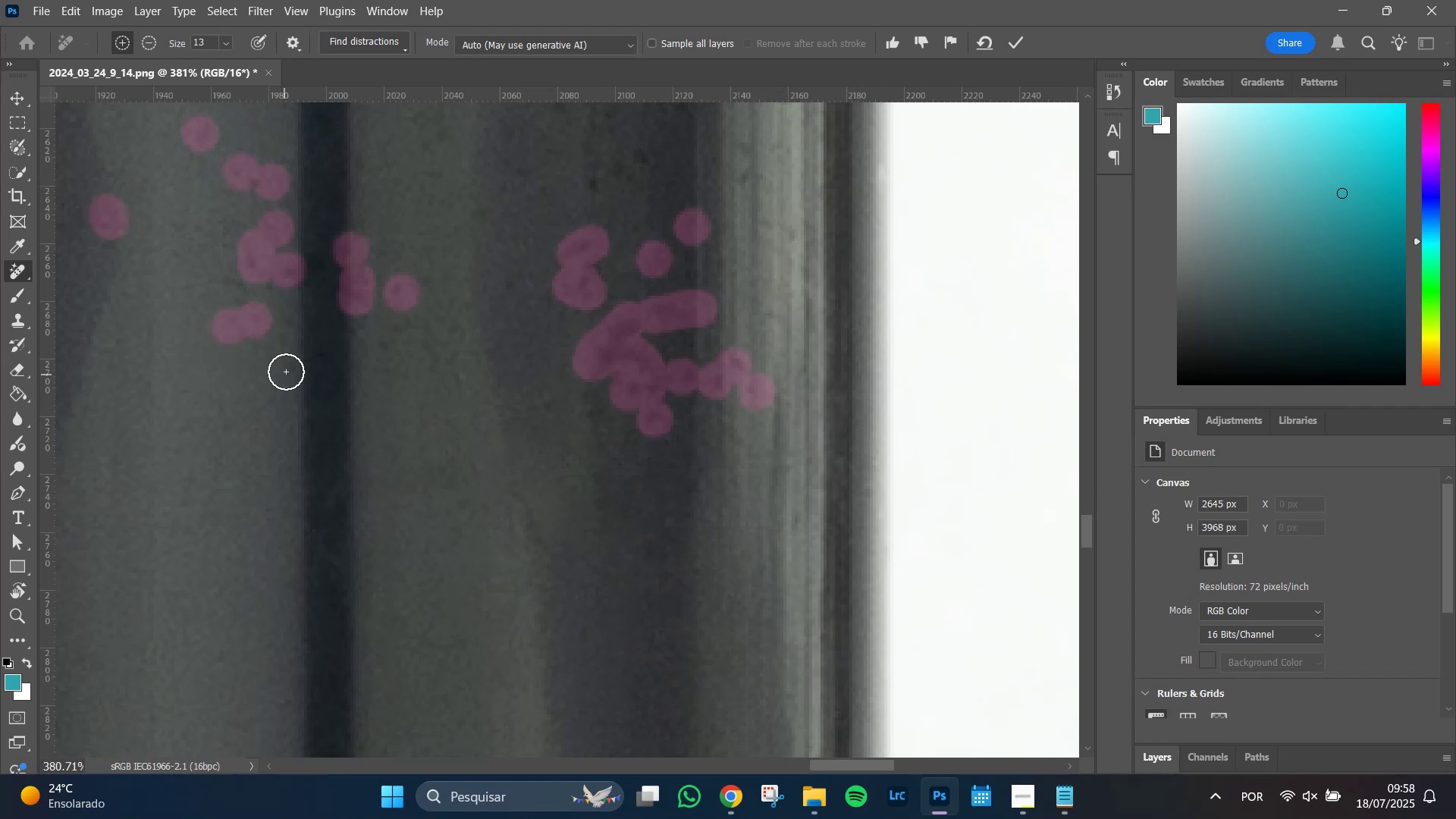 
left_click([286, 372])
 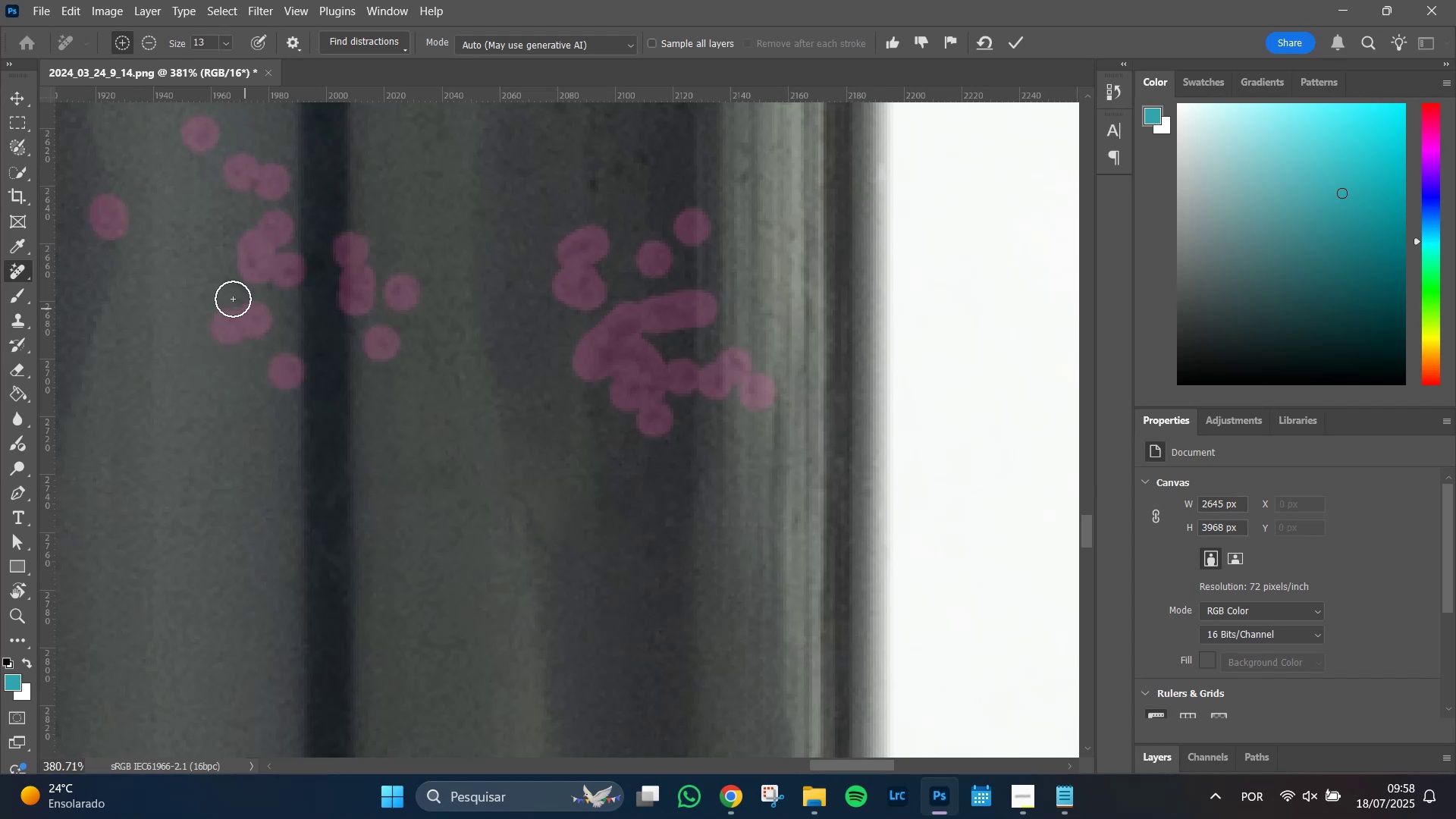 
left_click([228, 289])
 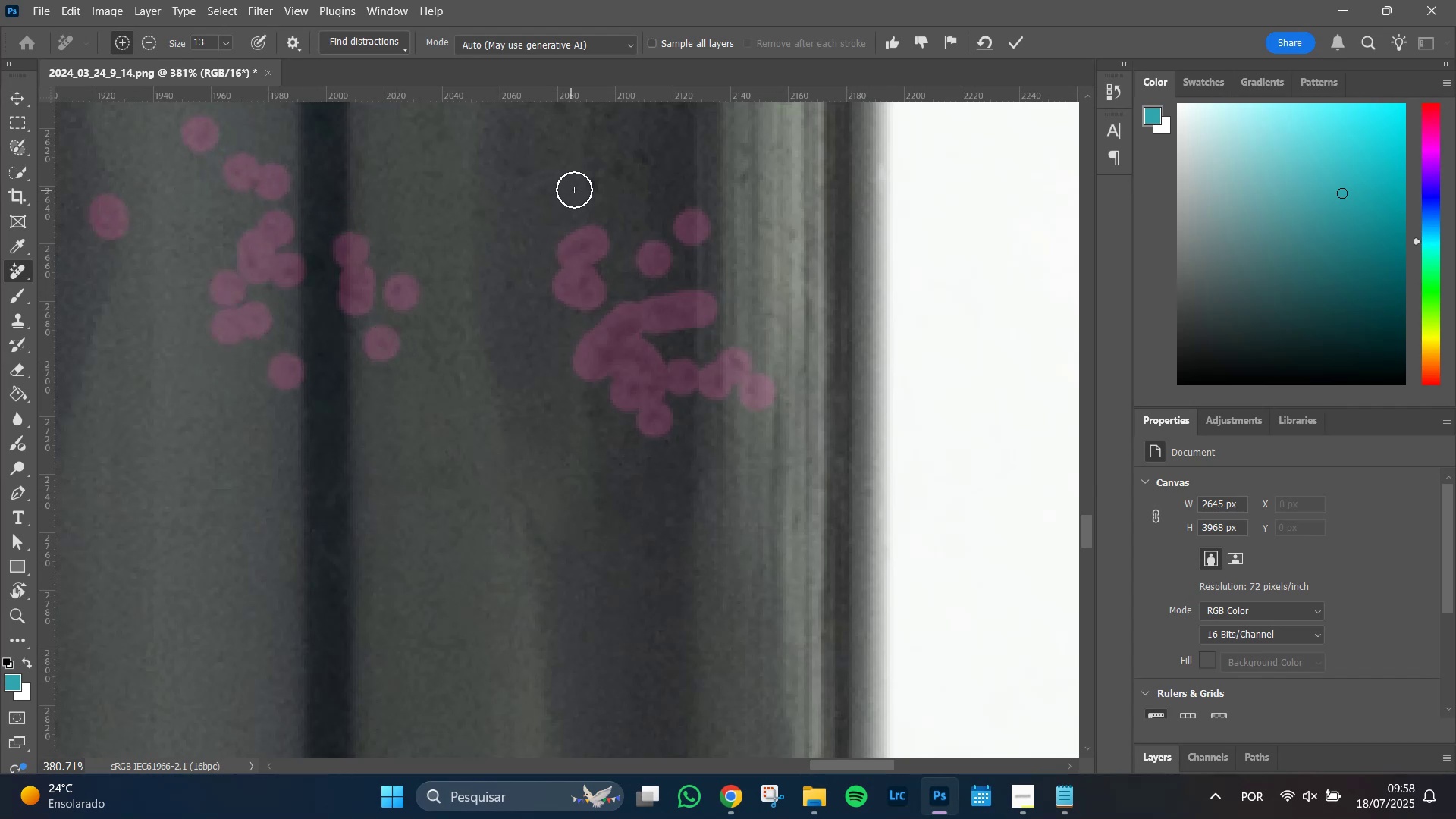 
left_click([591, 186])
 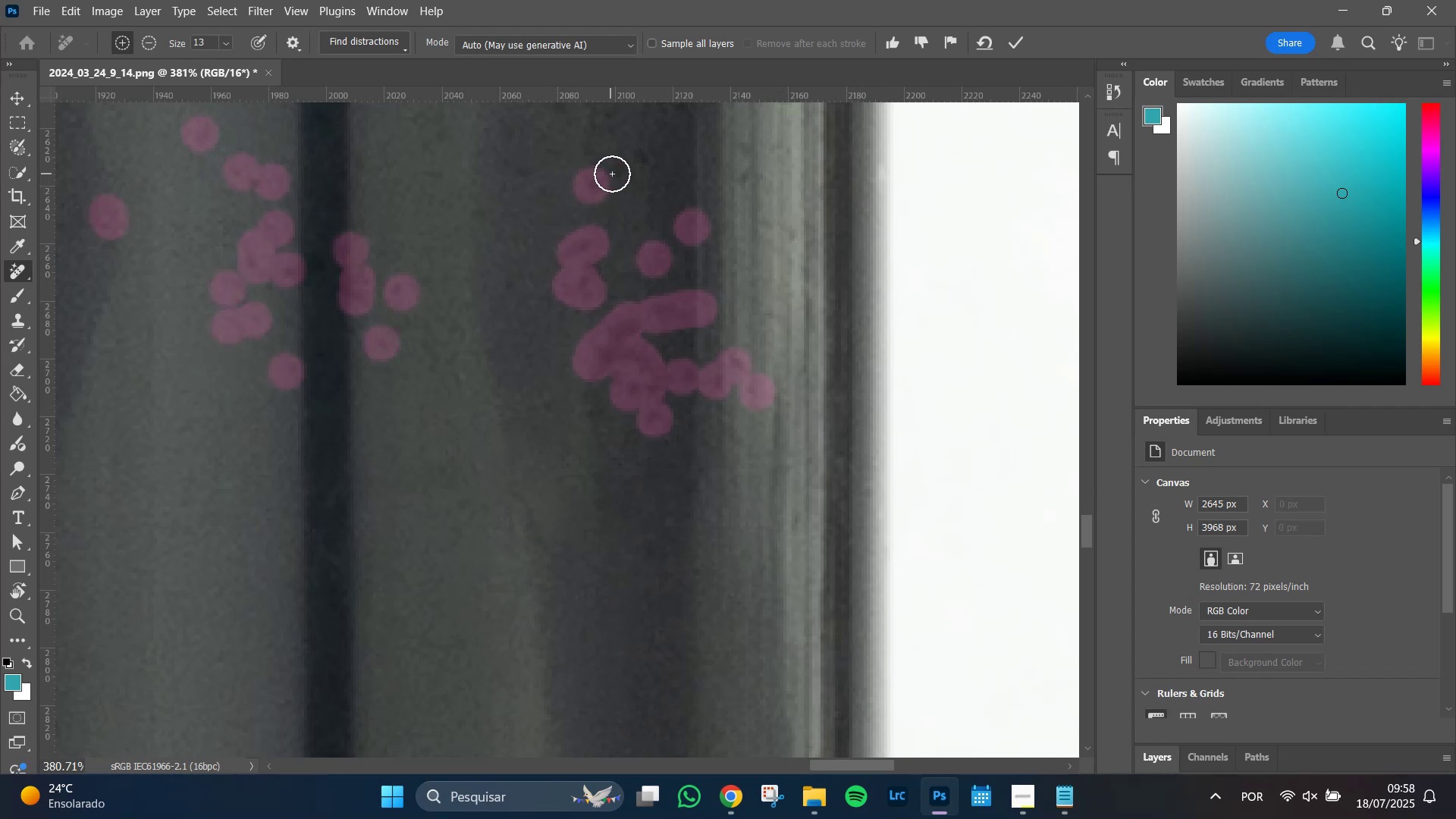 
left_click([613, 174])
 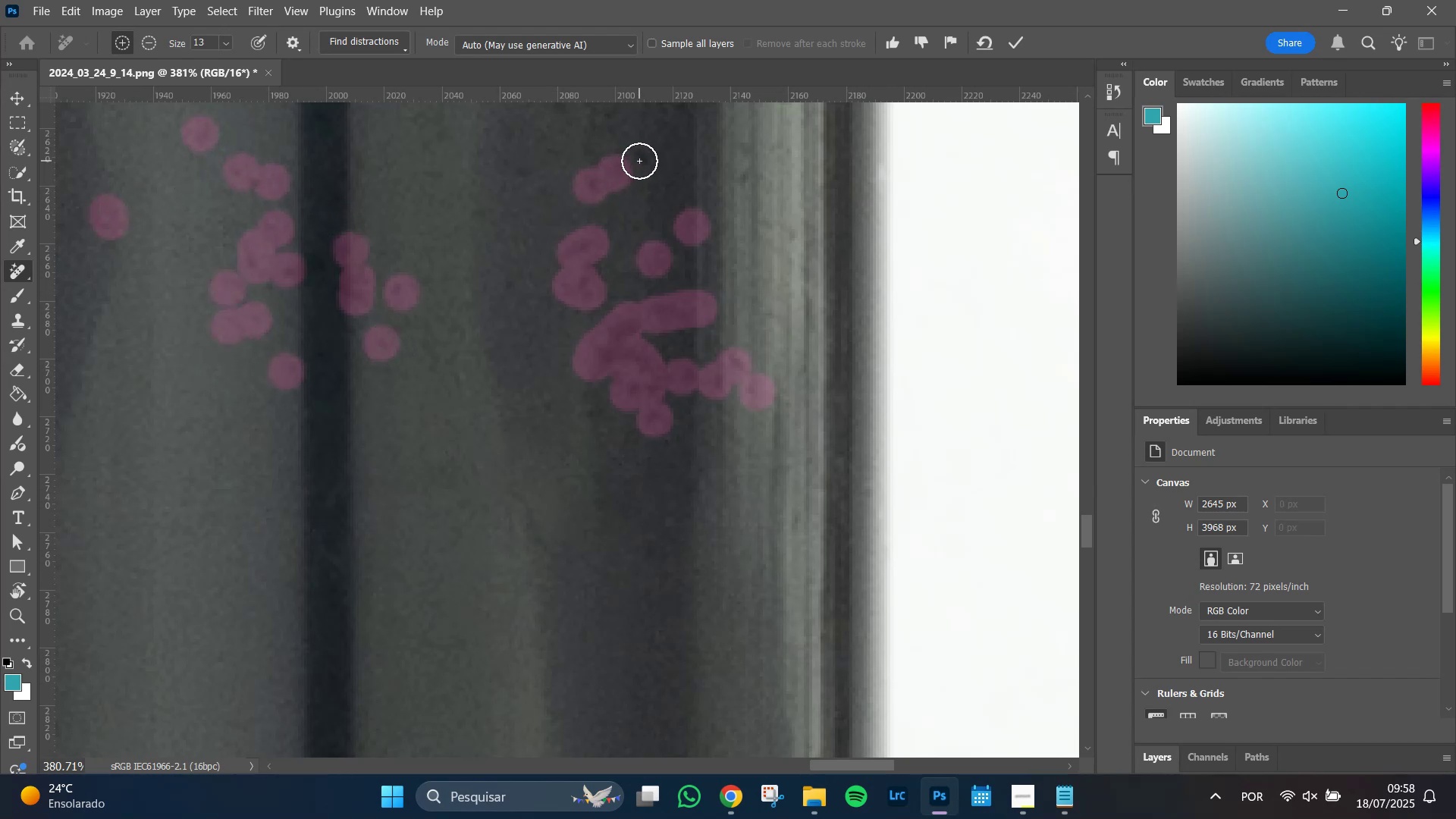 
left_click([639, 161])
 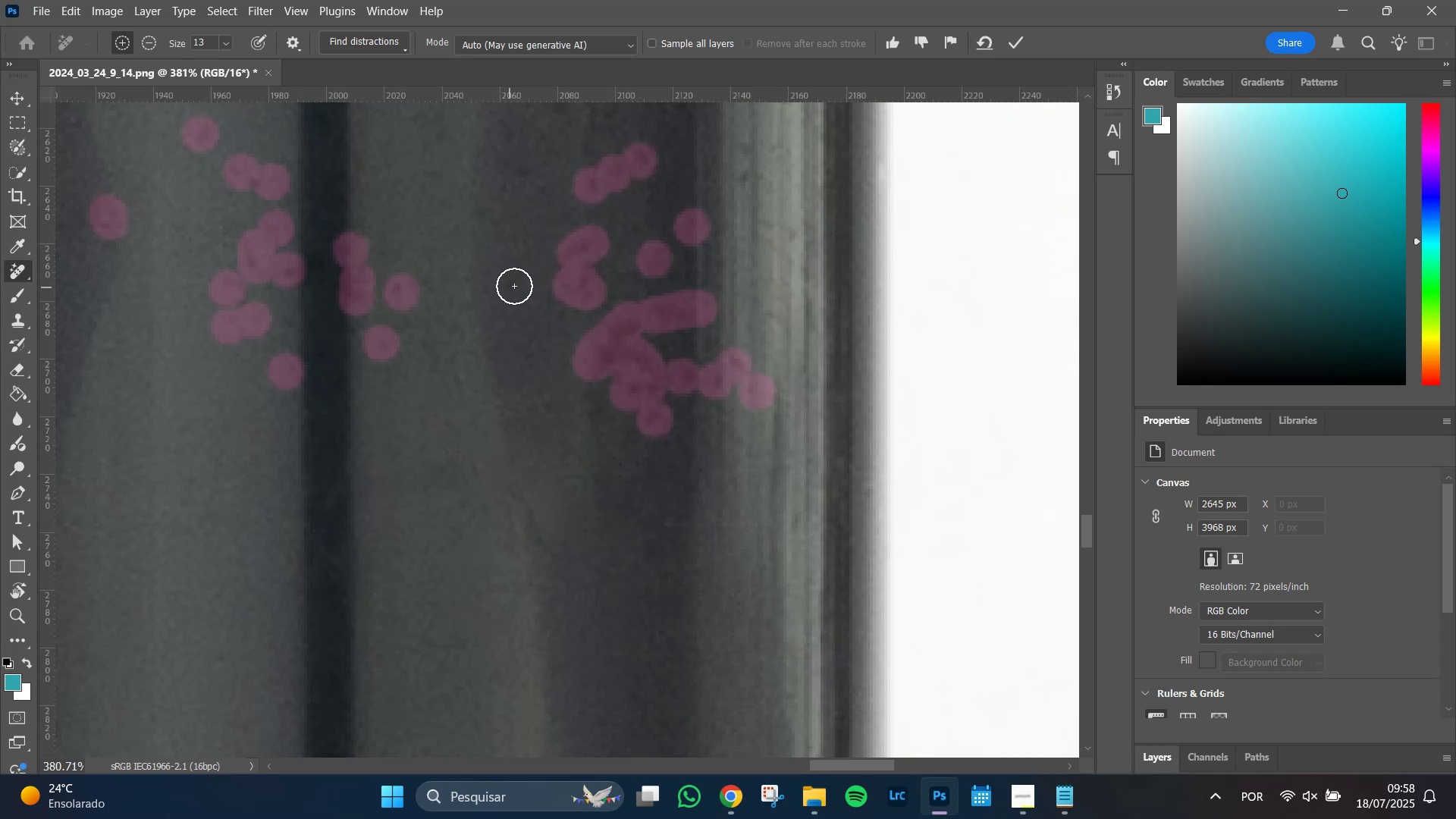 
left_click([517, 282])
 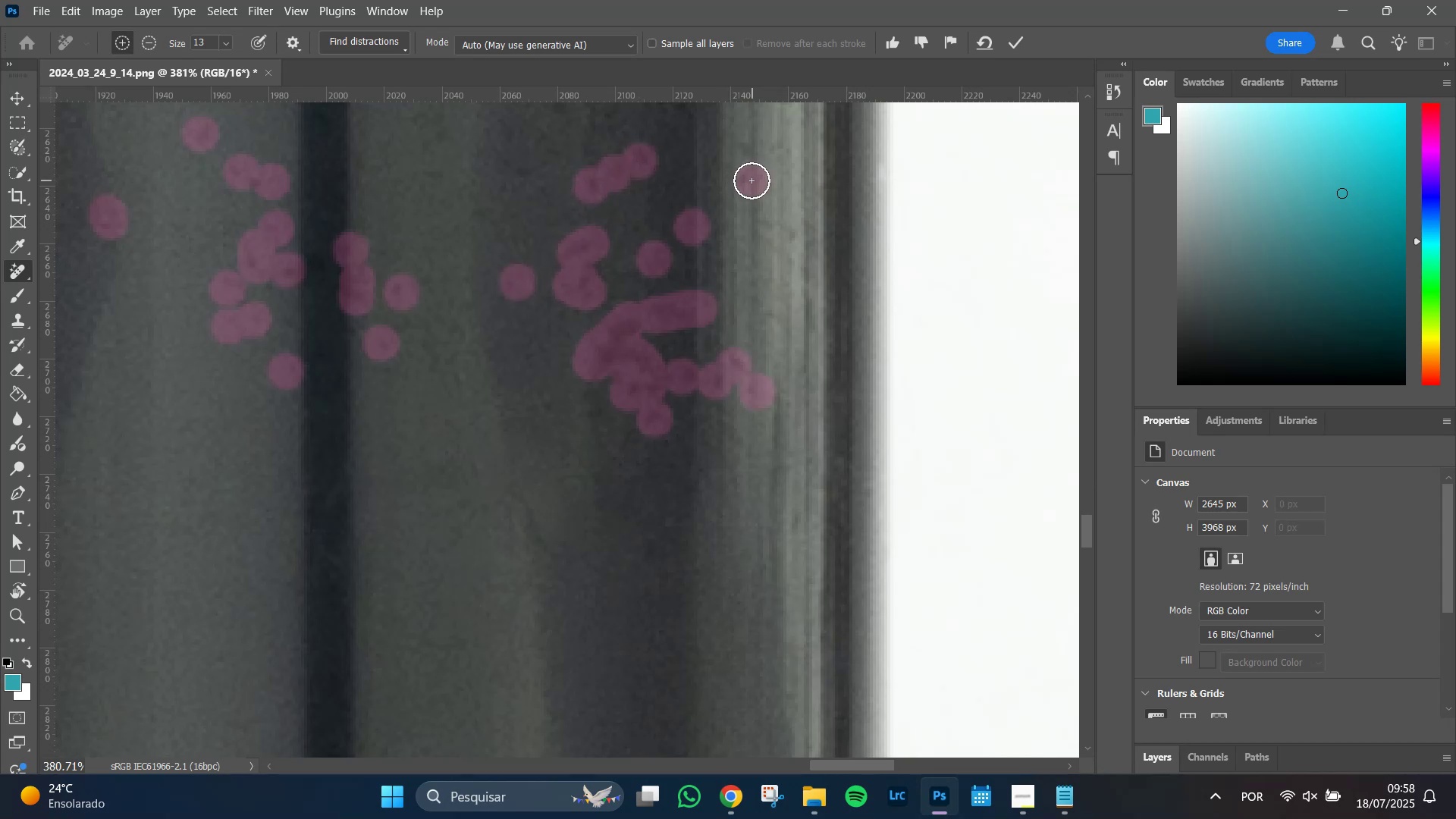 
double_click([746, 154])
 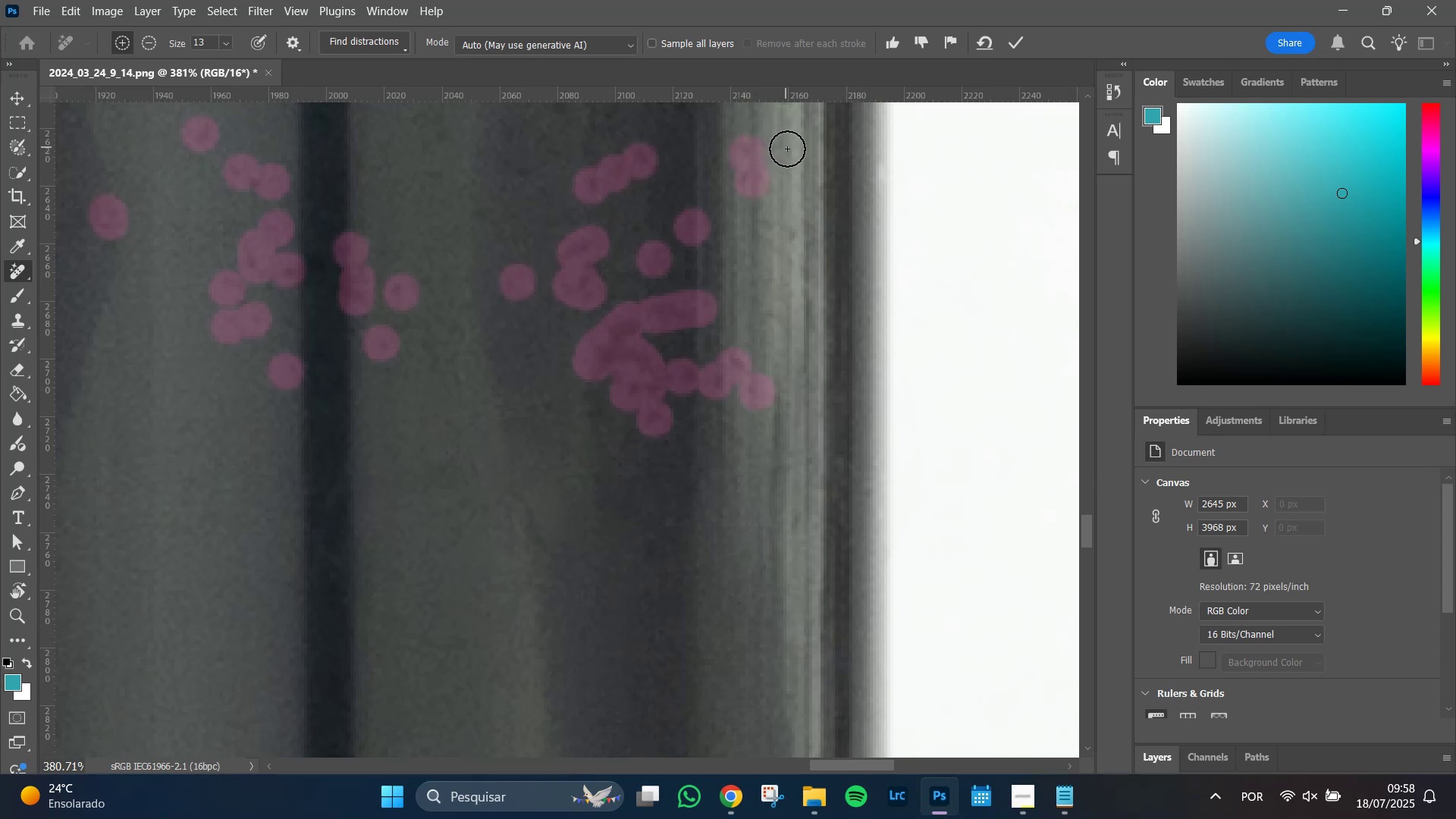 
left_click([789, 150])
 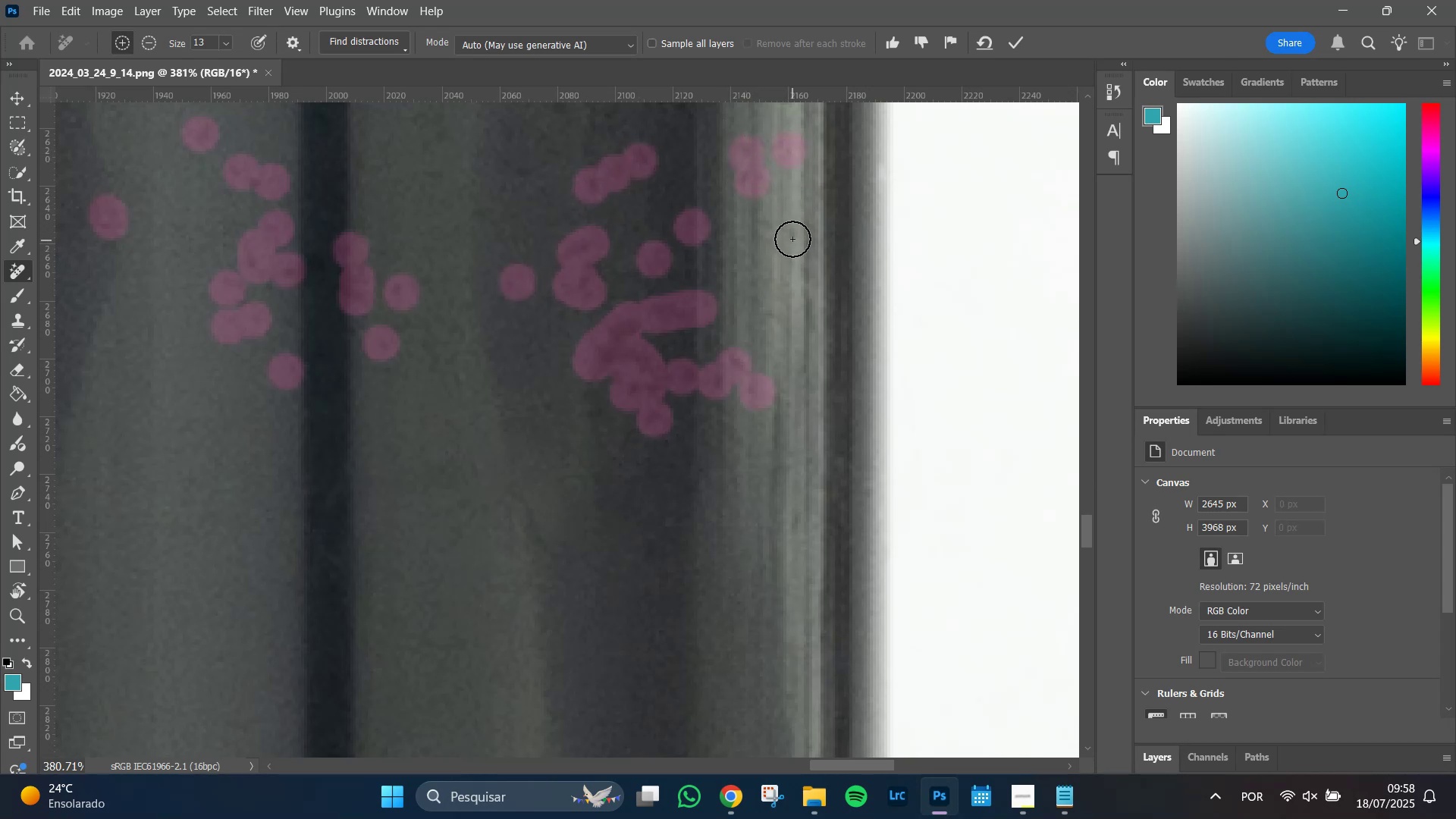 
left_click([792, 235])
 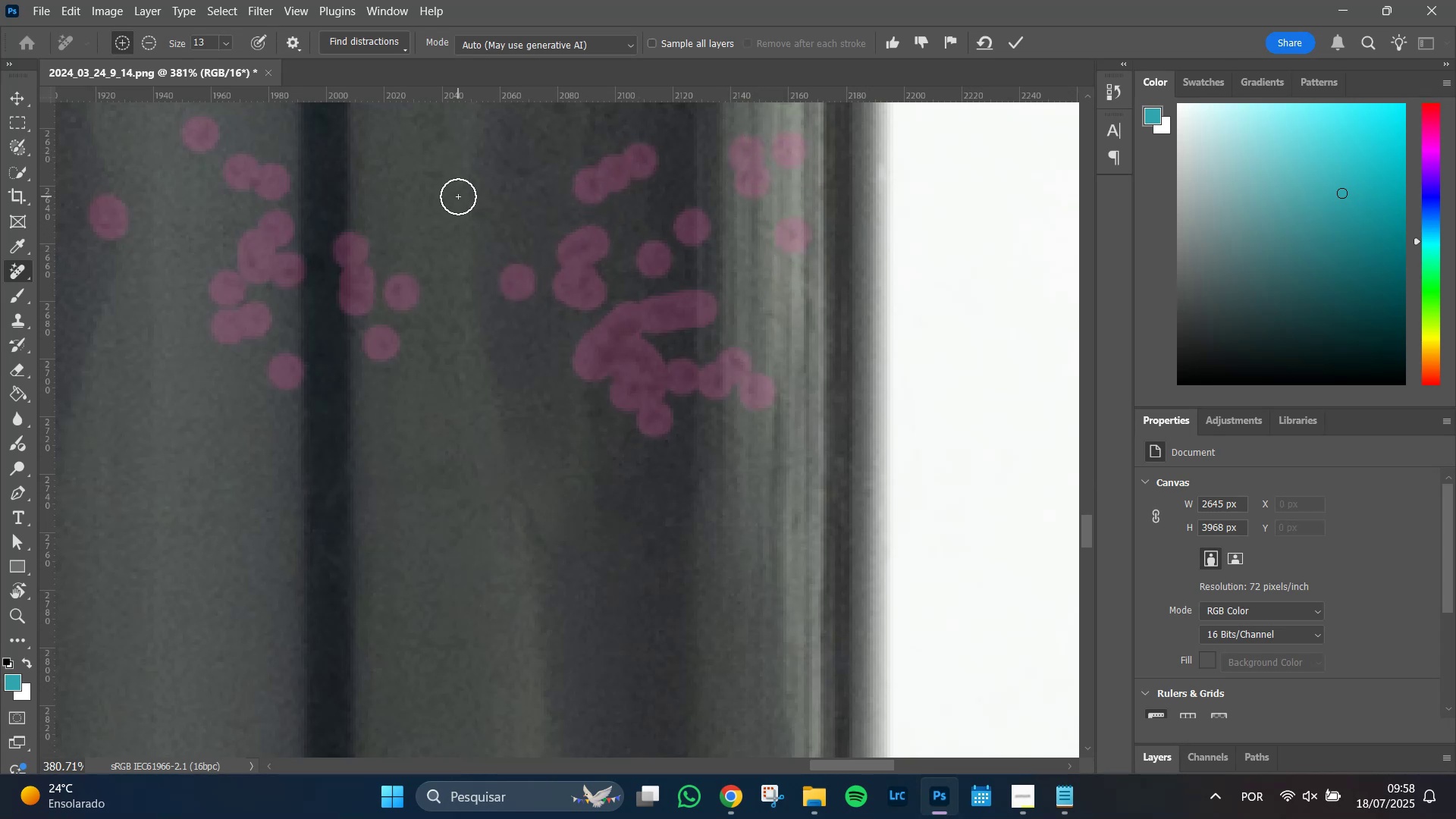 
hold_key(key=Space, duration=1.51)
 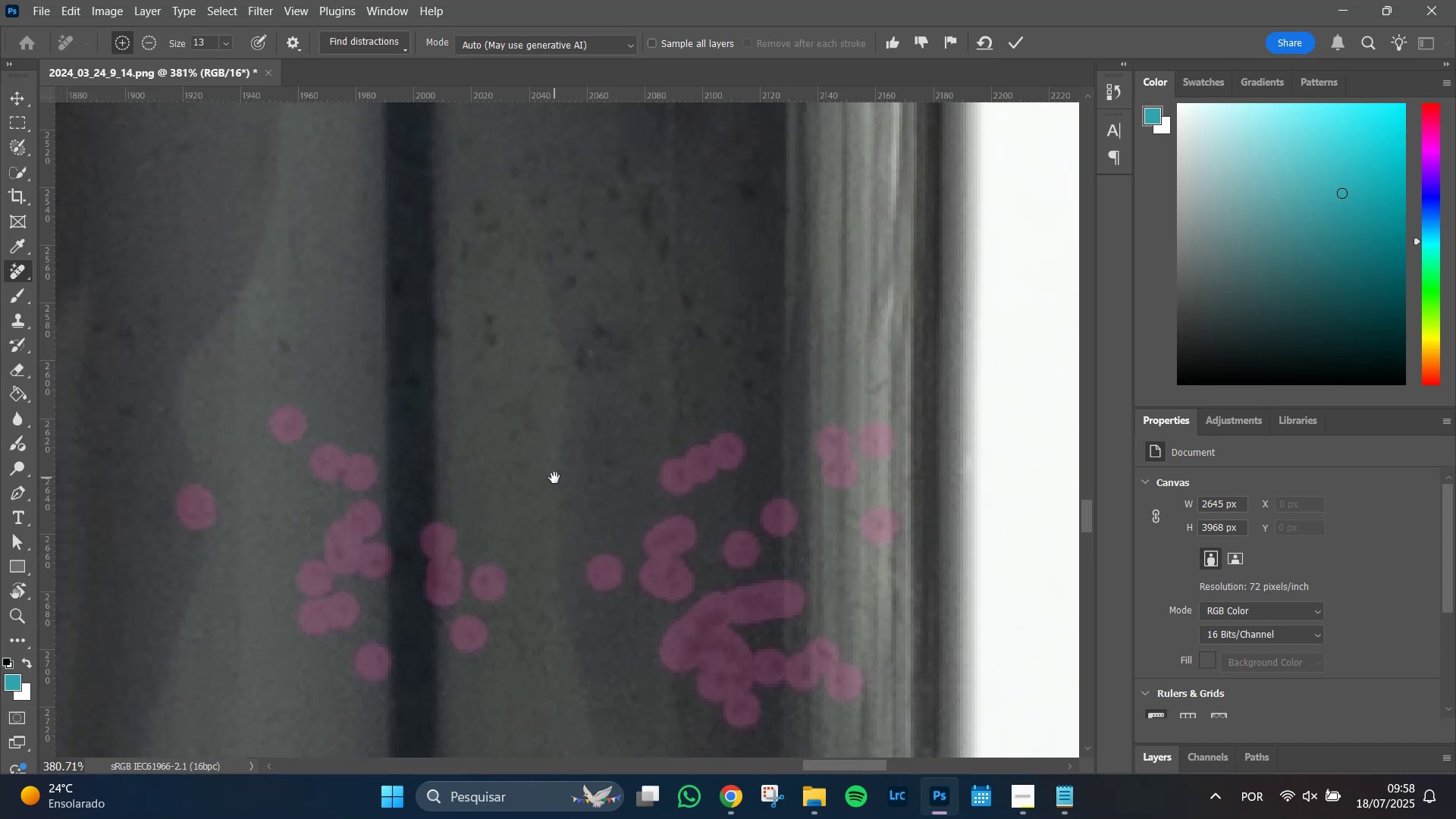 
key(Space)
 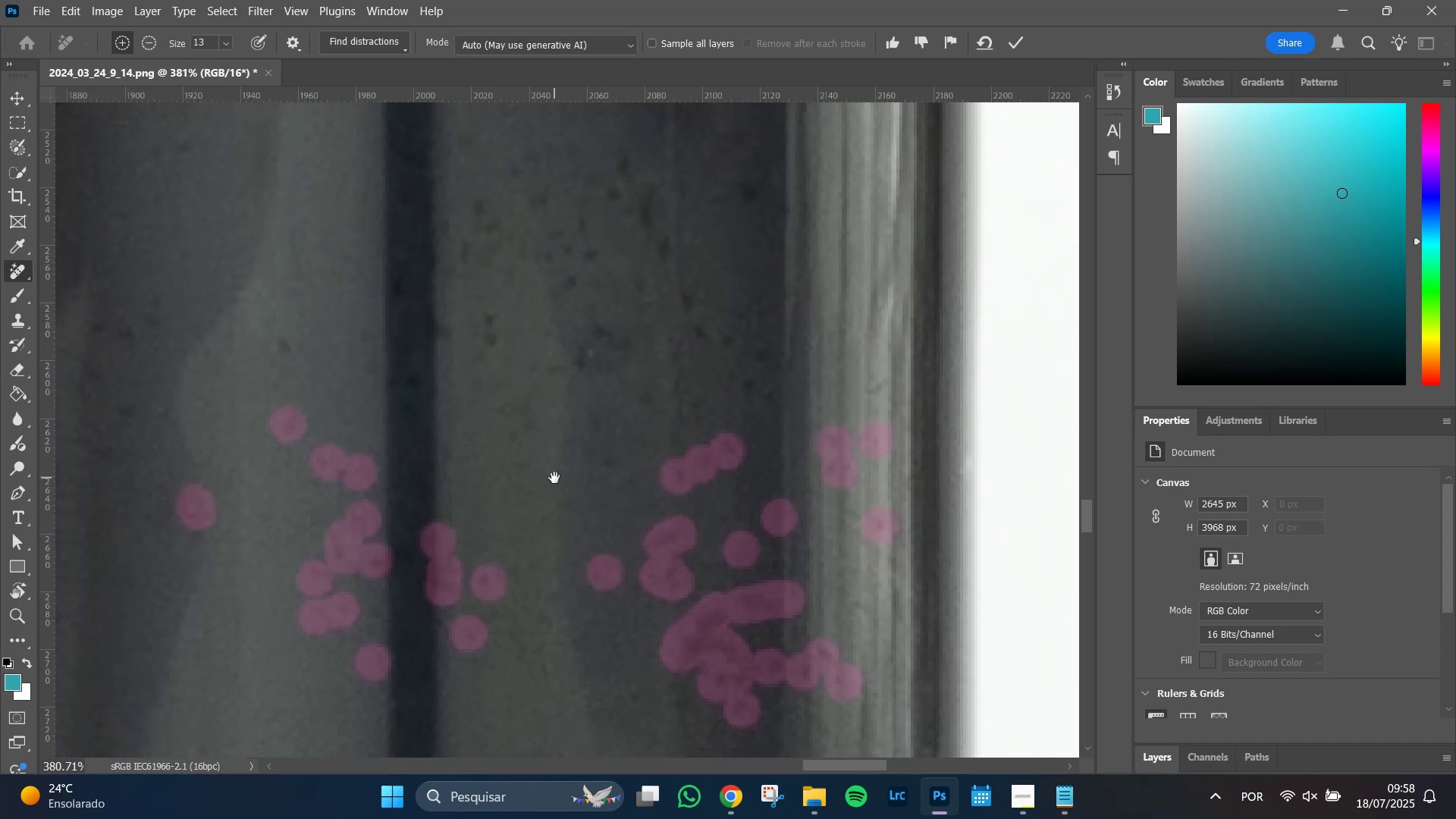 
key(Space)
 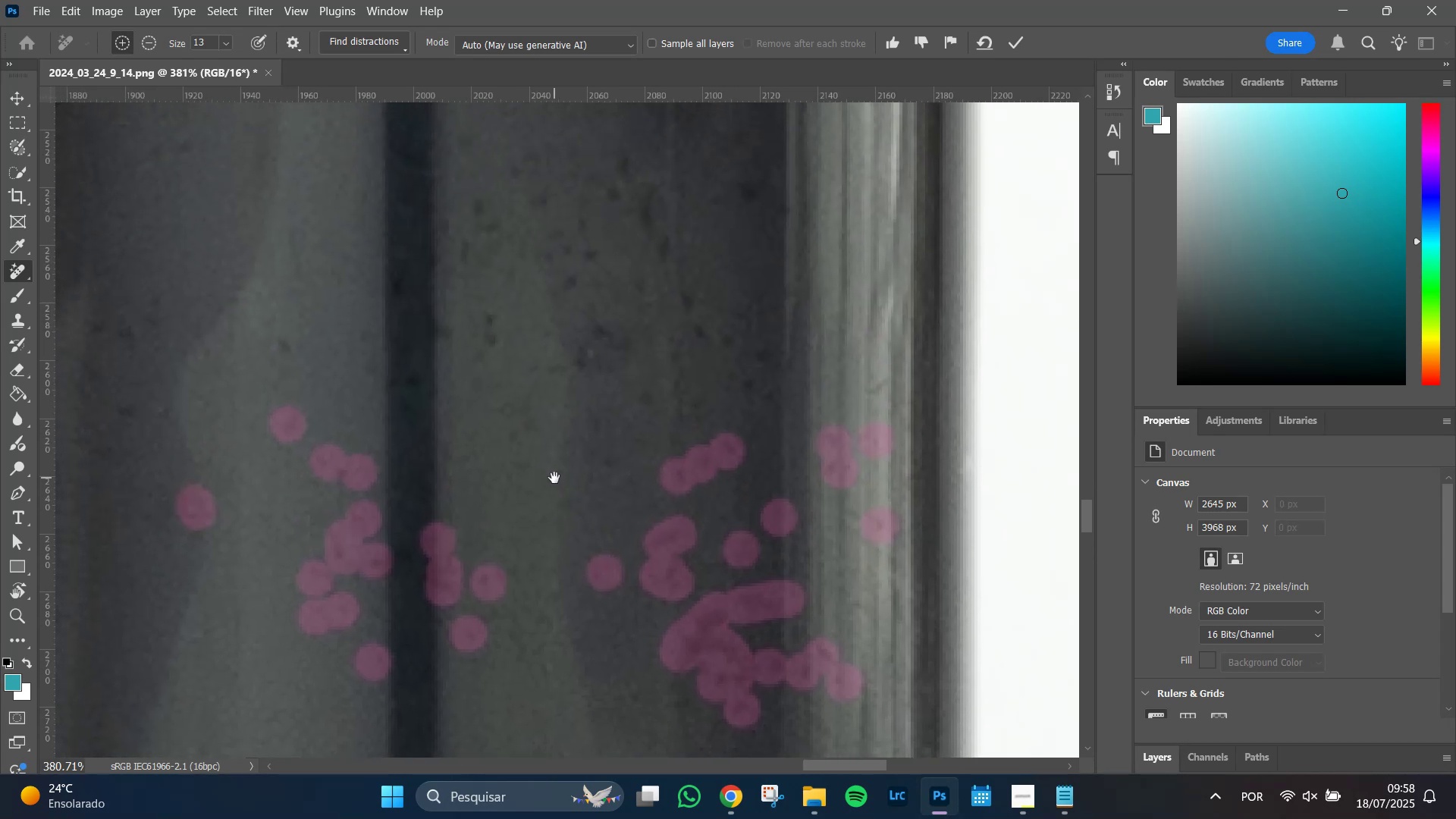 
key(Space)
 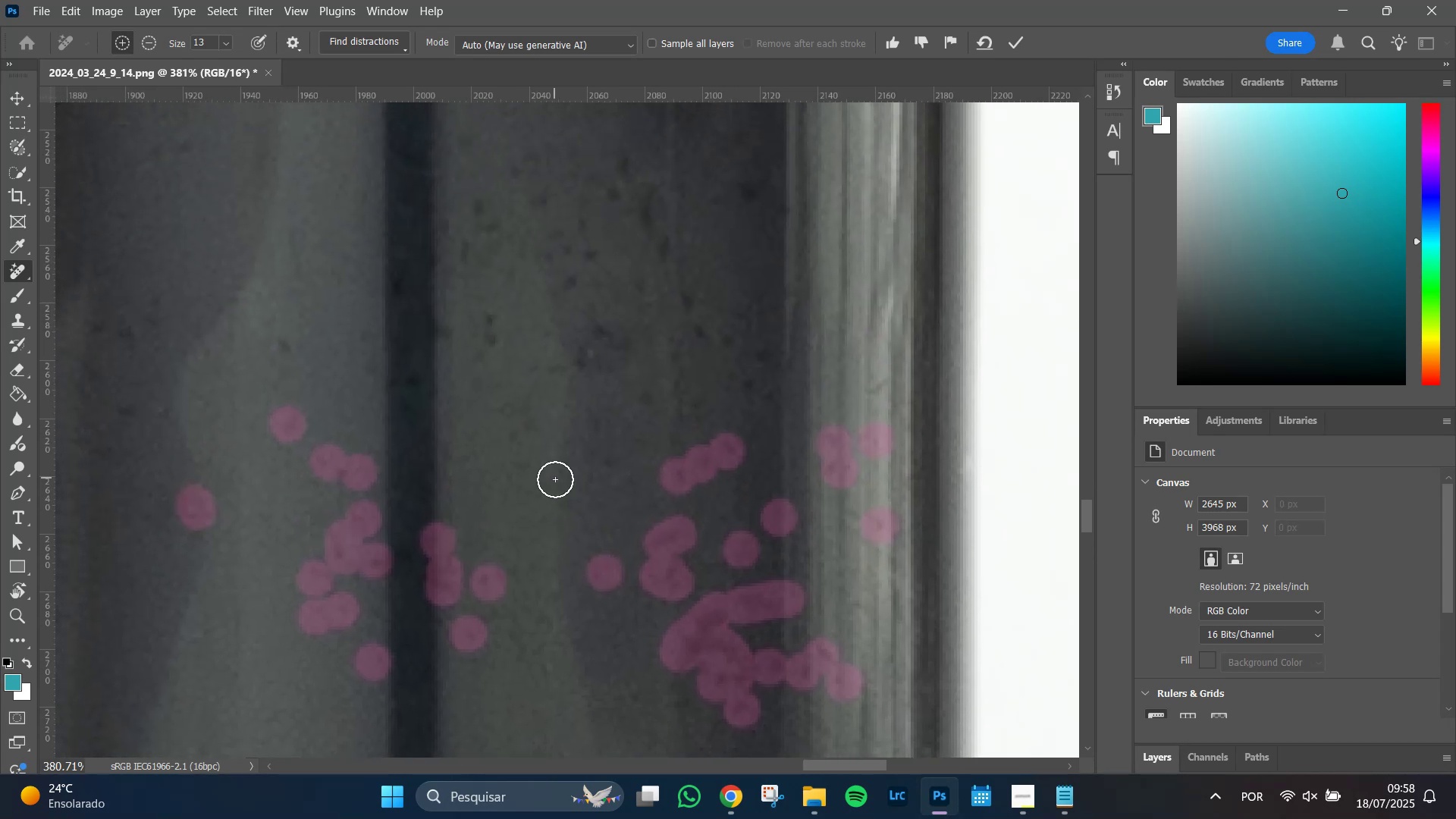 
key(Space)
 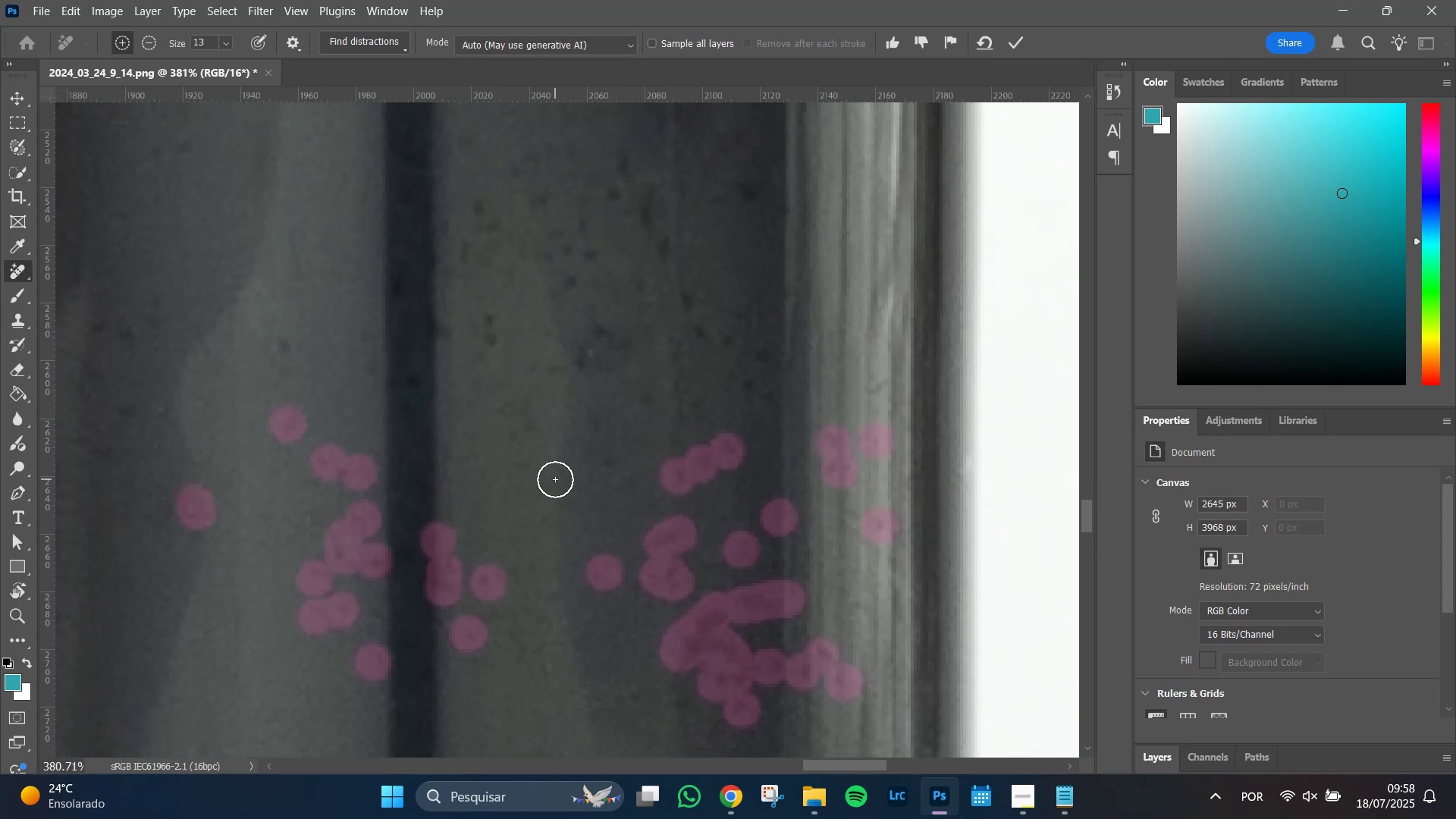 
key(Space)
 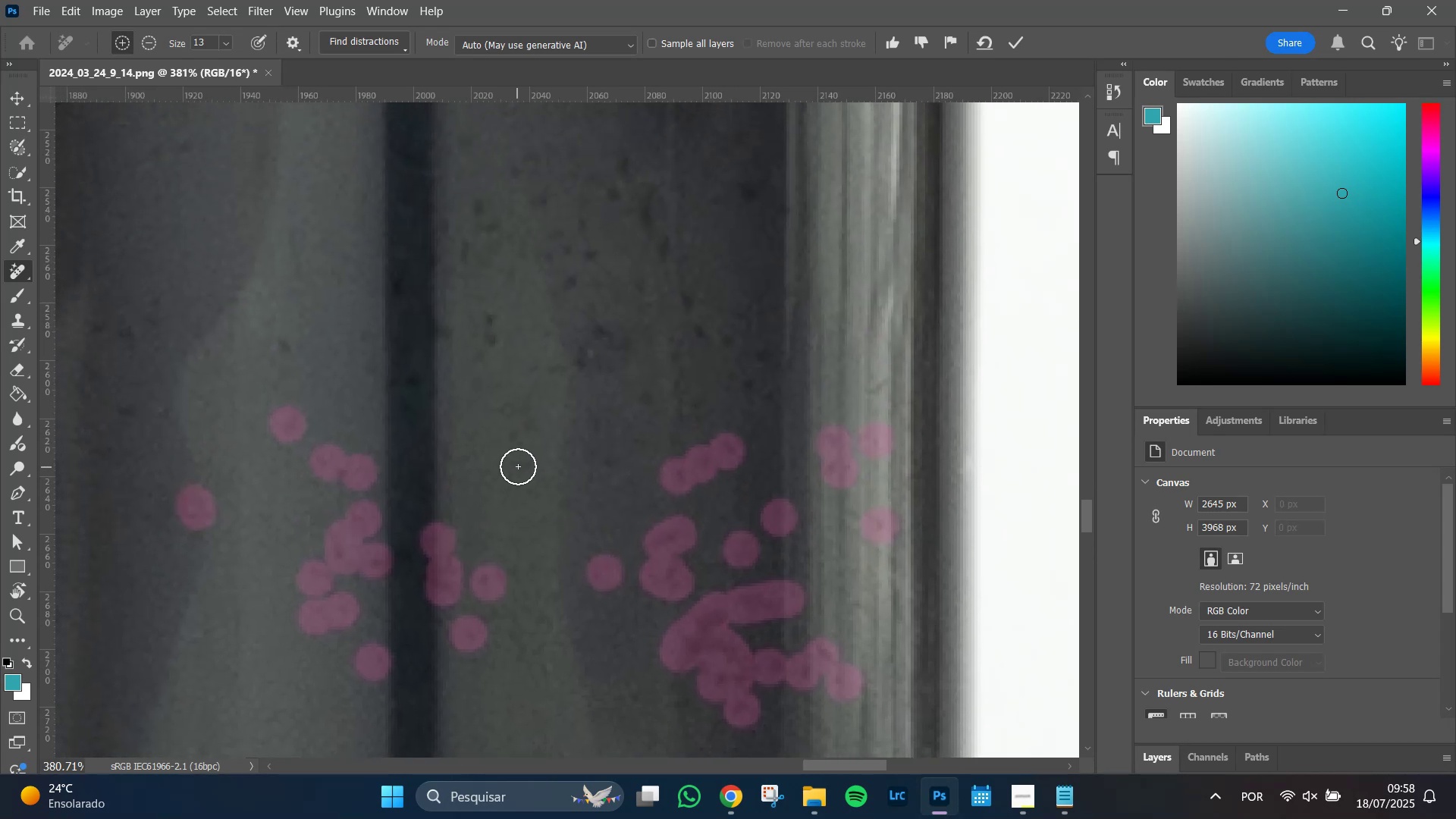 
left_click([525, 466])
 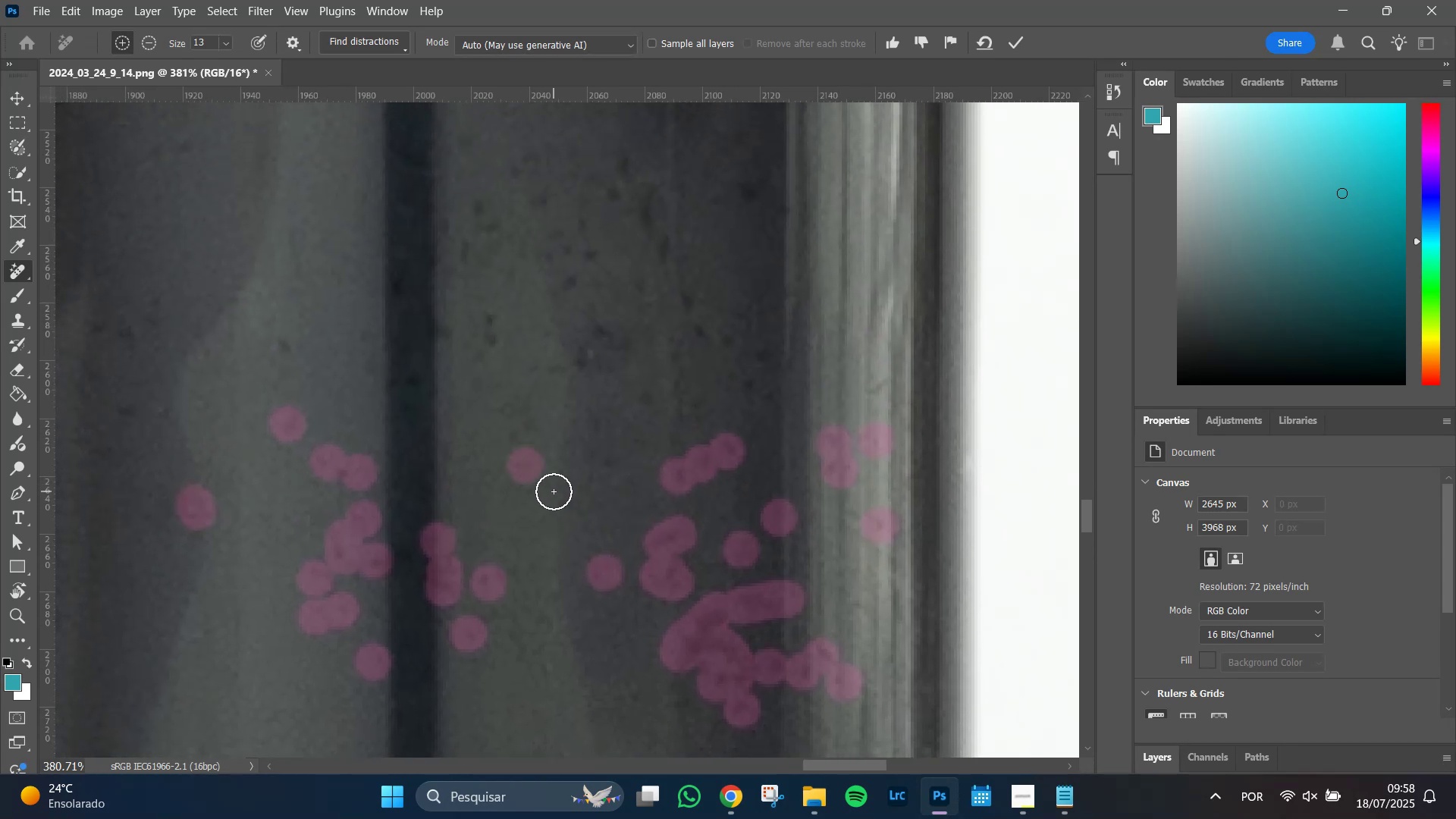 
left_click([554, 491])
 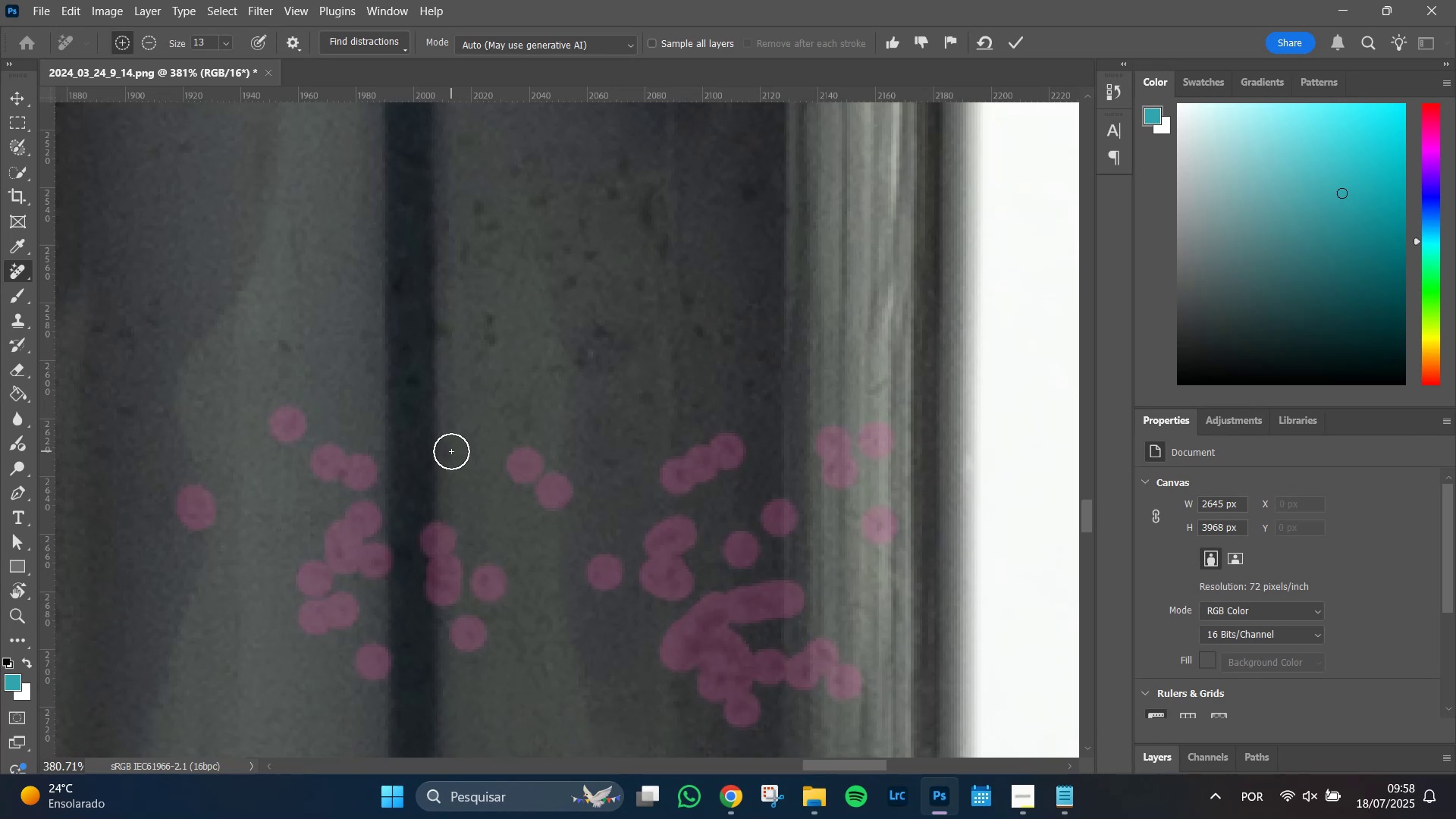 
left_click([451, 451])
 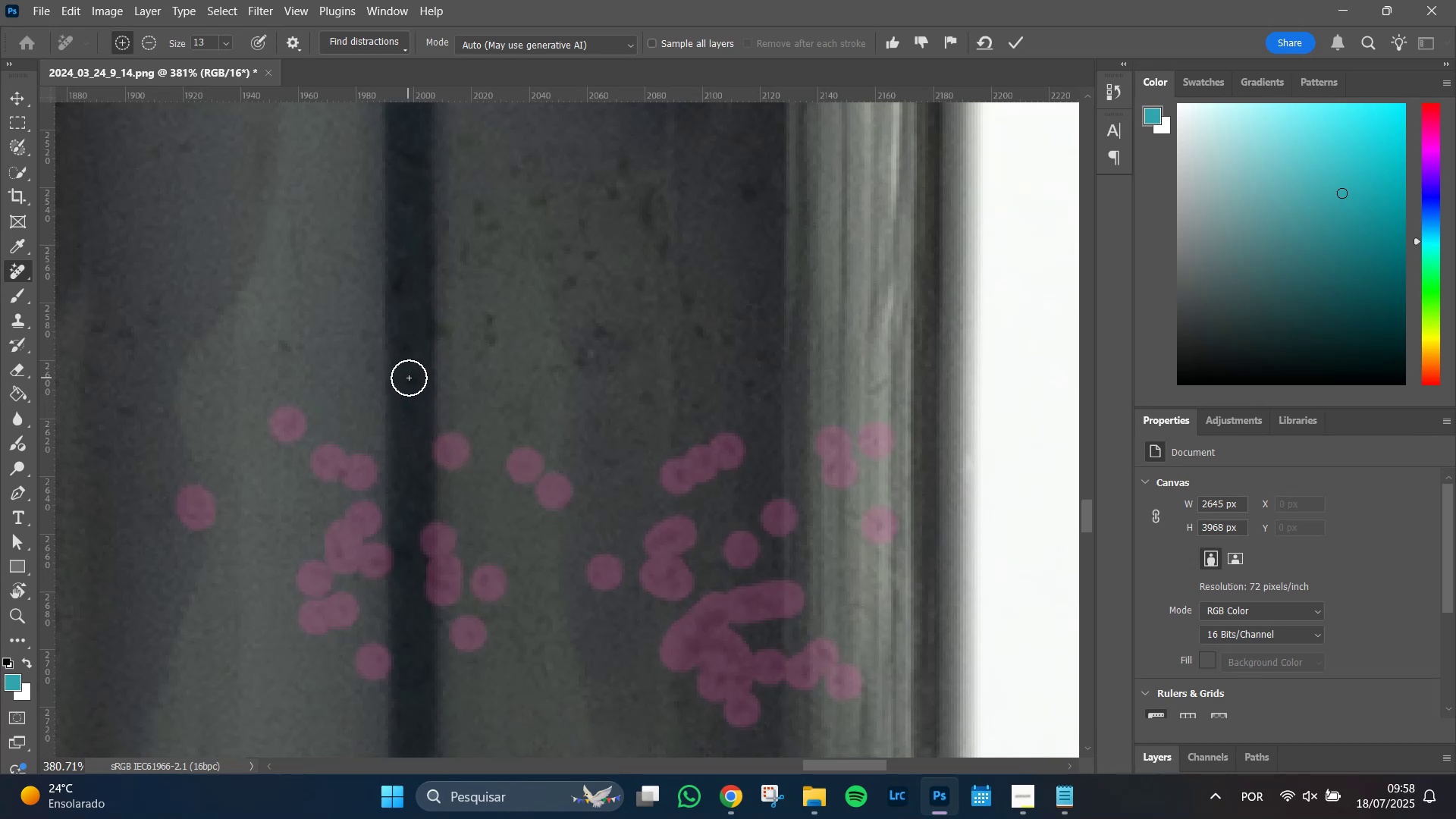 
left_click([416, 378])
 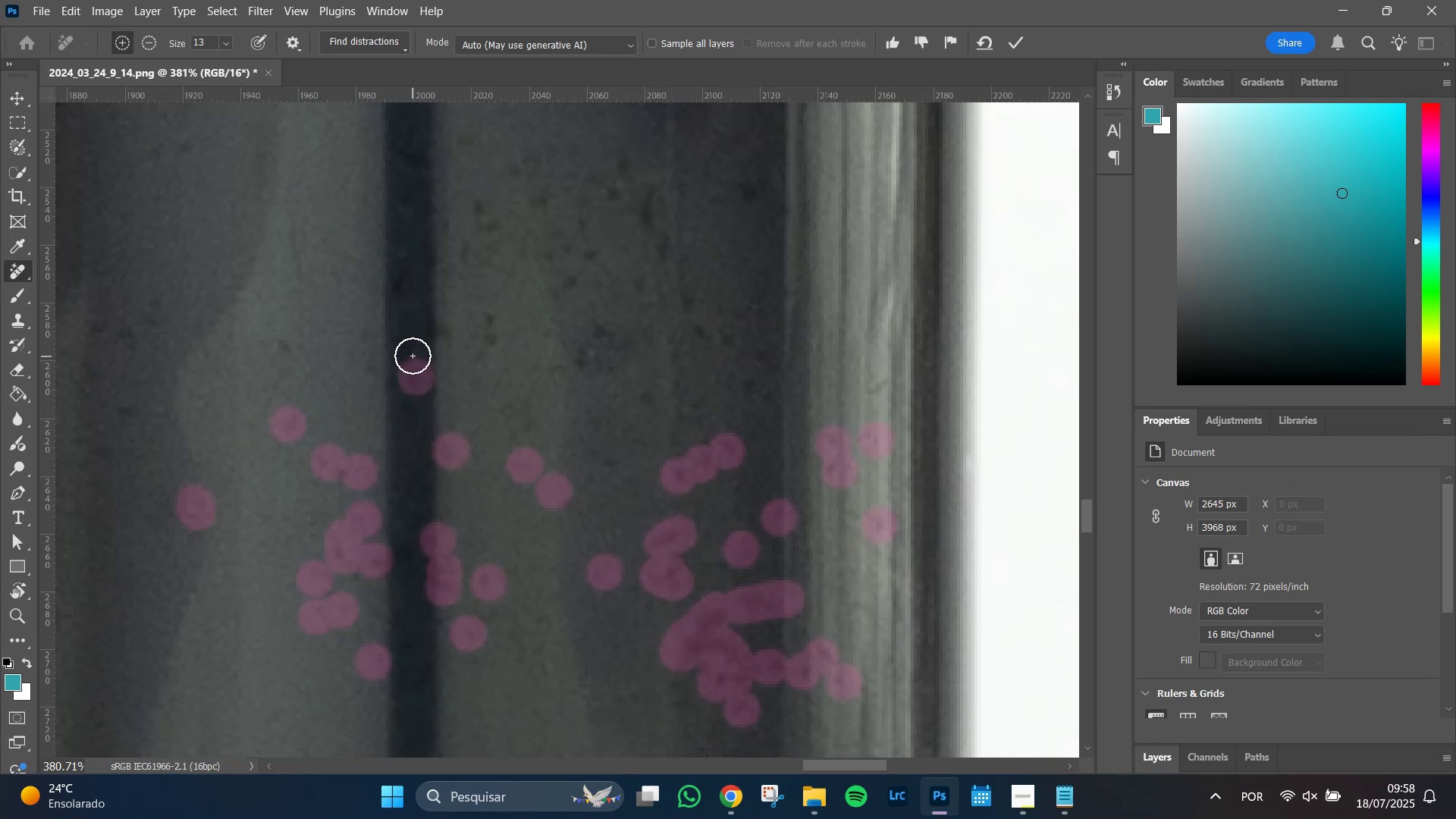 
double_click([413, 356])
 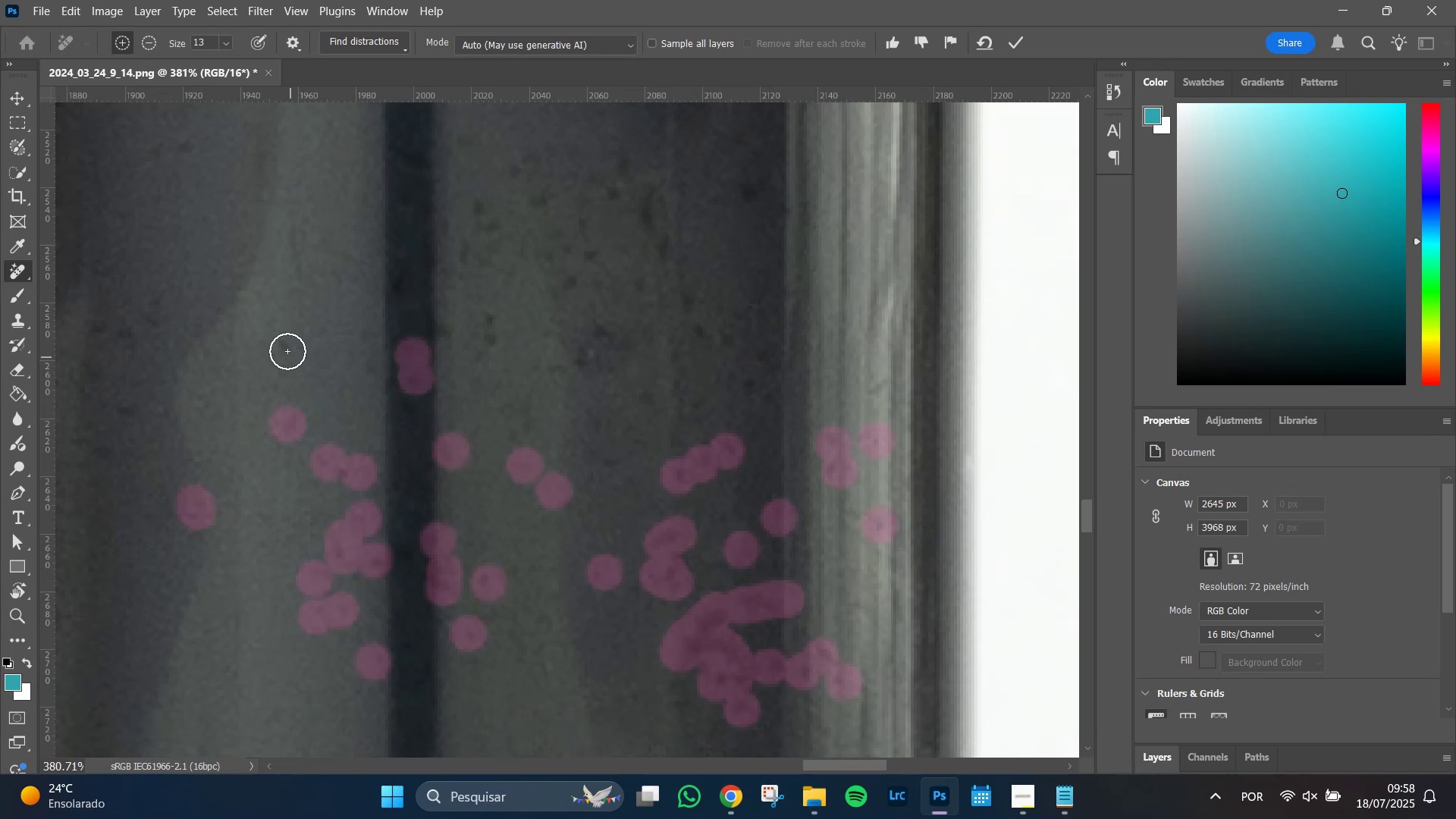 
left_click([285, 349])
 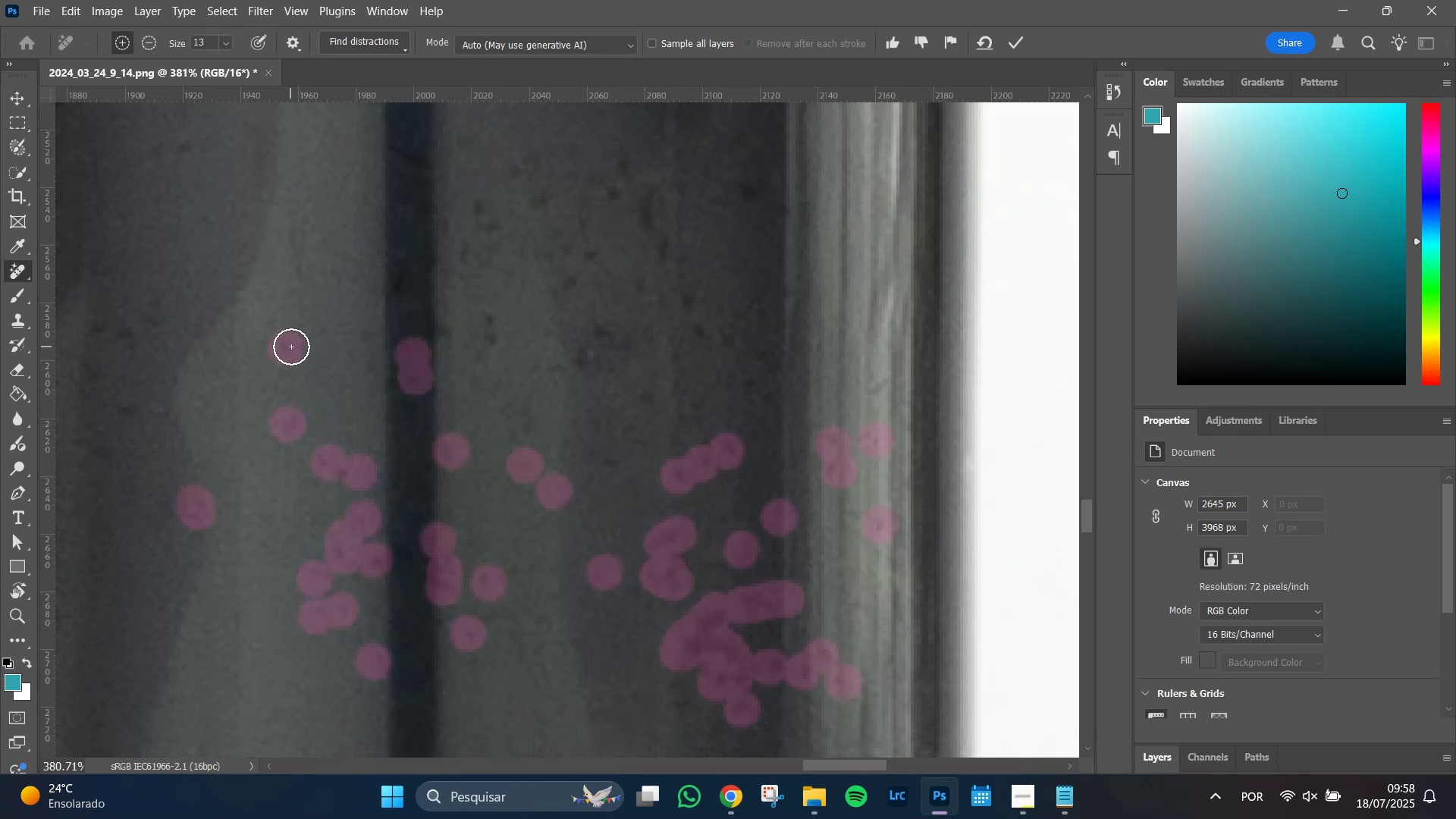 
left_click([291, 347])
 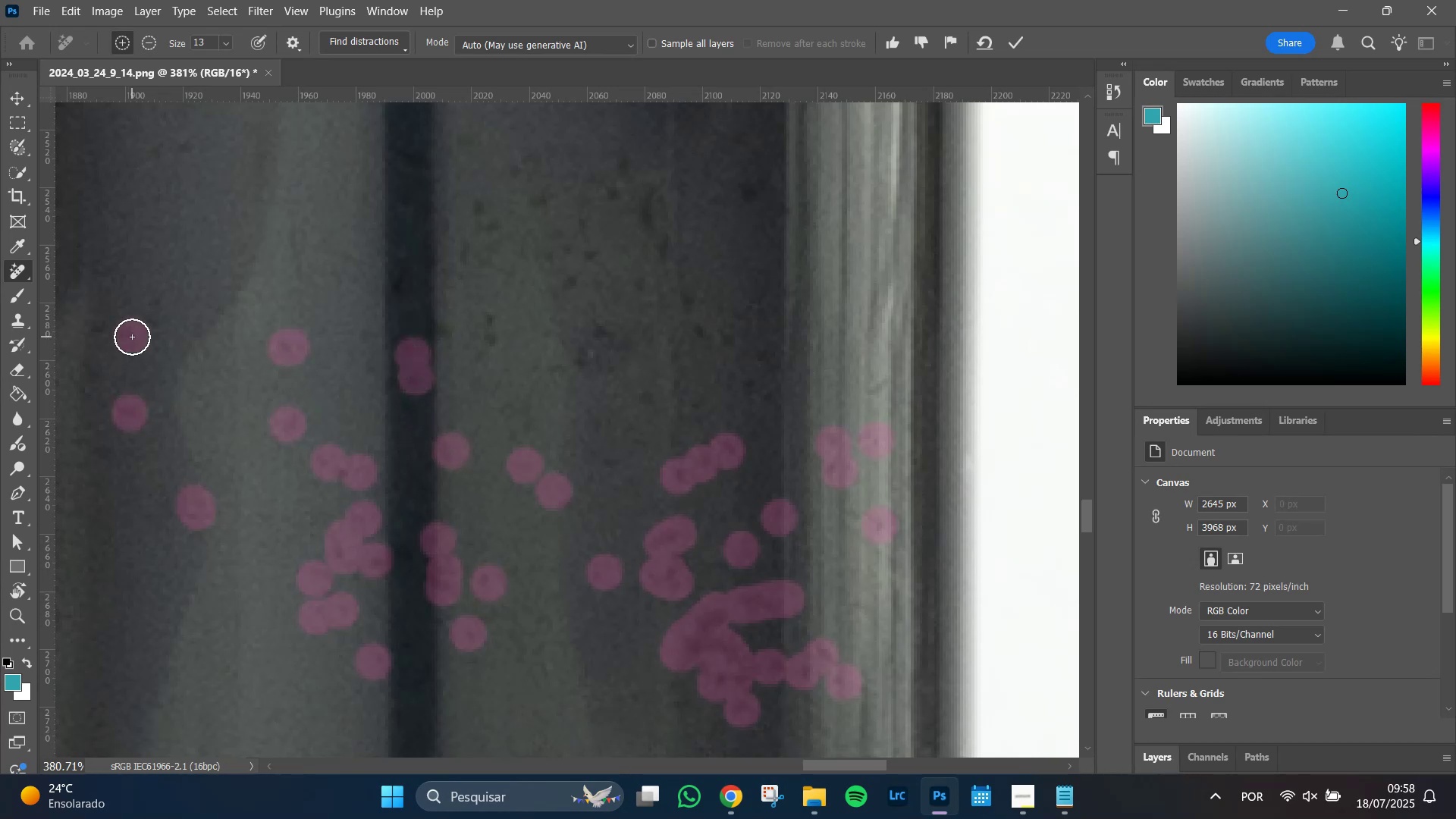 
double_click([106, 325])
 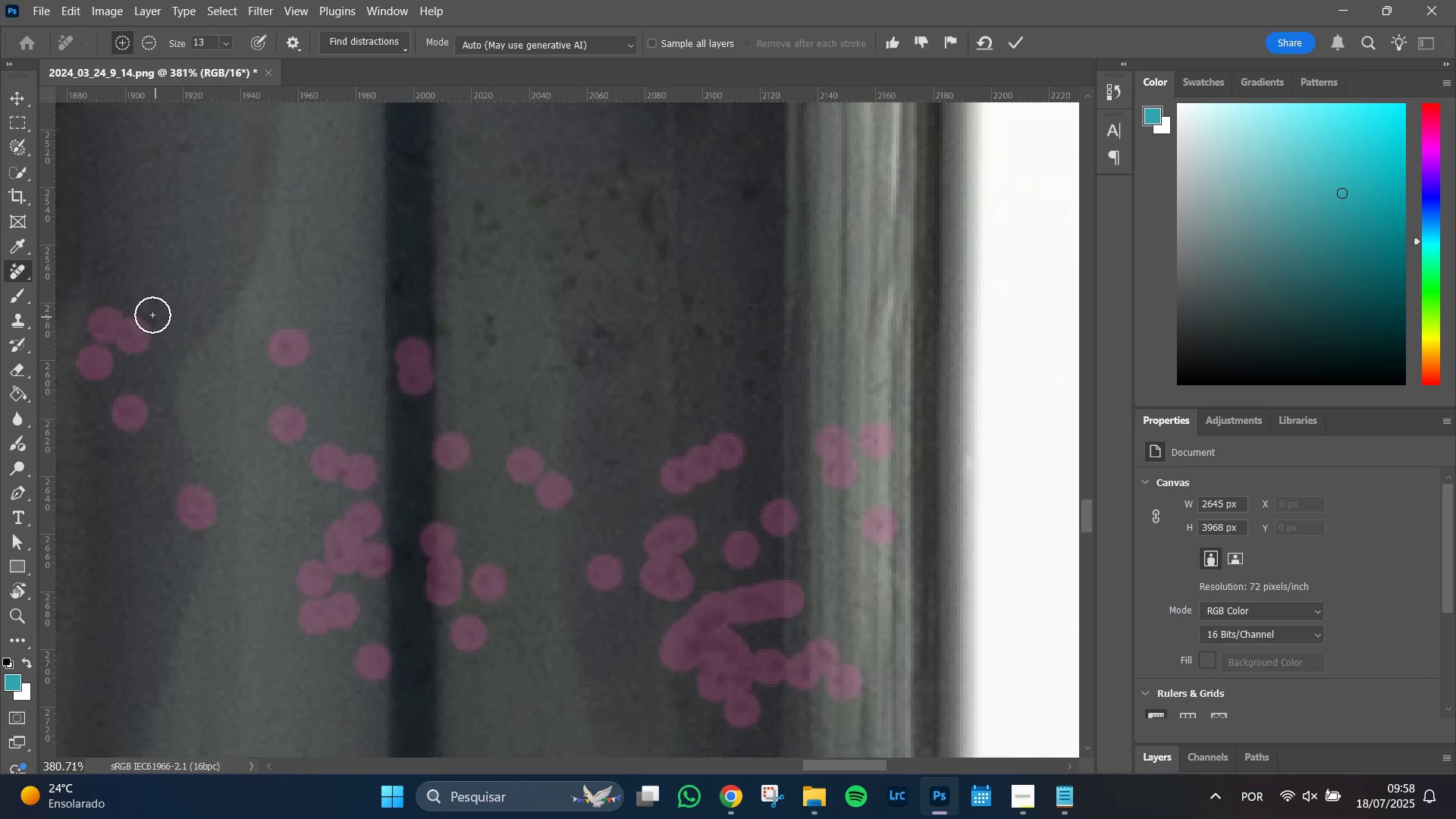 
double_click([151, 309])
 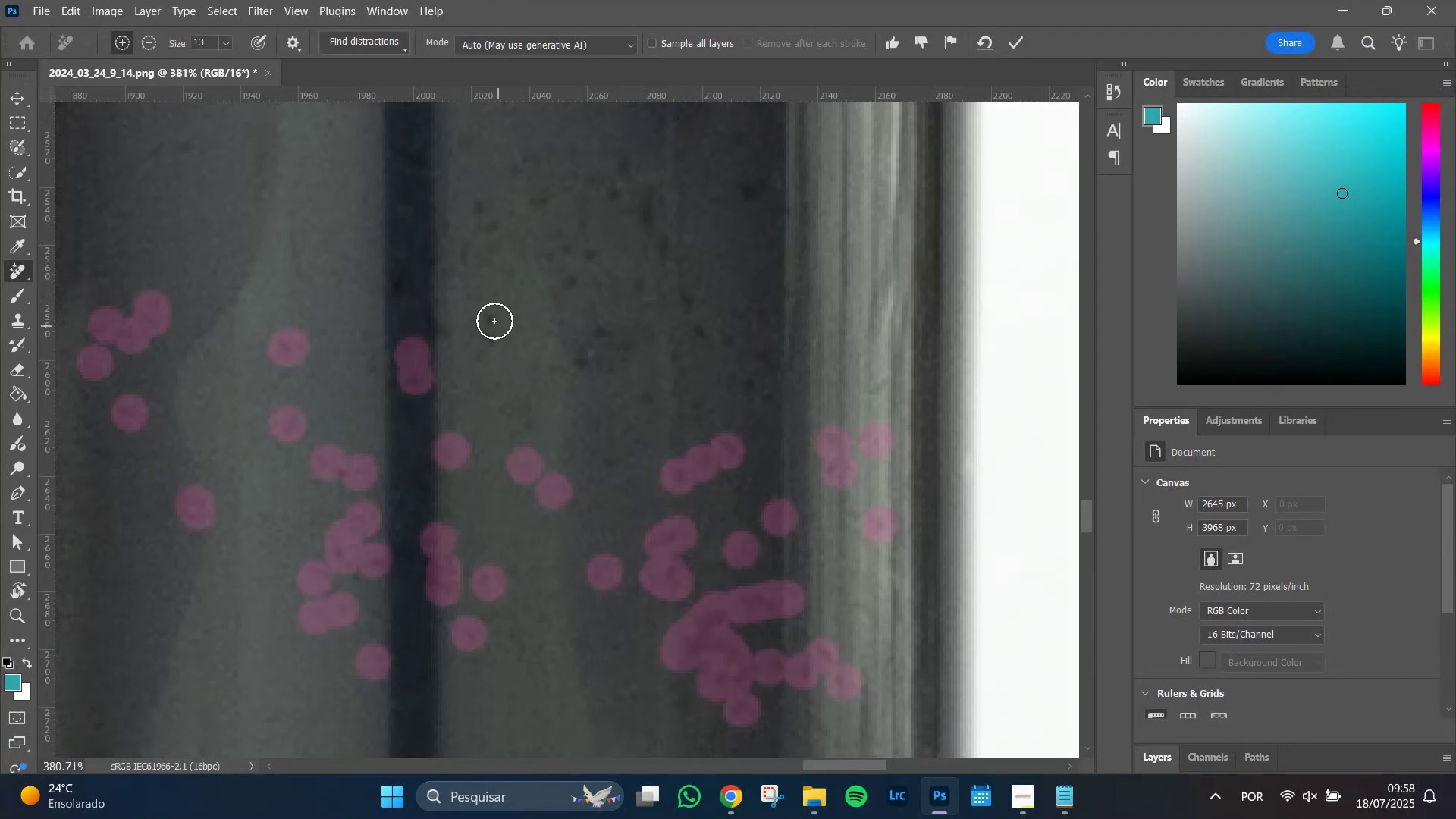 
left_click([494, 318])
 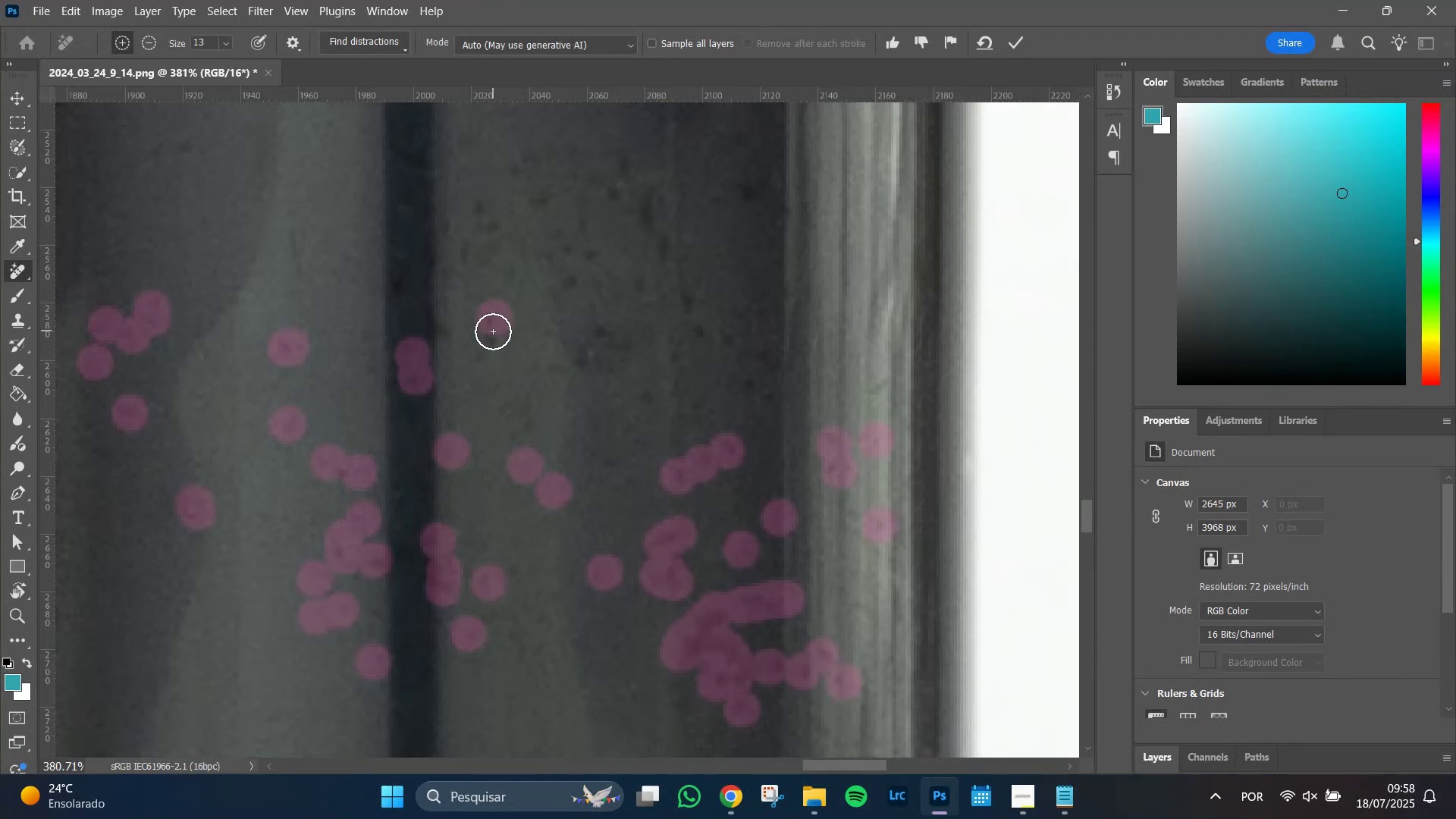 
left_click([493, 331])
 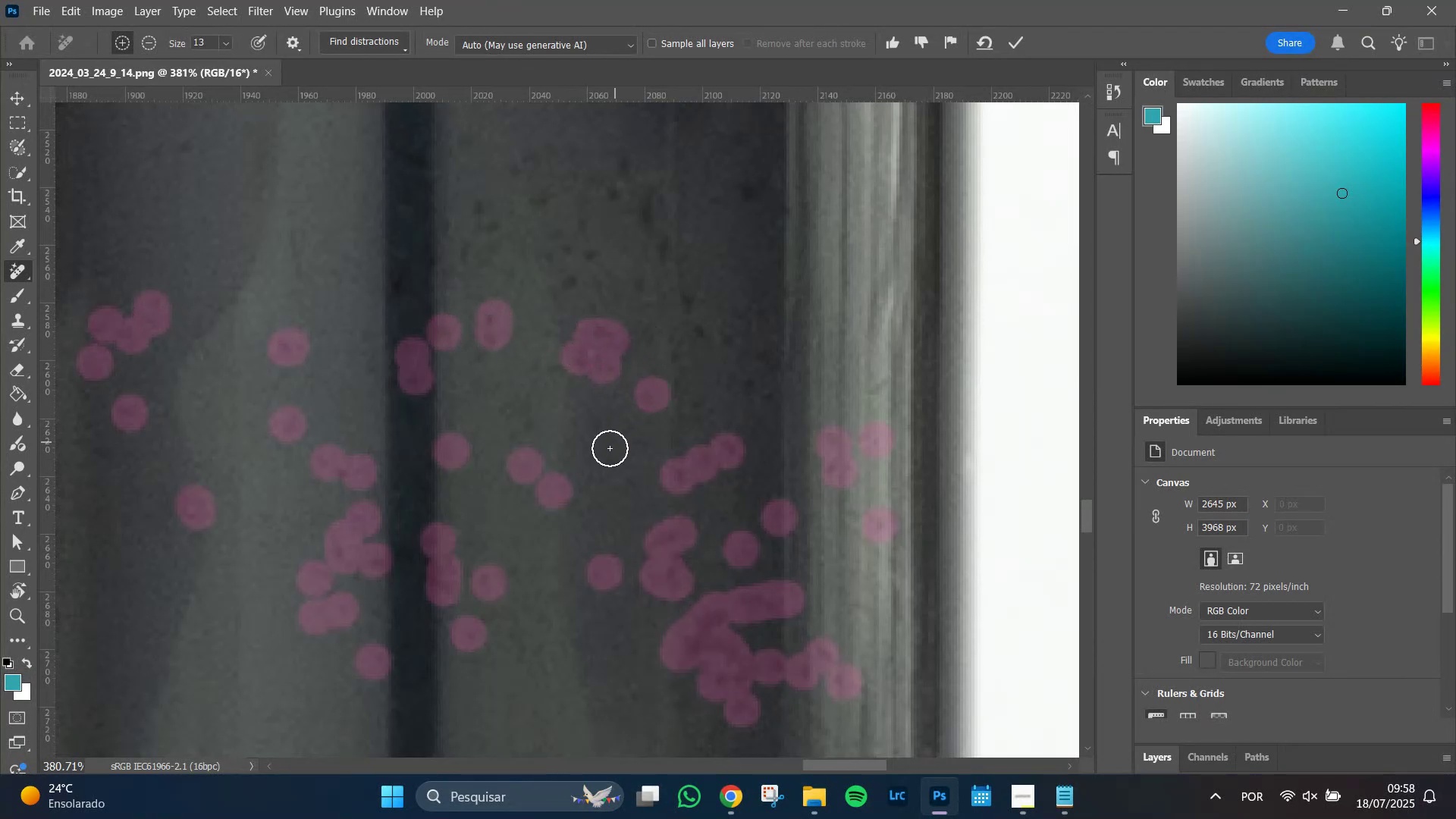 
wait(6.44)
 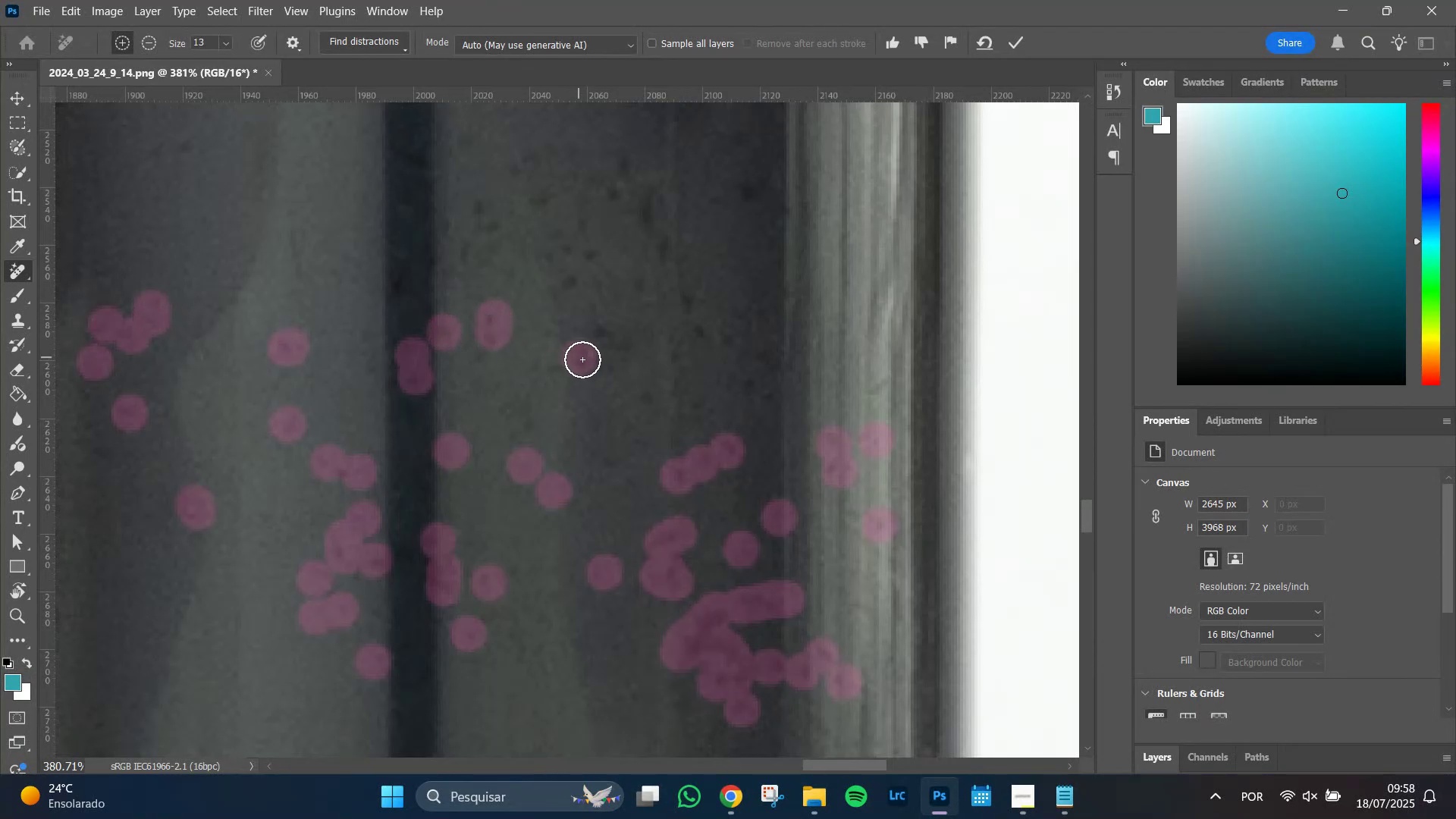 
left_click([639, 446])
 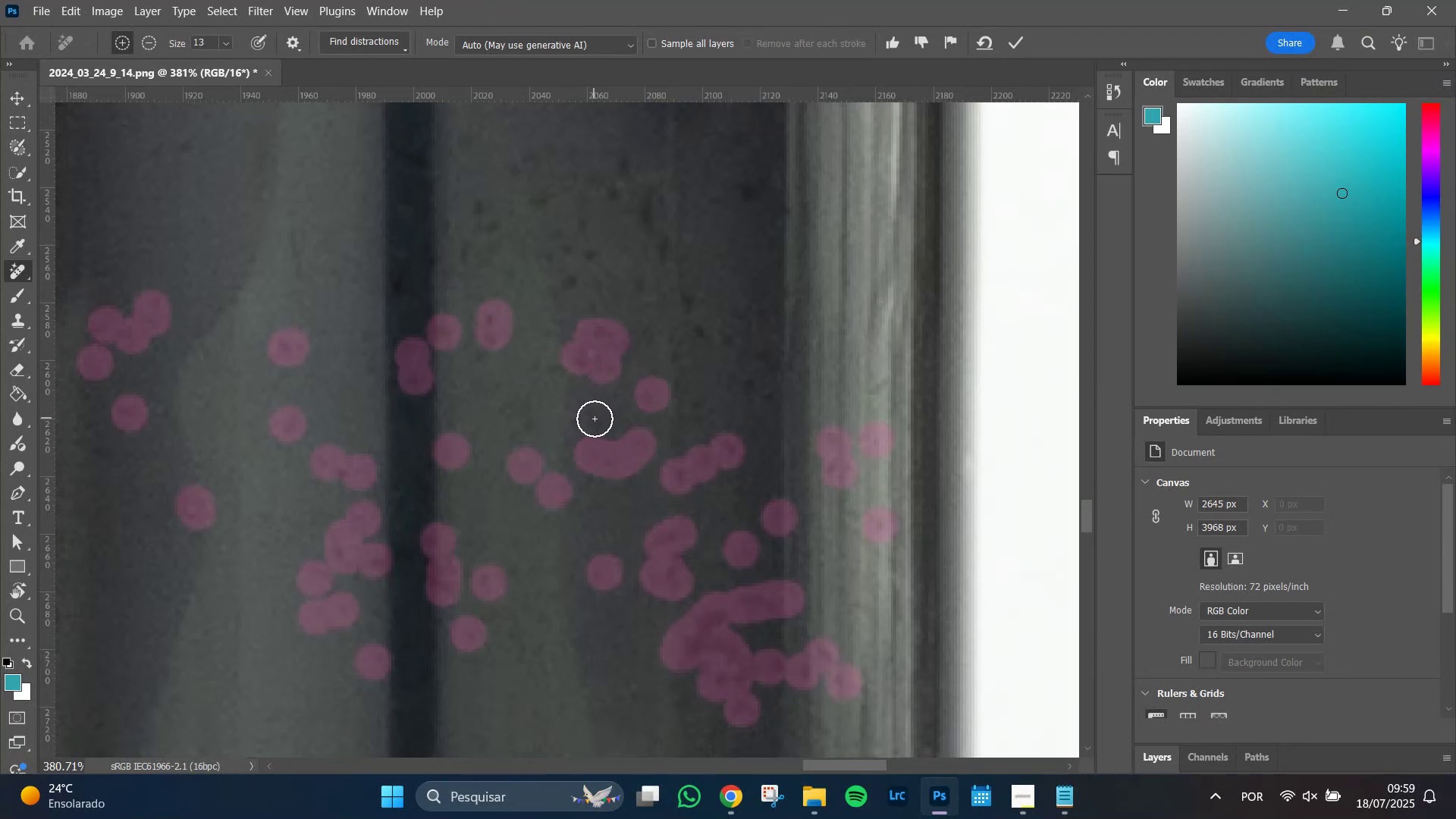 
left_click([595, 419])
 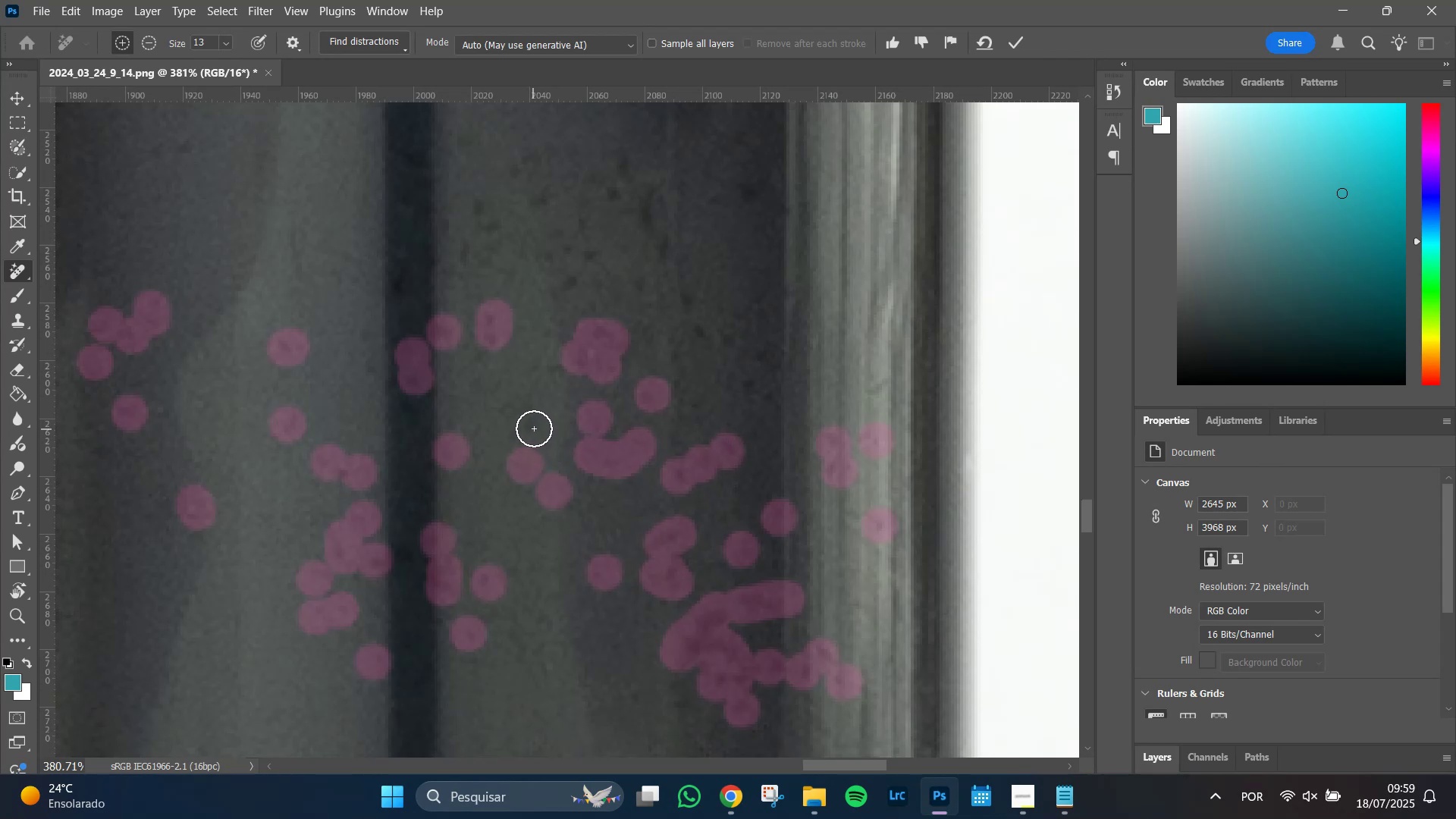 
left_click([539, 425])
 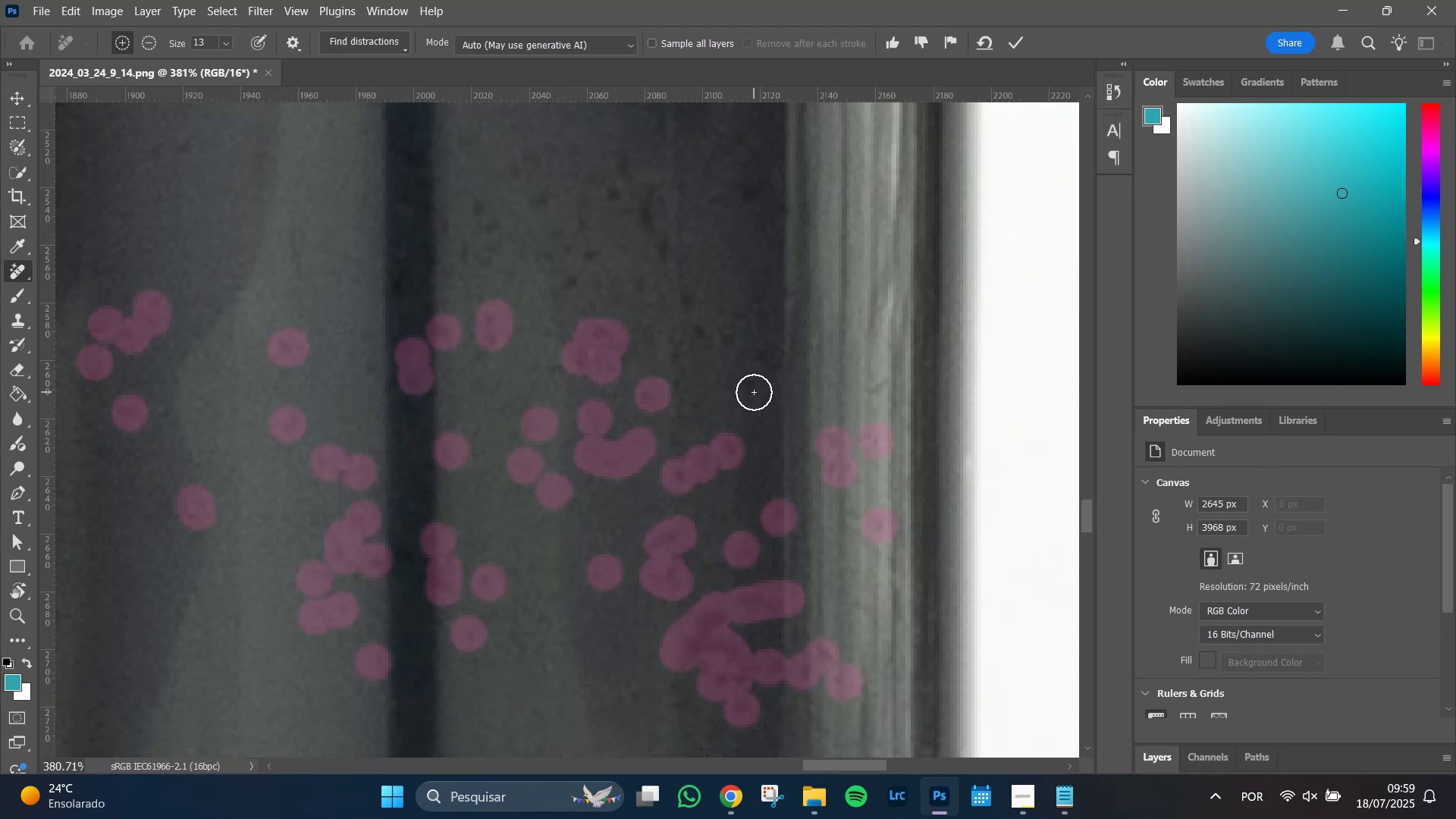 
left_click([753, 391])
 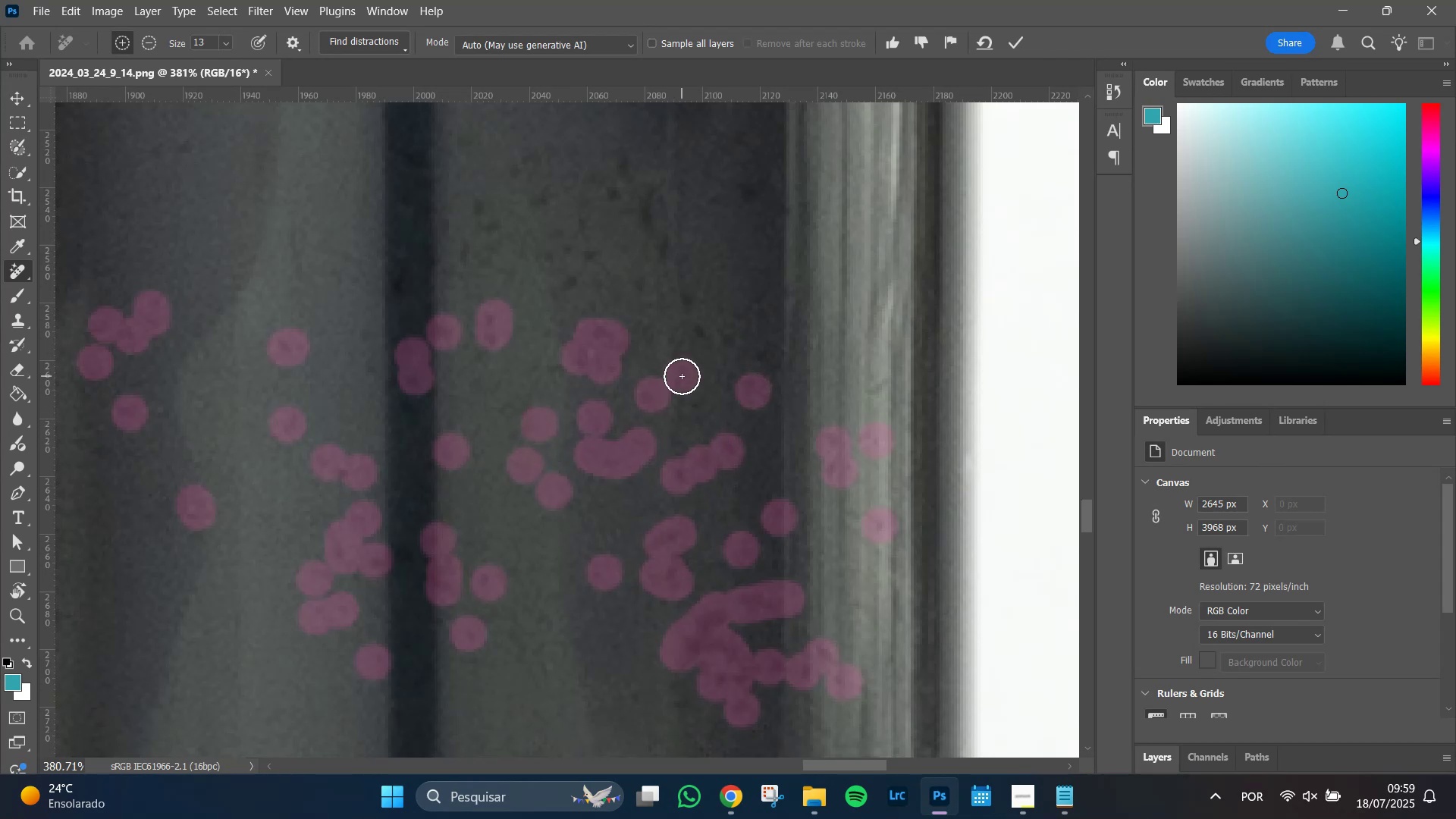 
double_click([671, 359])
 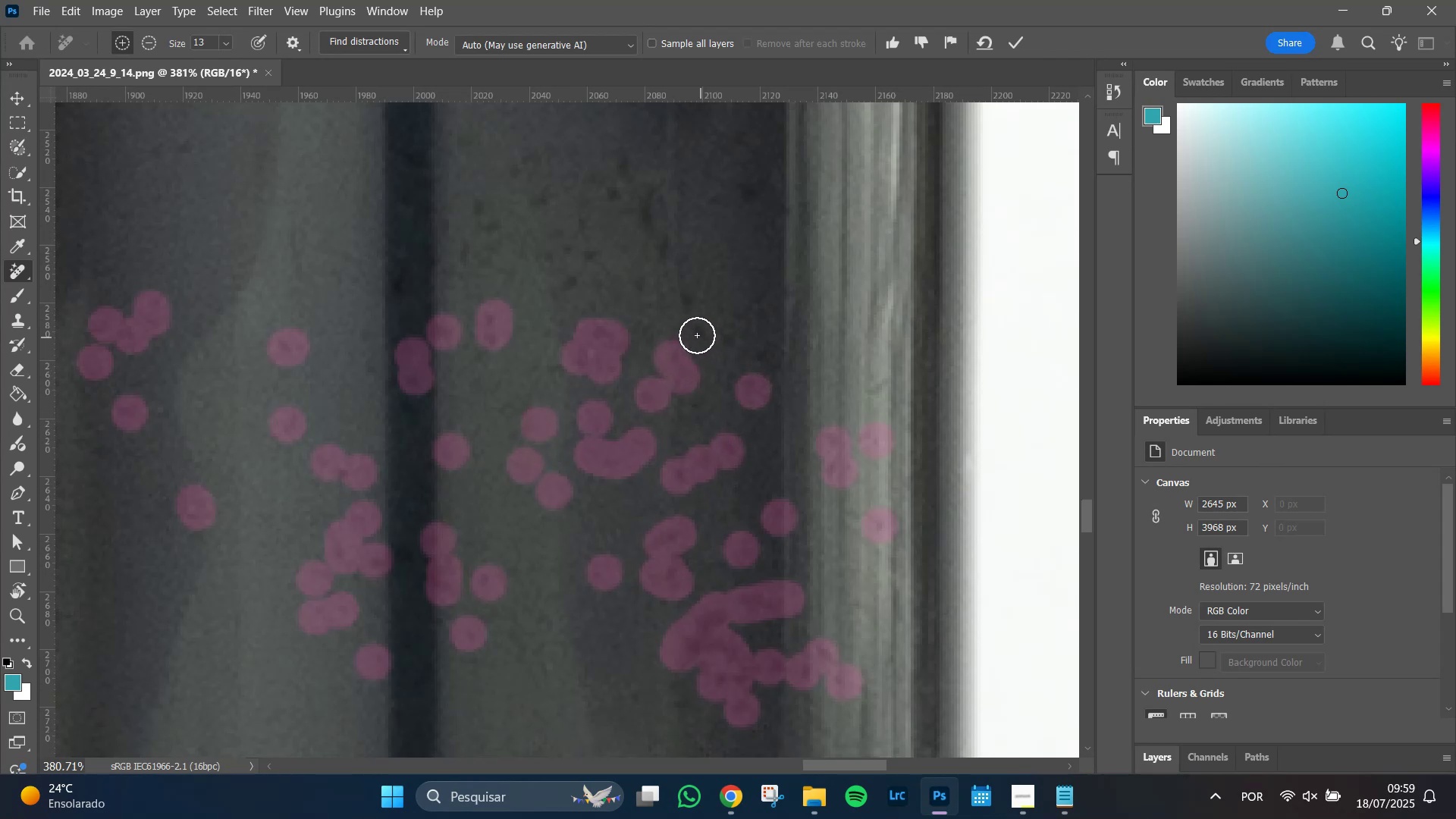 
left_click([695, 334])
 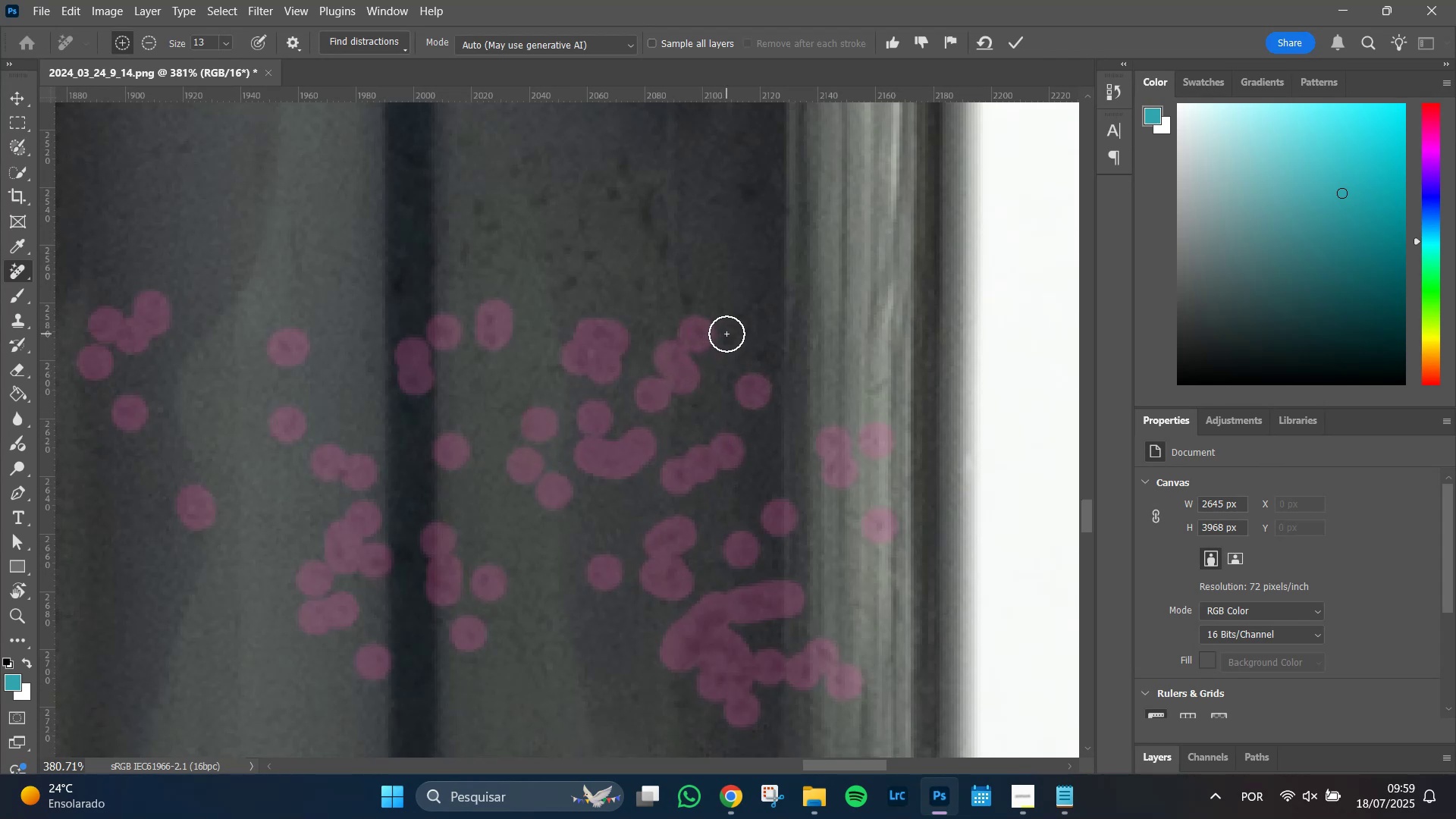 
double_click([726, 334])
 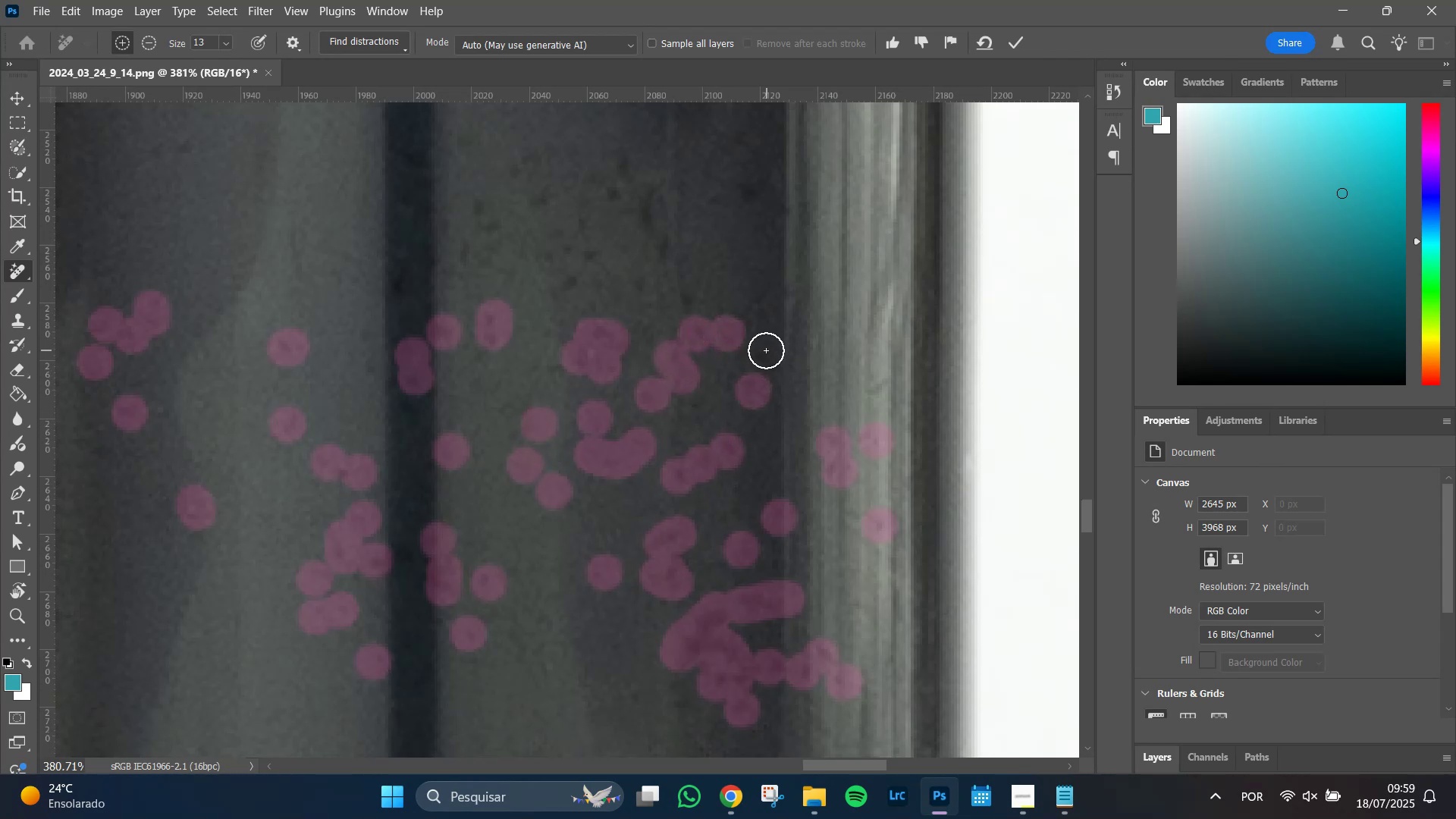 
left_click([766, 352])
 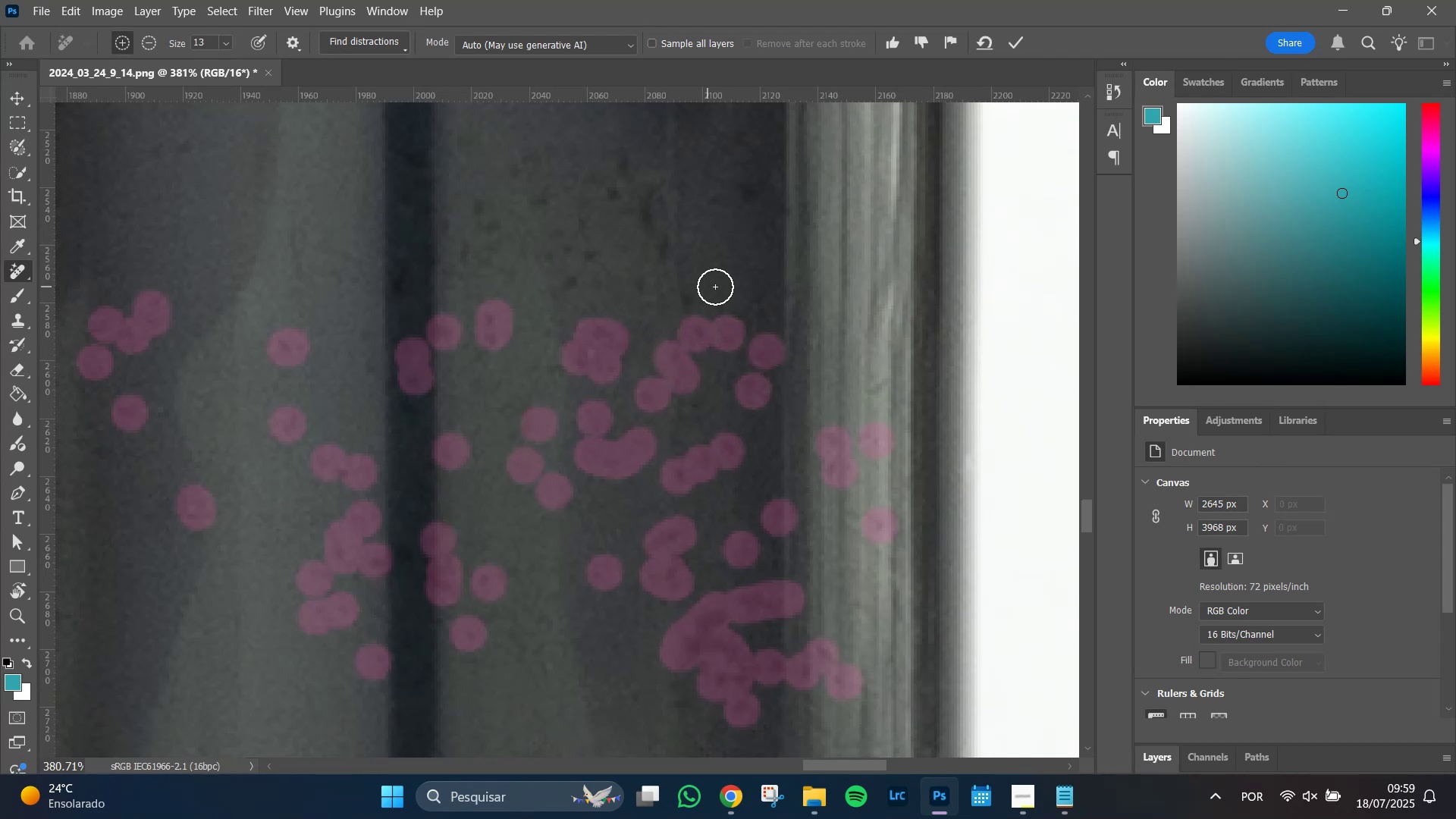 
left_click([689, 300])
 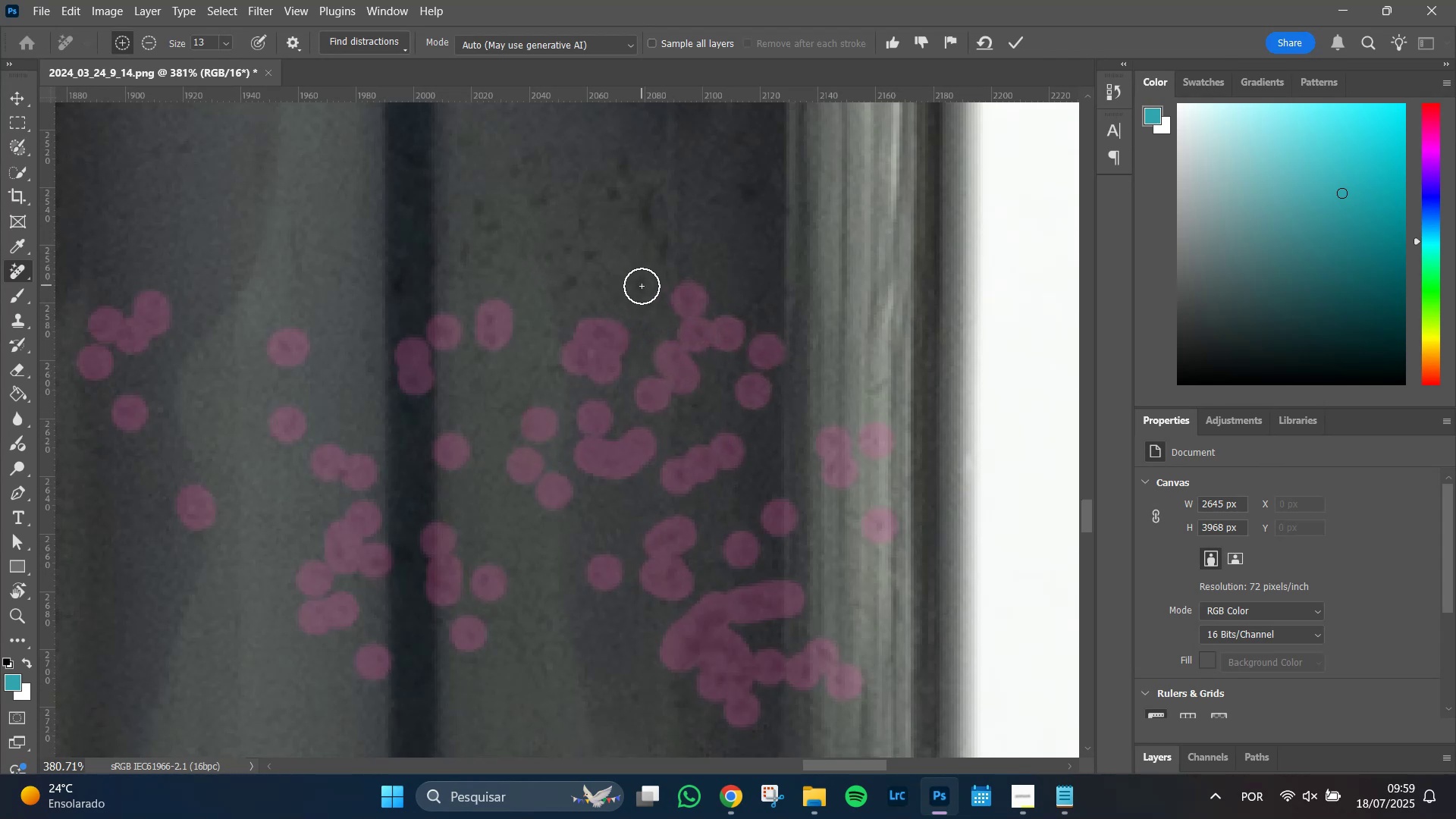 
left_click([642, 286])
 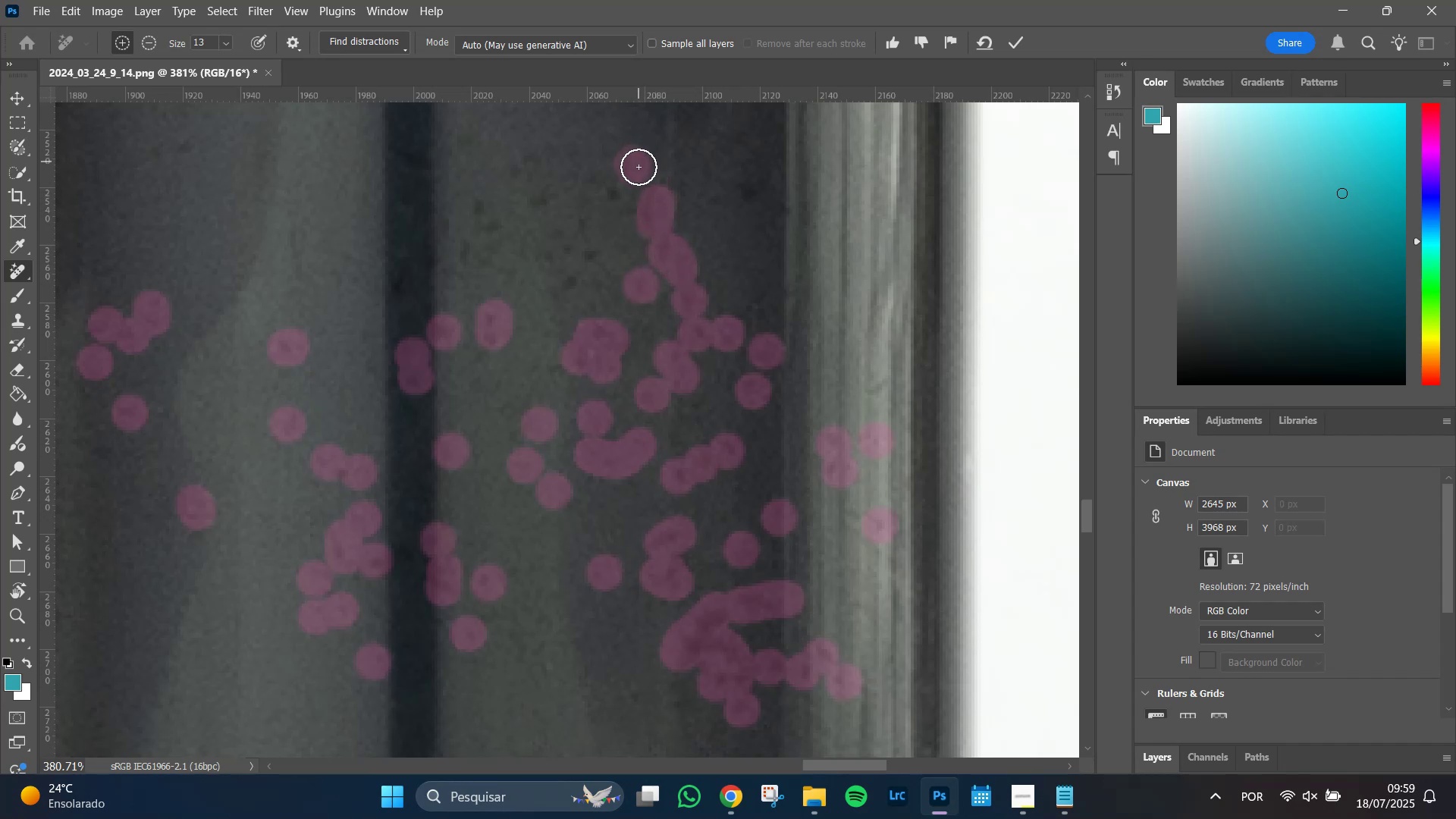 
left_click([600, 249])
 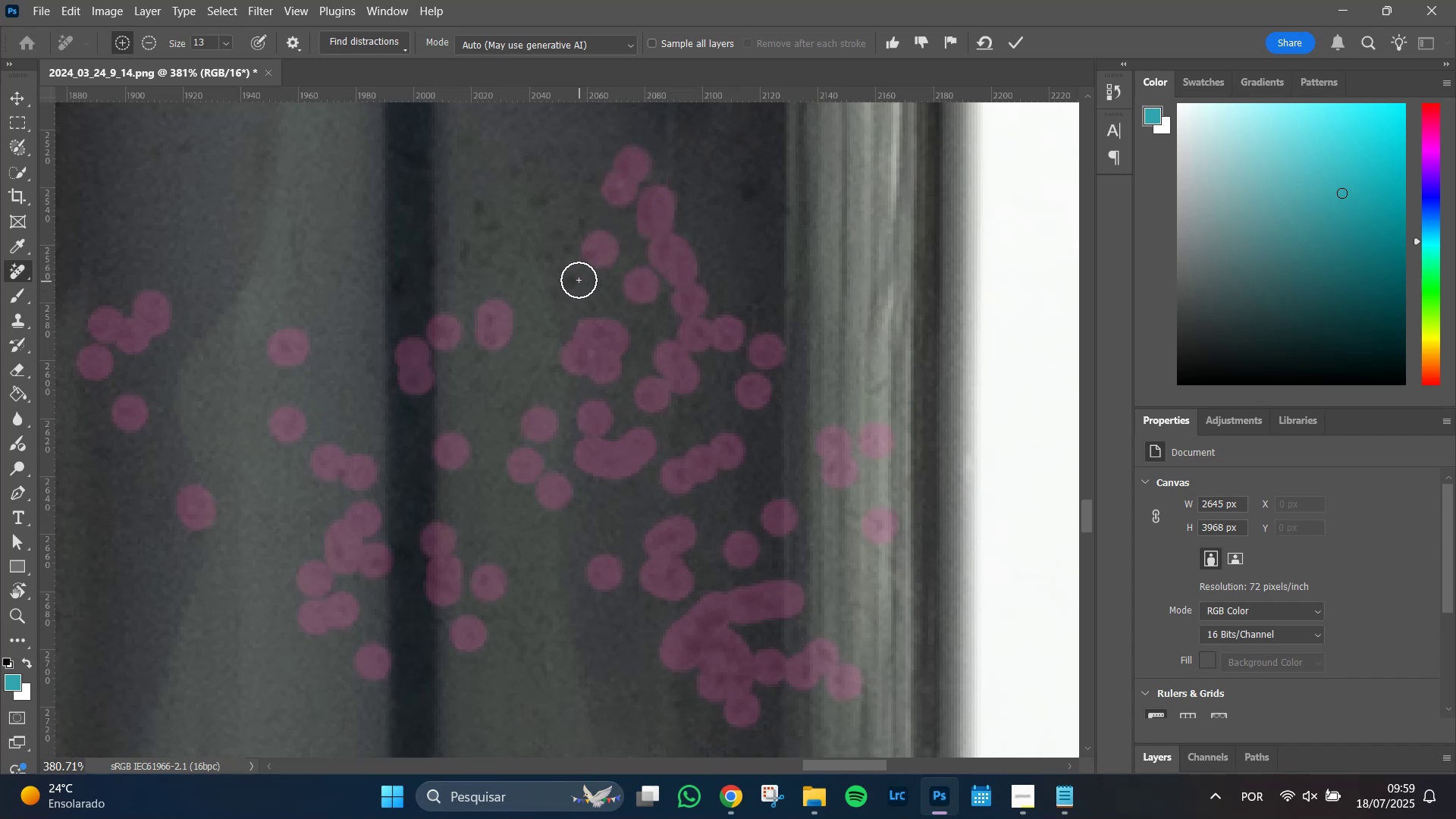 
left_click([576, 279])
 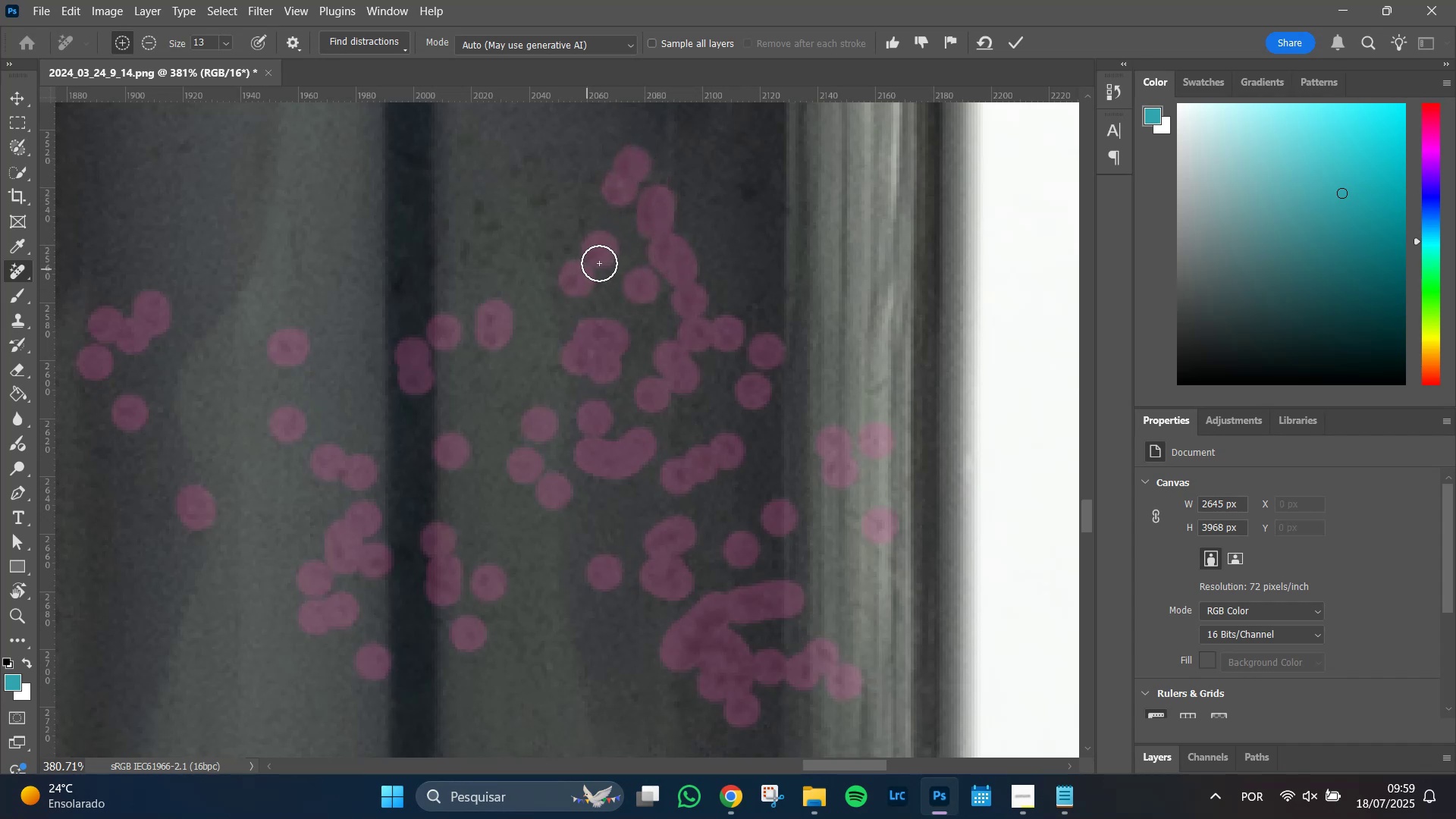 
left_click([629, 251])
 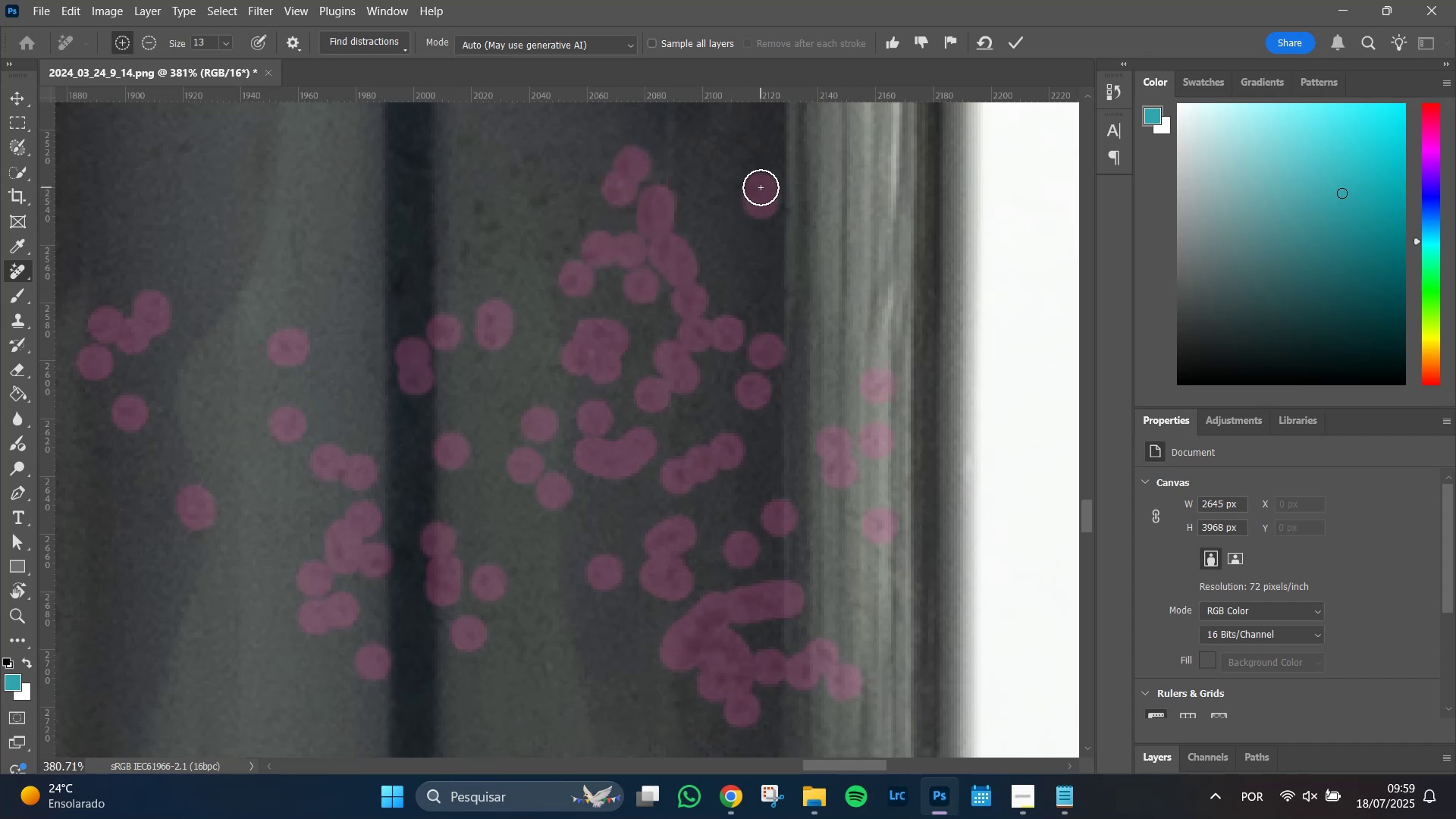 
left_click([730, 196])
 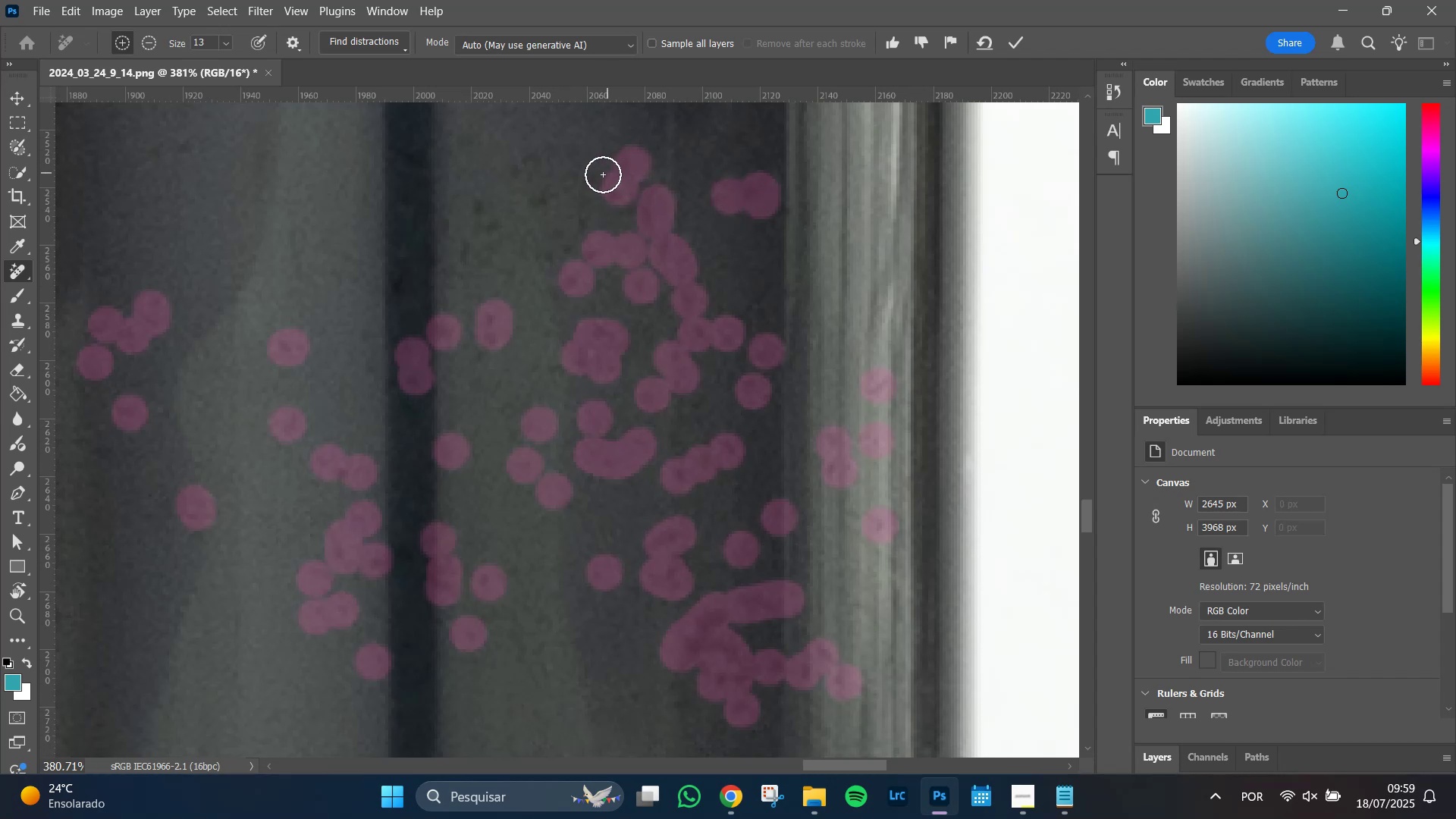 
left_click([596, 177])
 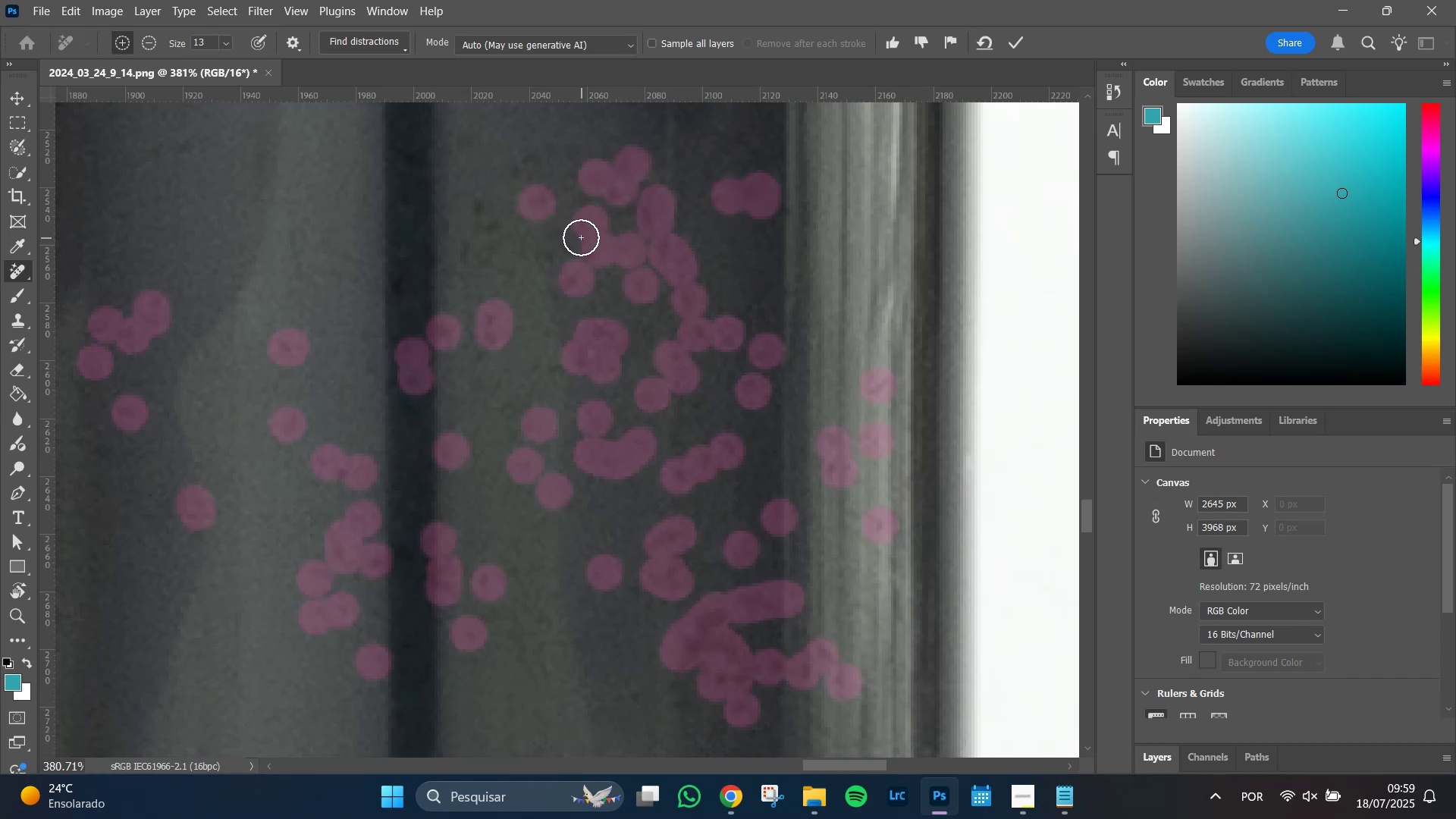 
left_click([576, 241])
 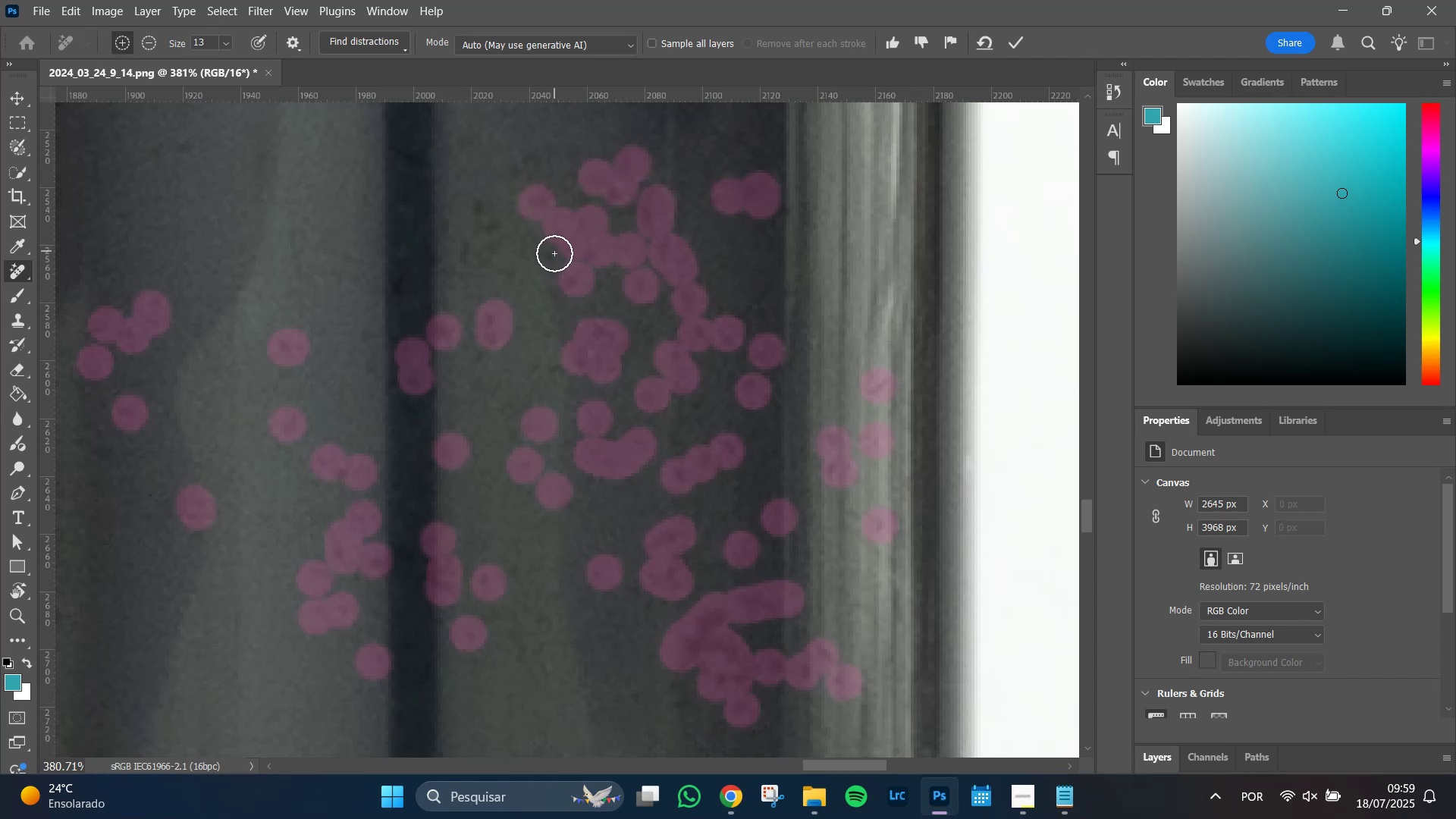 
triple_click([553, 257])
 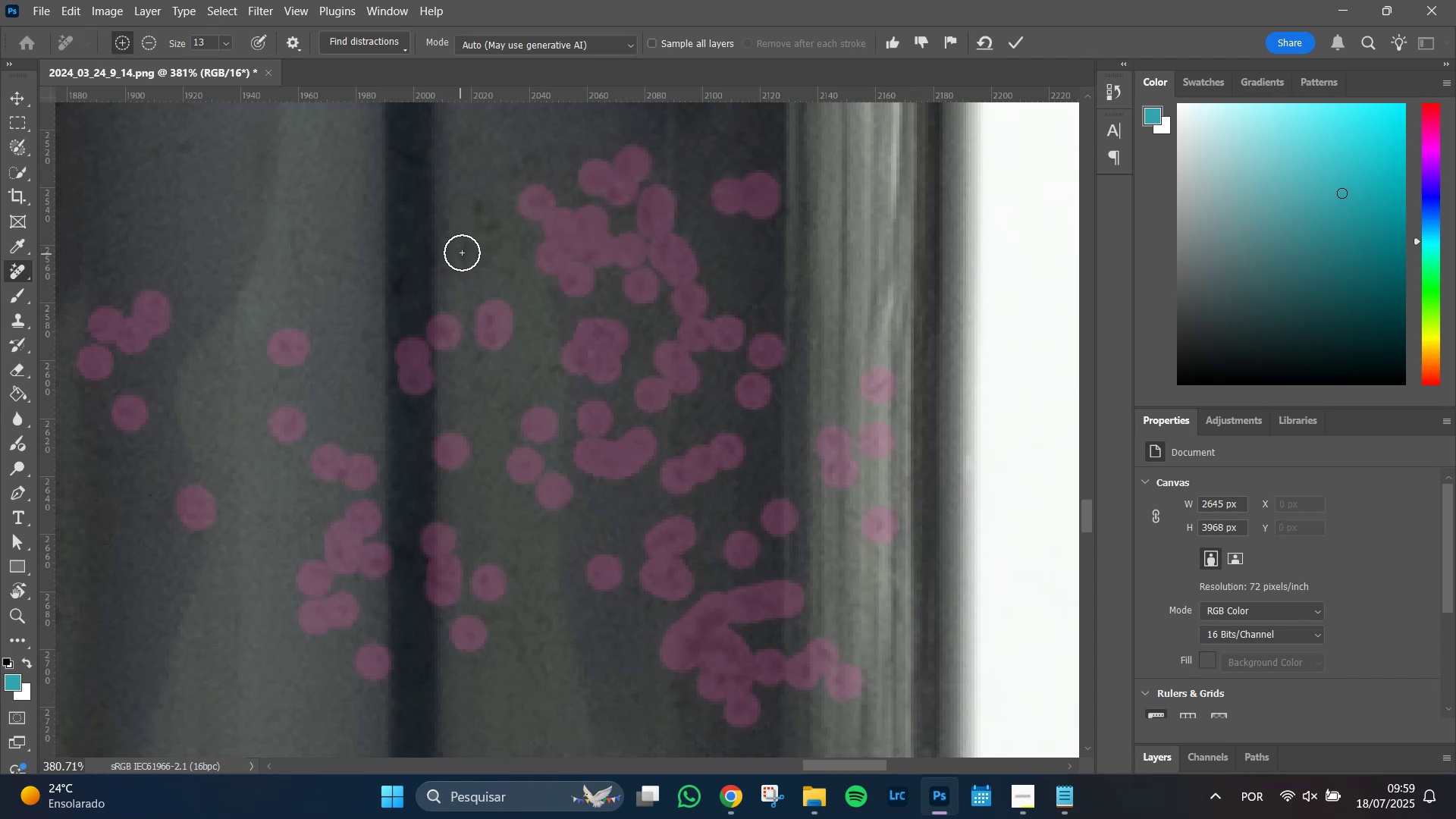 
left_click([470, 249])
 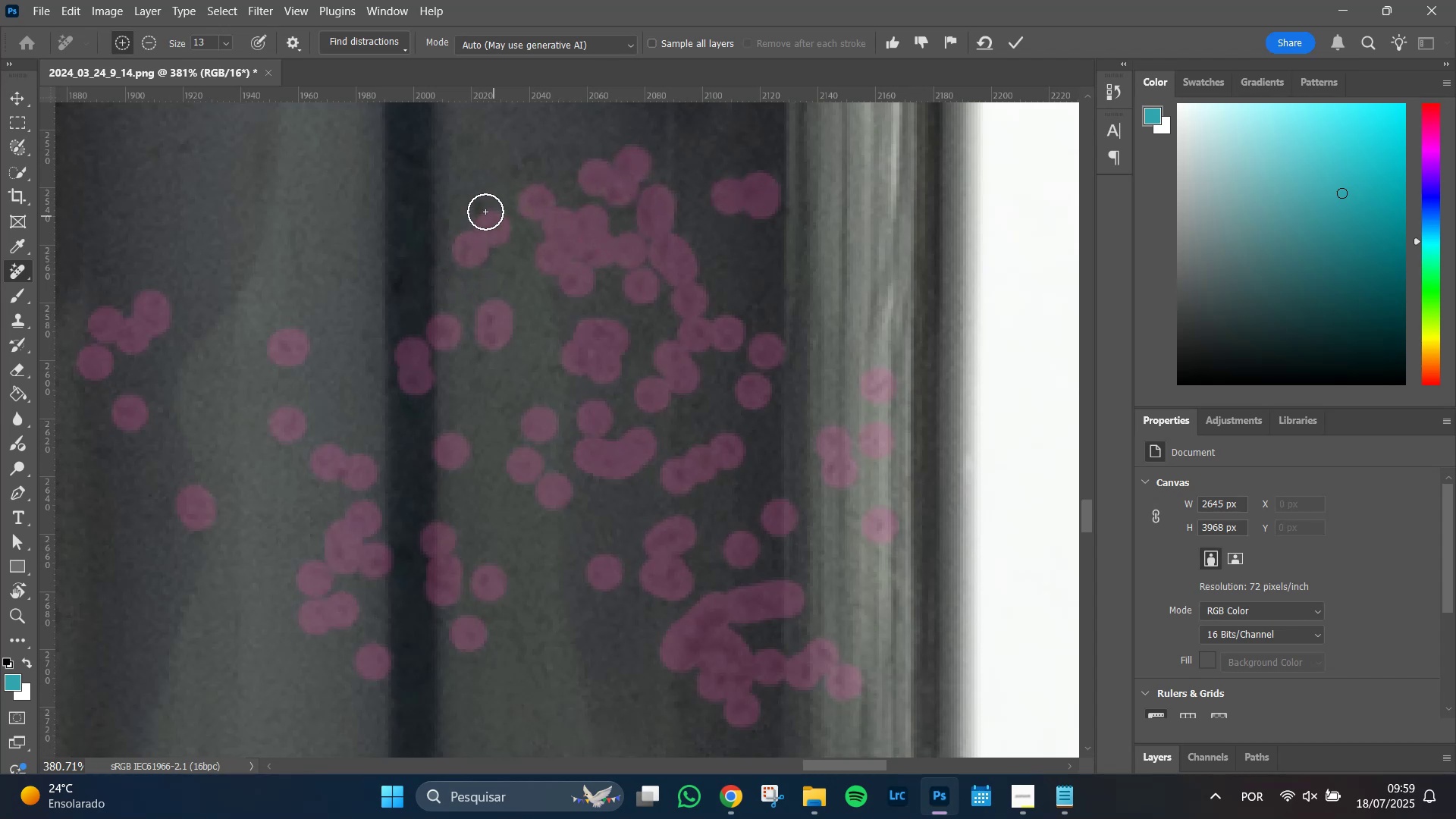 
triple_click([482, 211])
 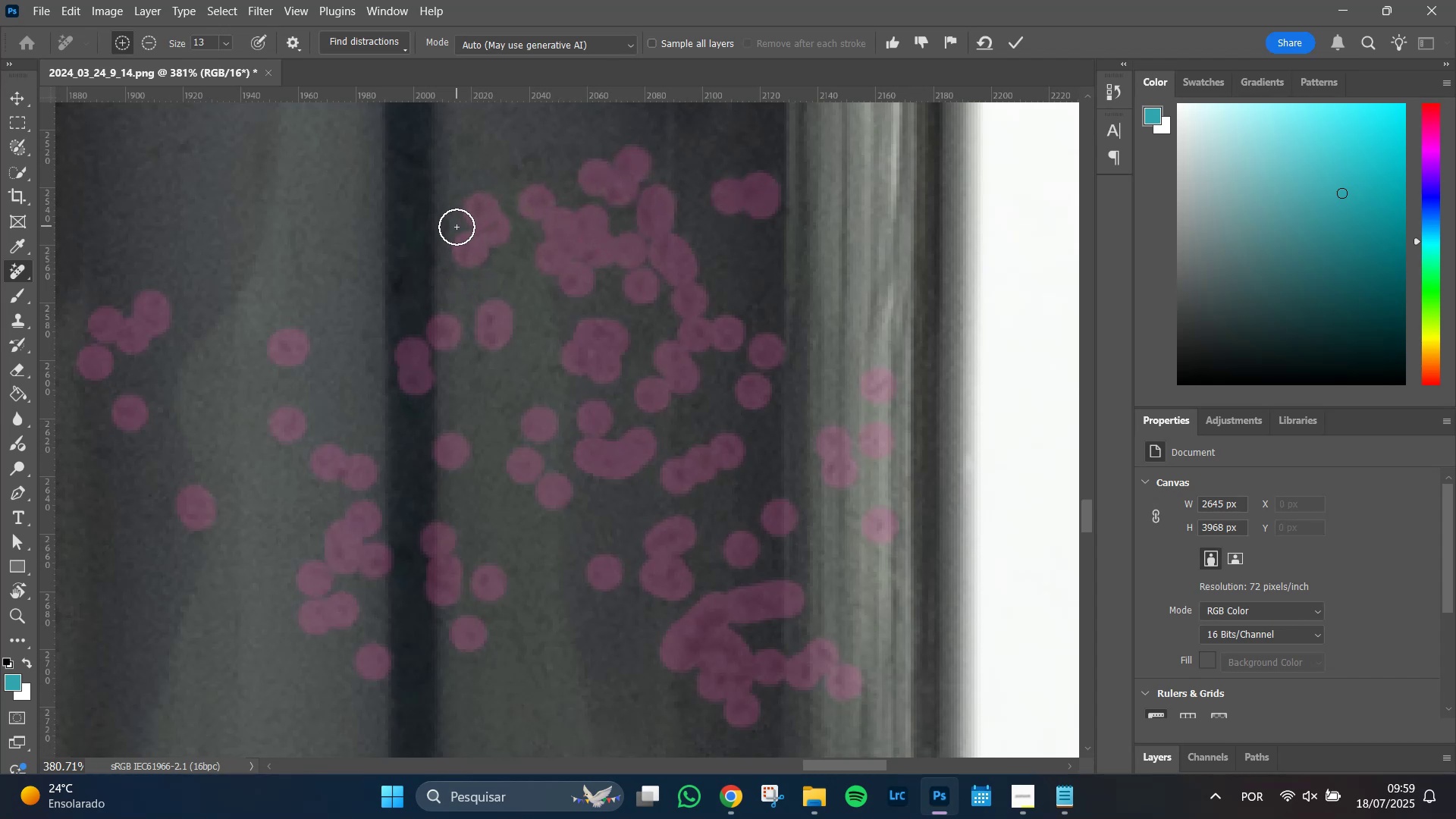 
left_click([457, 227])
 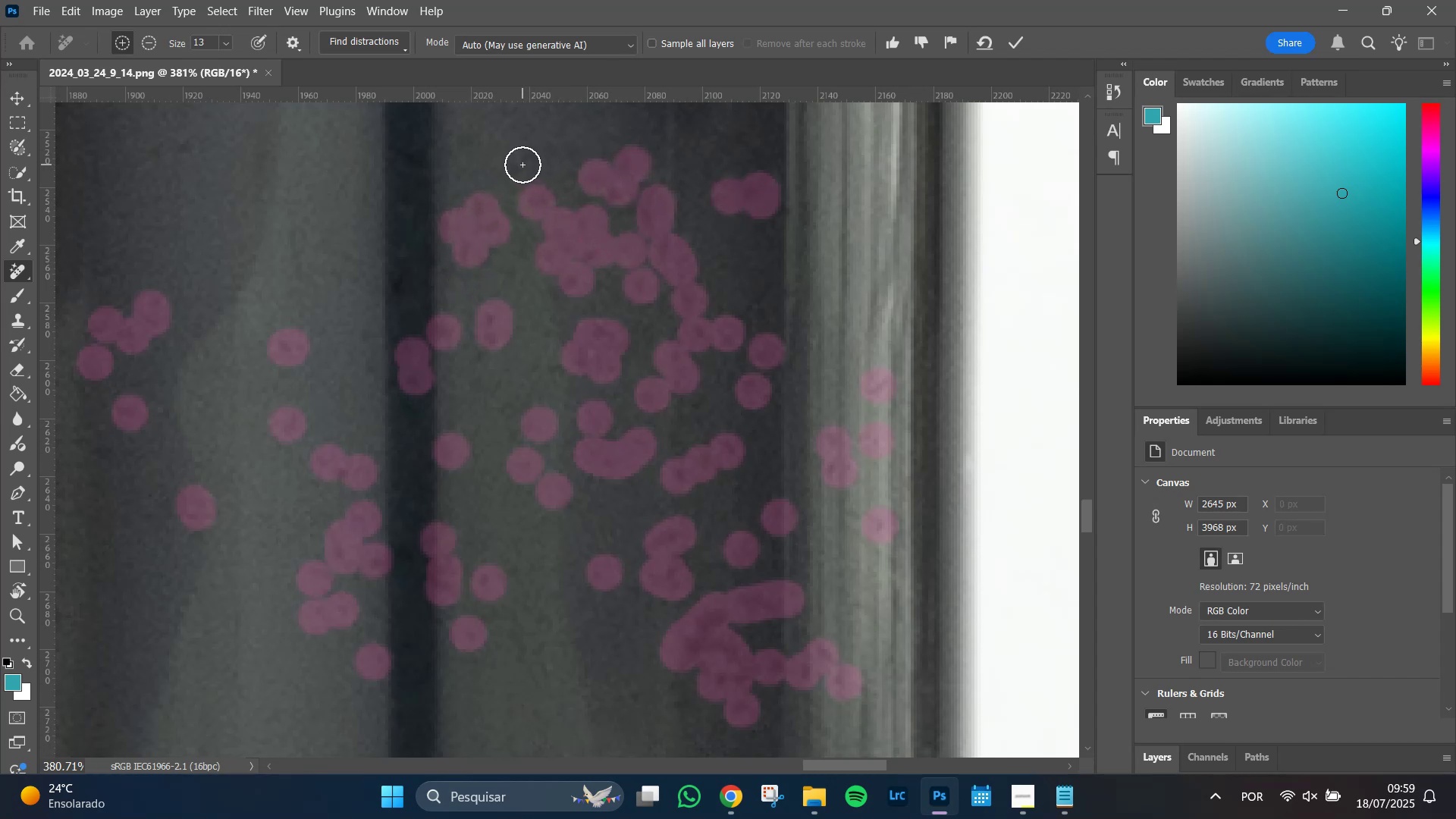 
double_click([529, 157])
 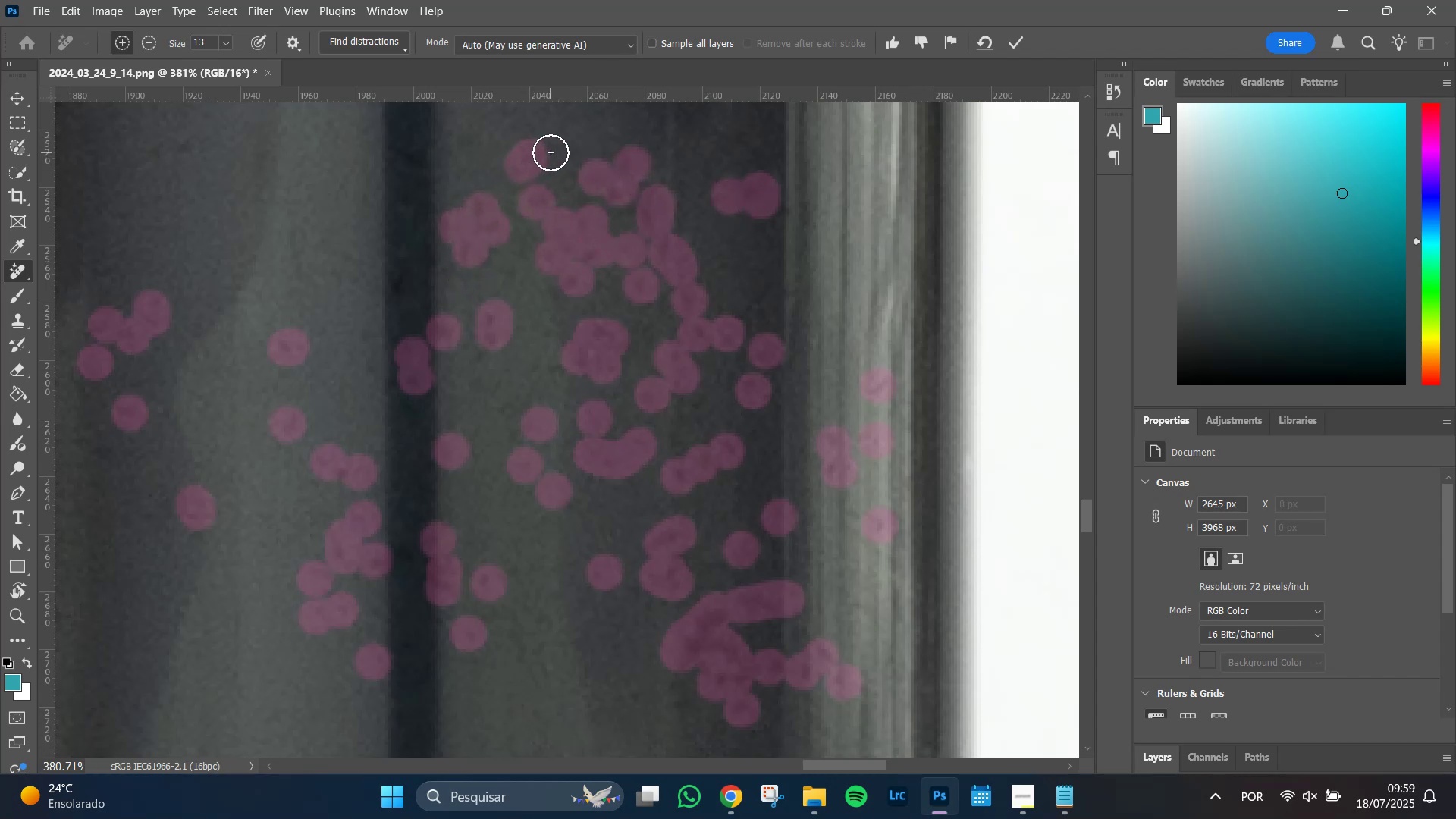 
triple_click([551, 152])
 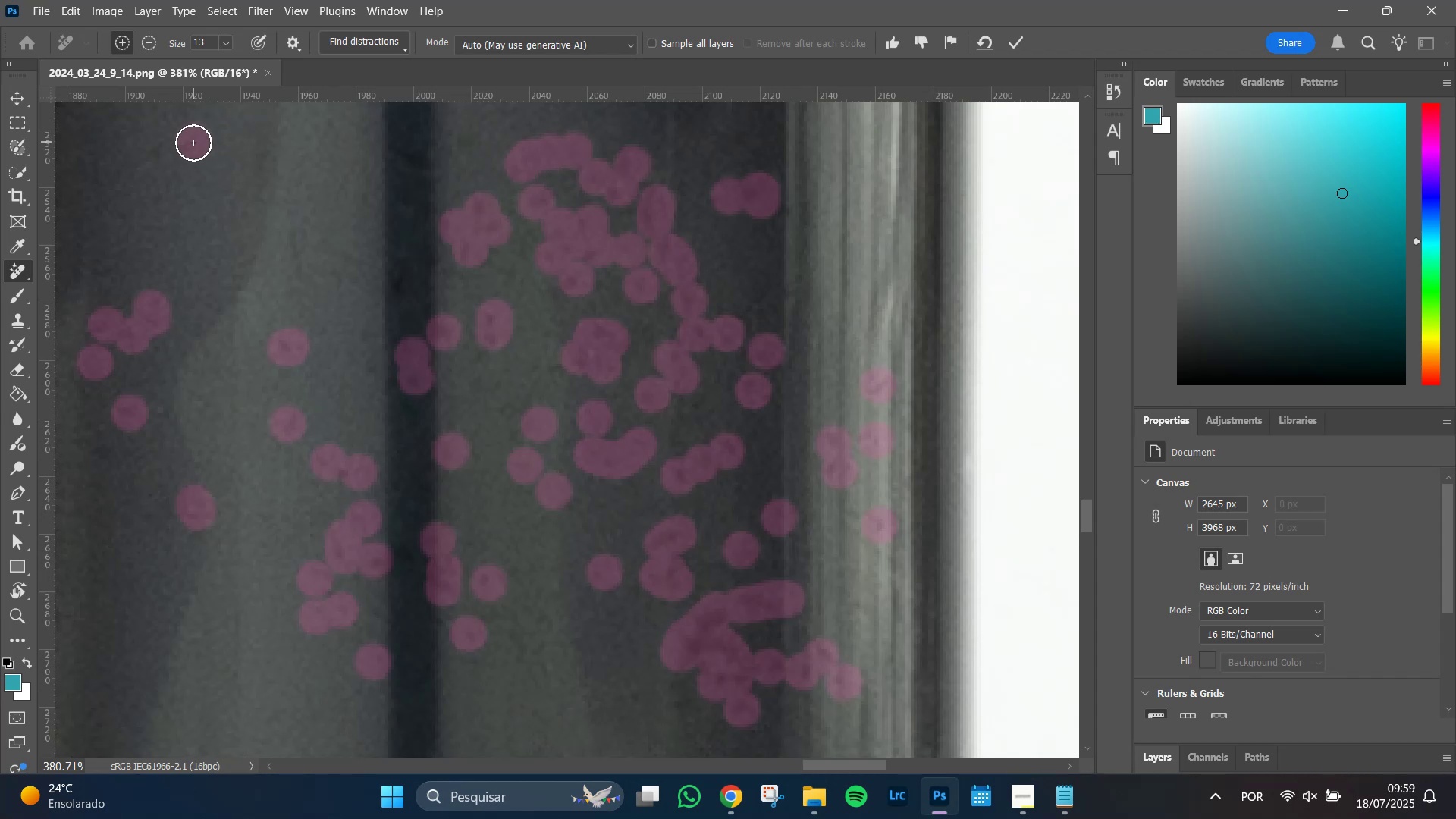 
double_click([160, 153])
 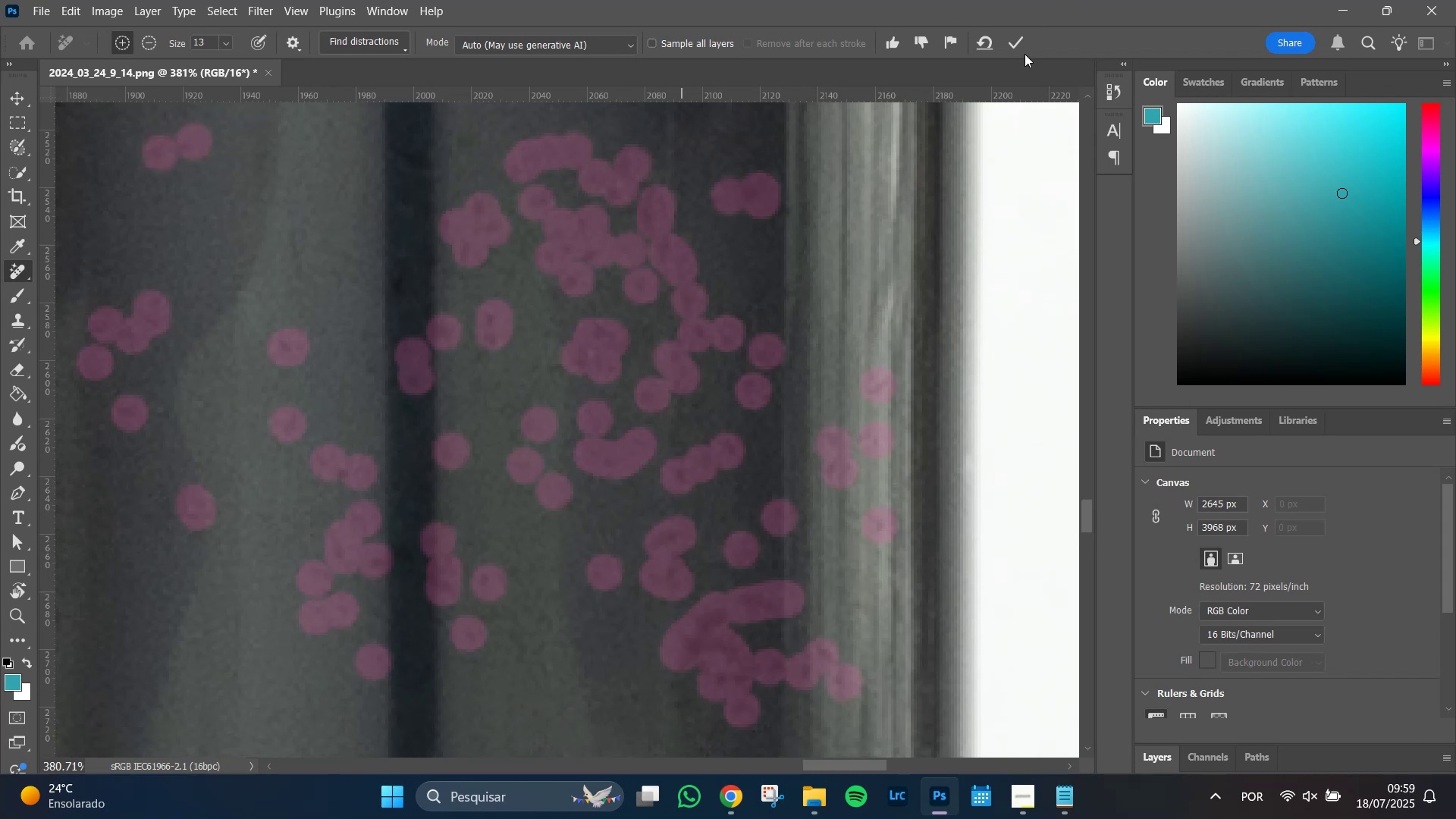 
left_click([1014, 43])
 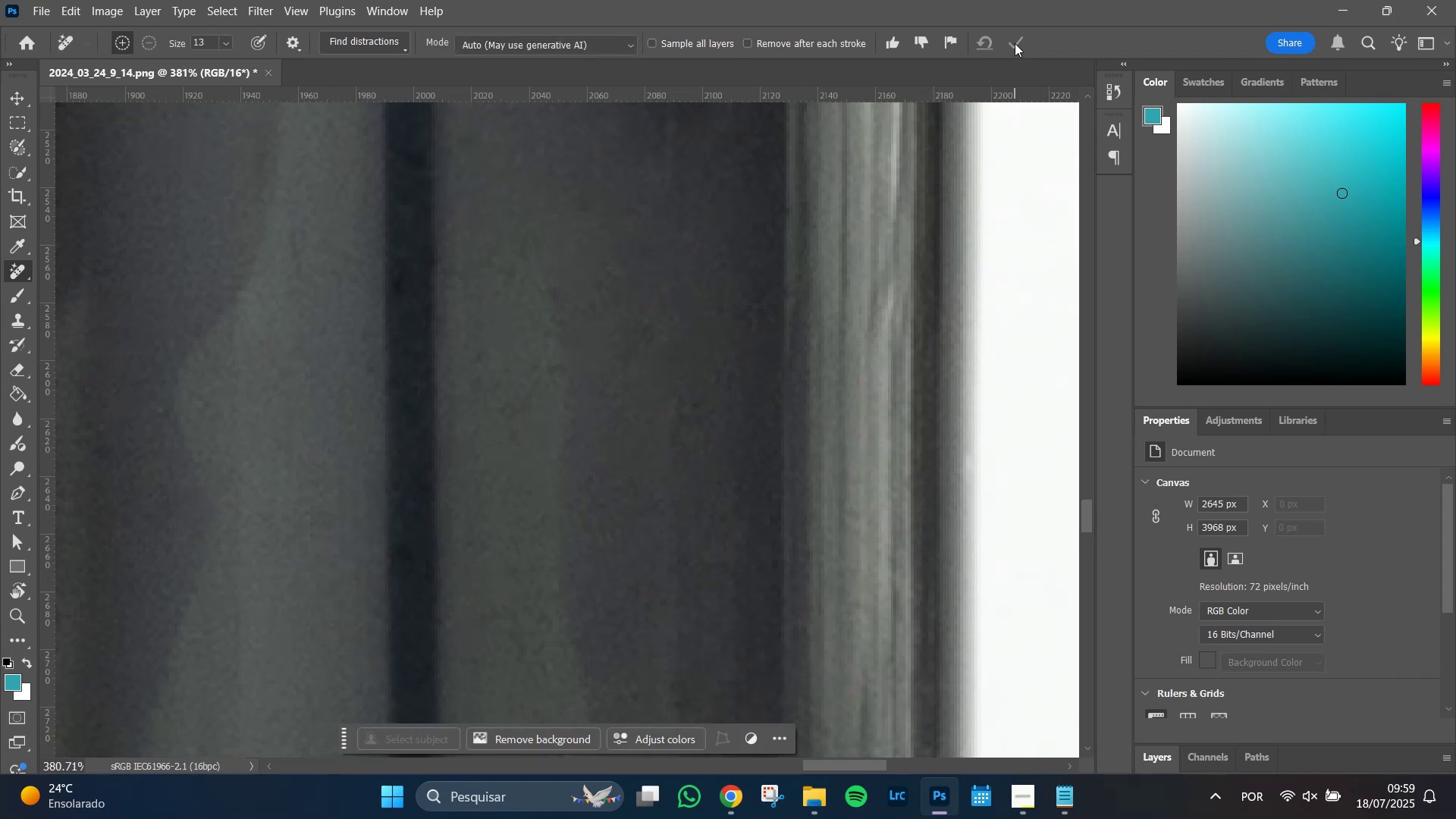 
wait(6.39)
 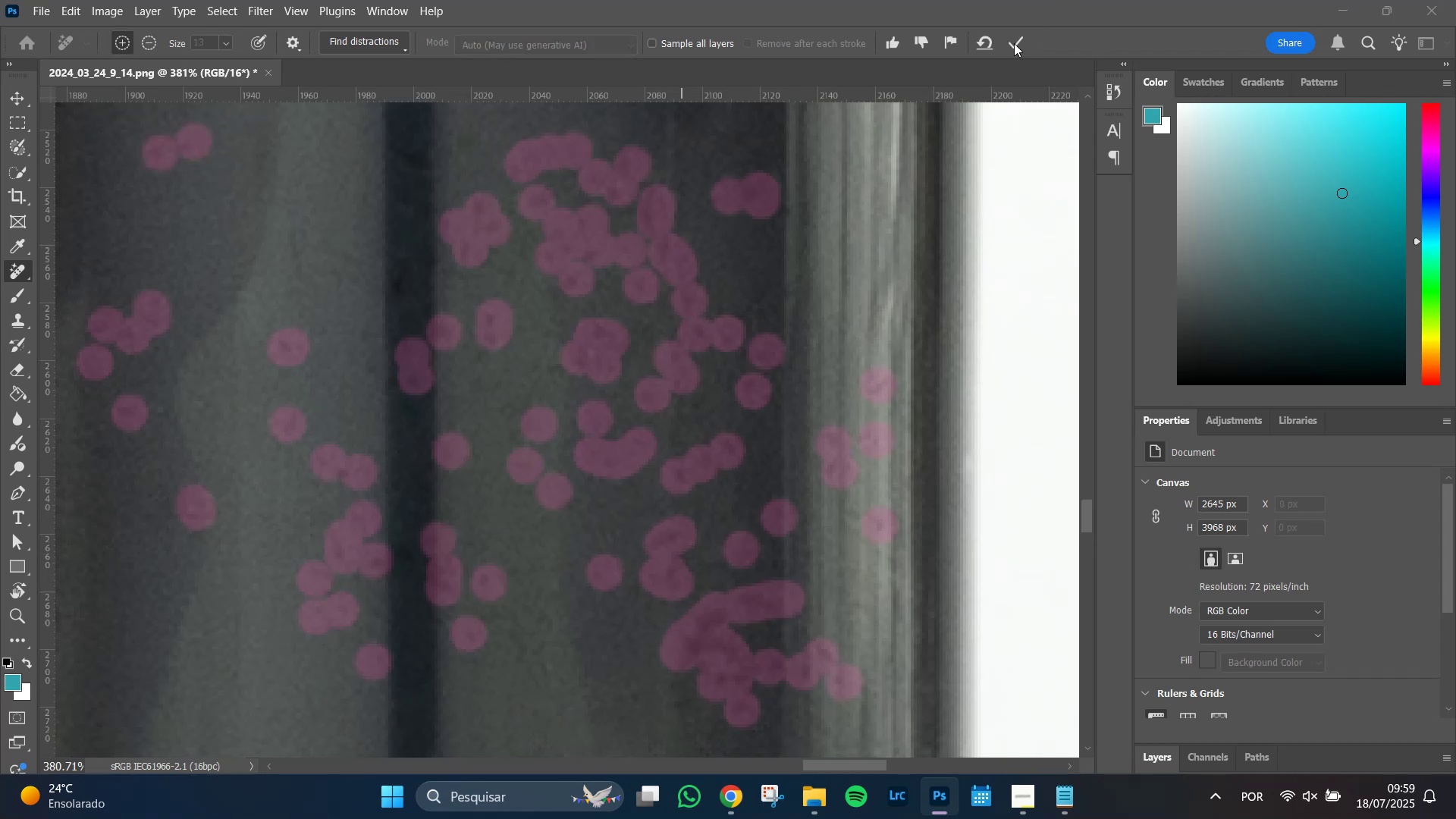 
left_click([588, 211])
 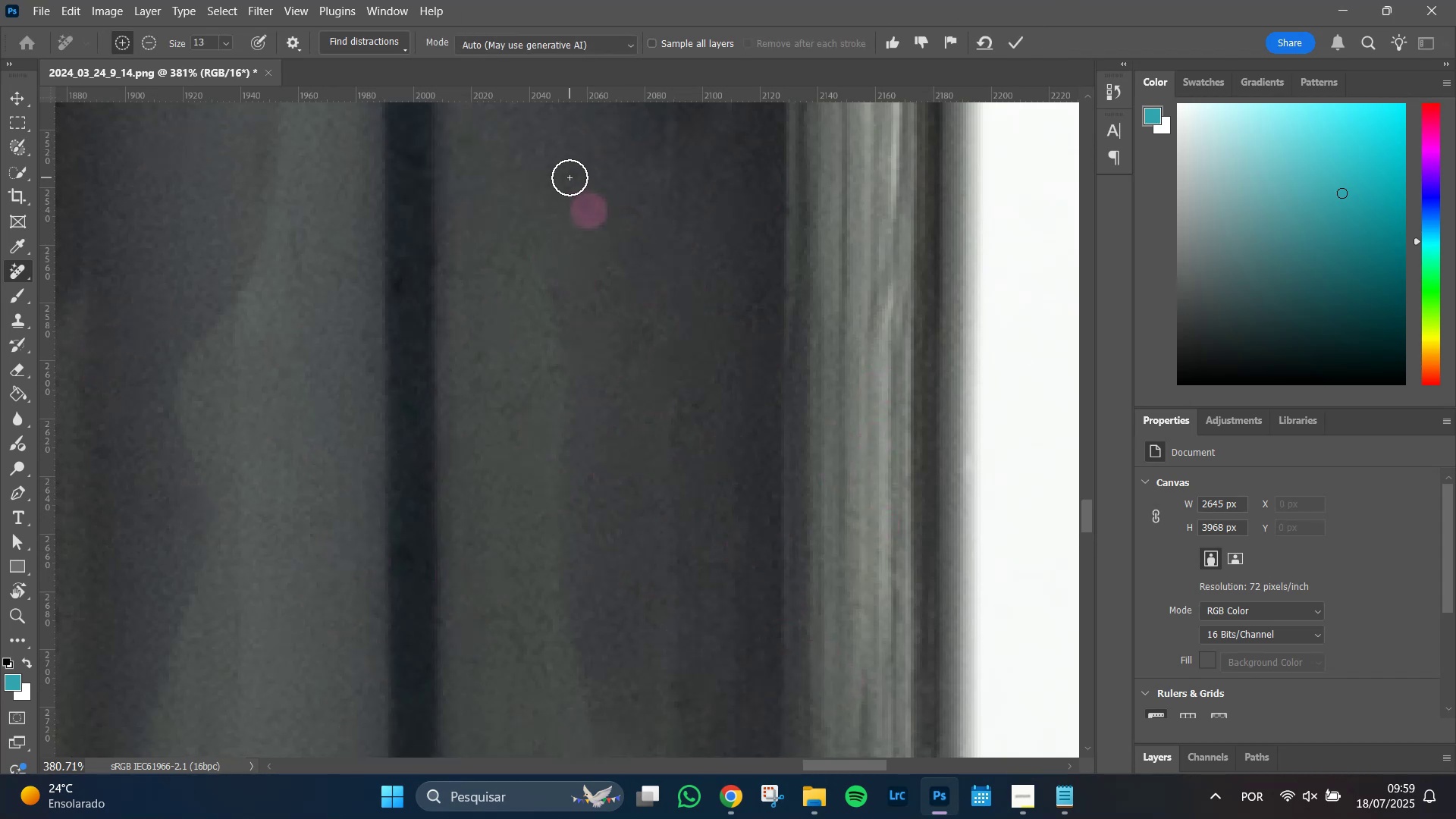 
left_click([570, 177])
 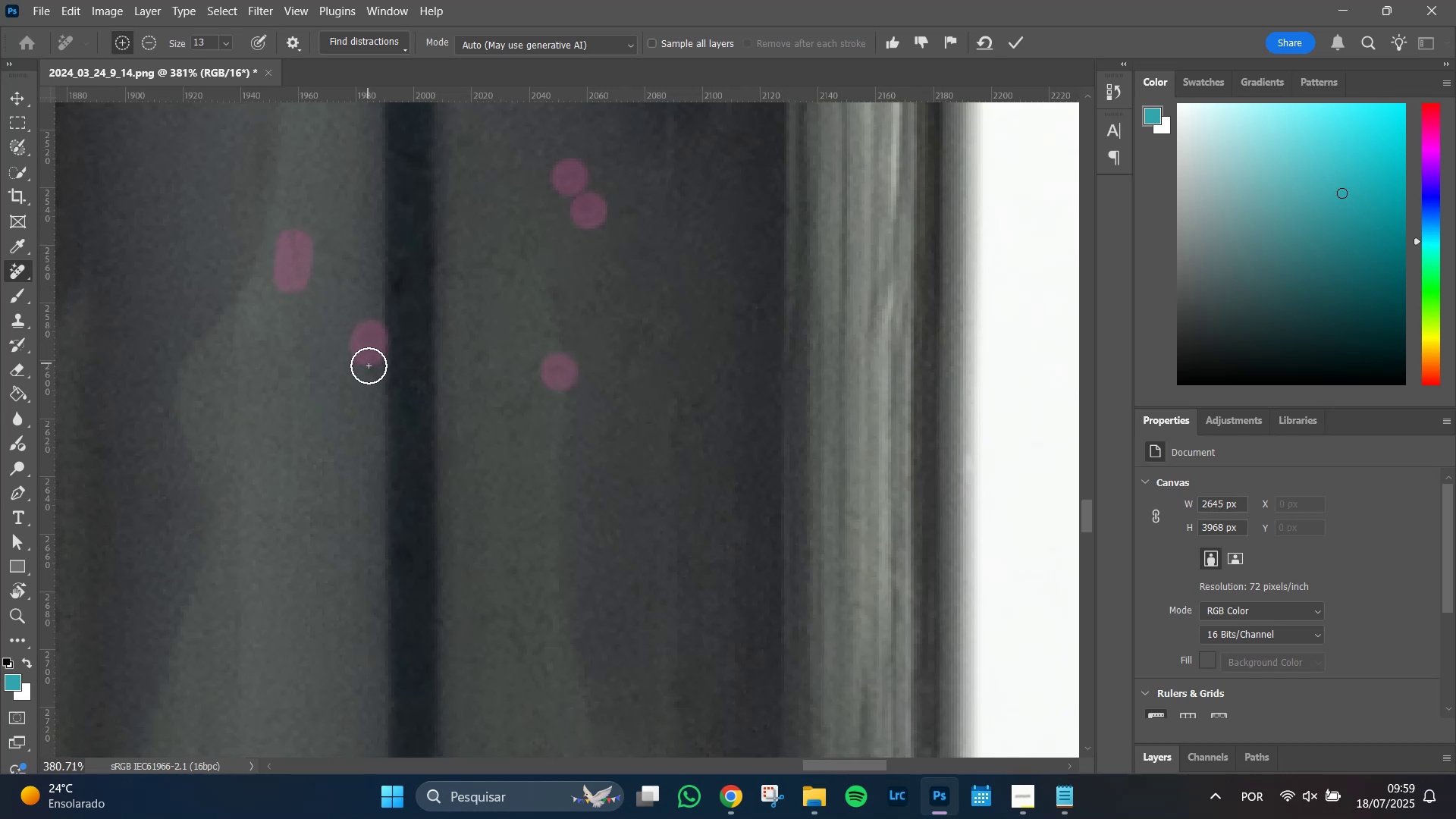 
left_click([402, 554])
 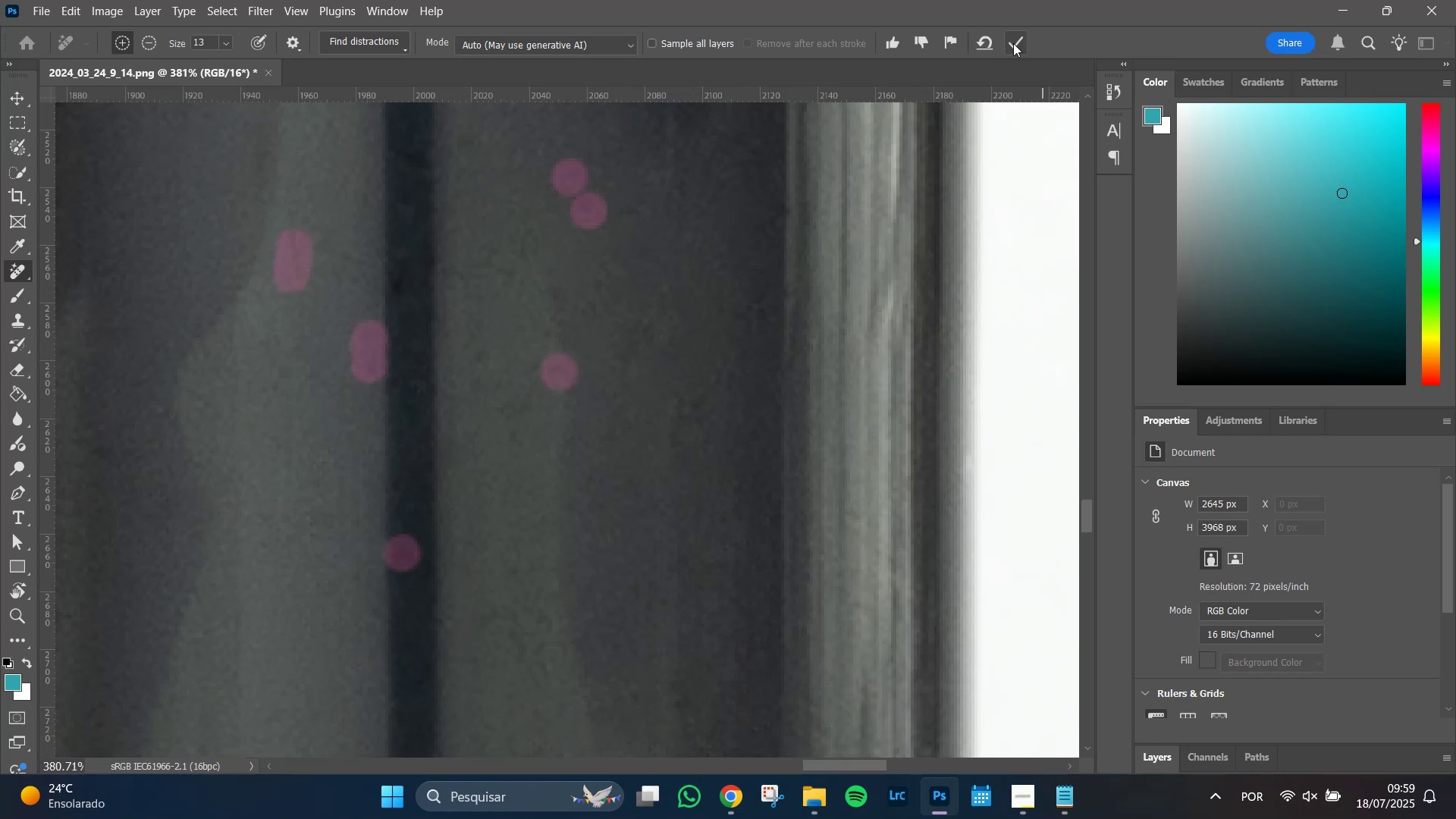 
left_click([1012, 43])
 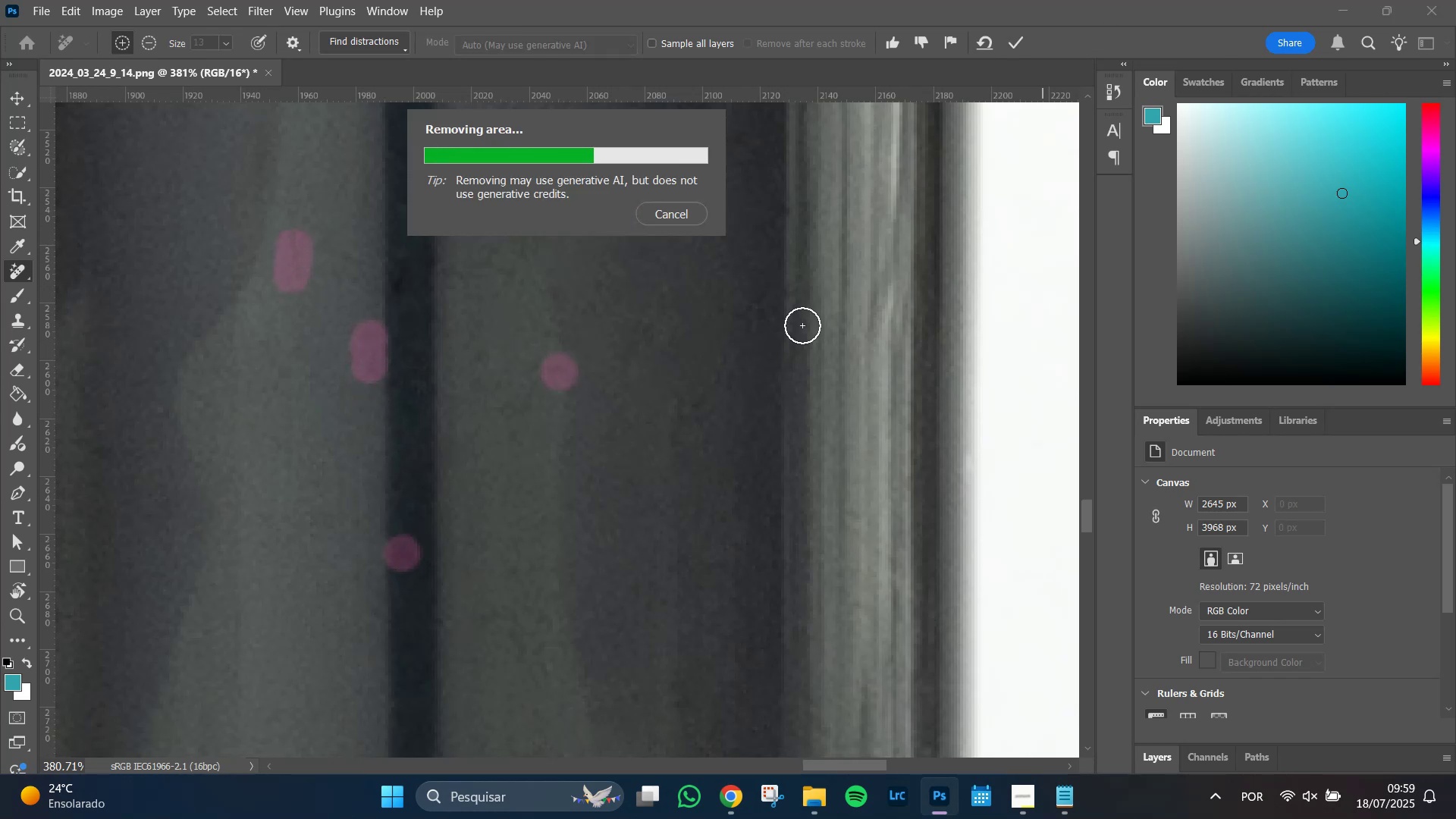 
hold_key(key=AltLeft, duration=1.1)
scroll: coordinate [486, 393], scroll_direction: down, amount: 2.0
 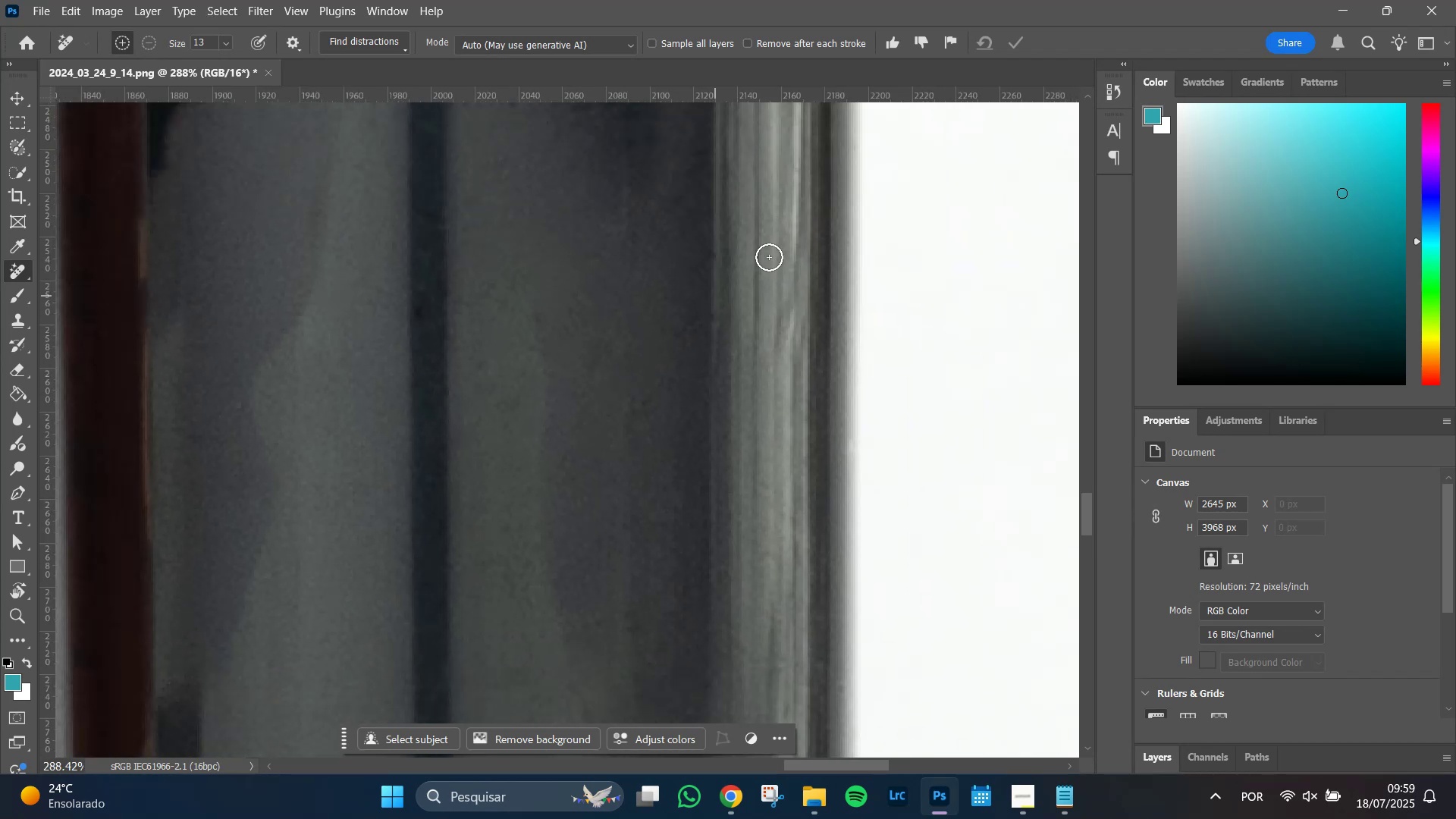 
hold_key(key=AltLeft, duration=1.51)
scroll: coordinate [433, 378], scroll_direction: down, amount: 5.0
 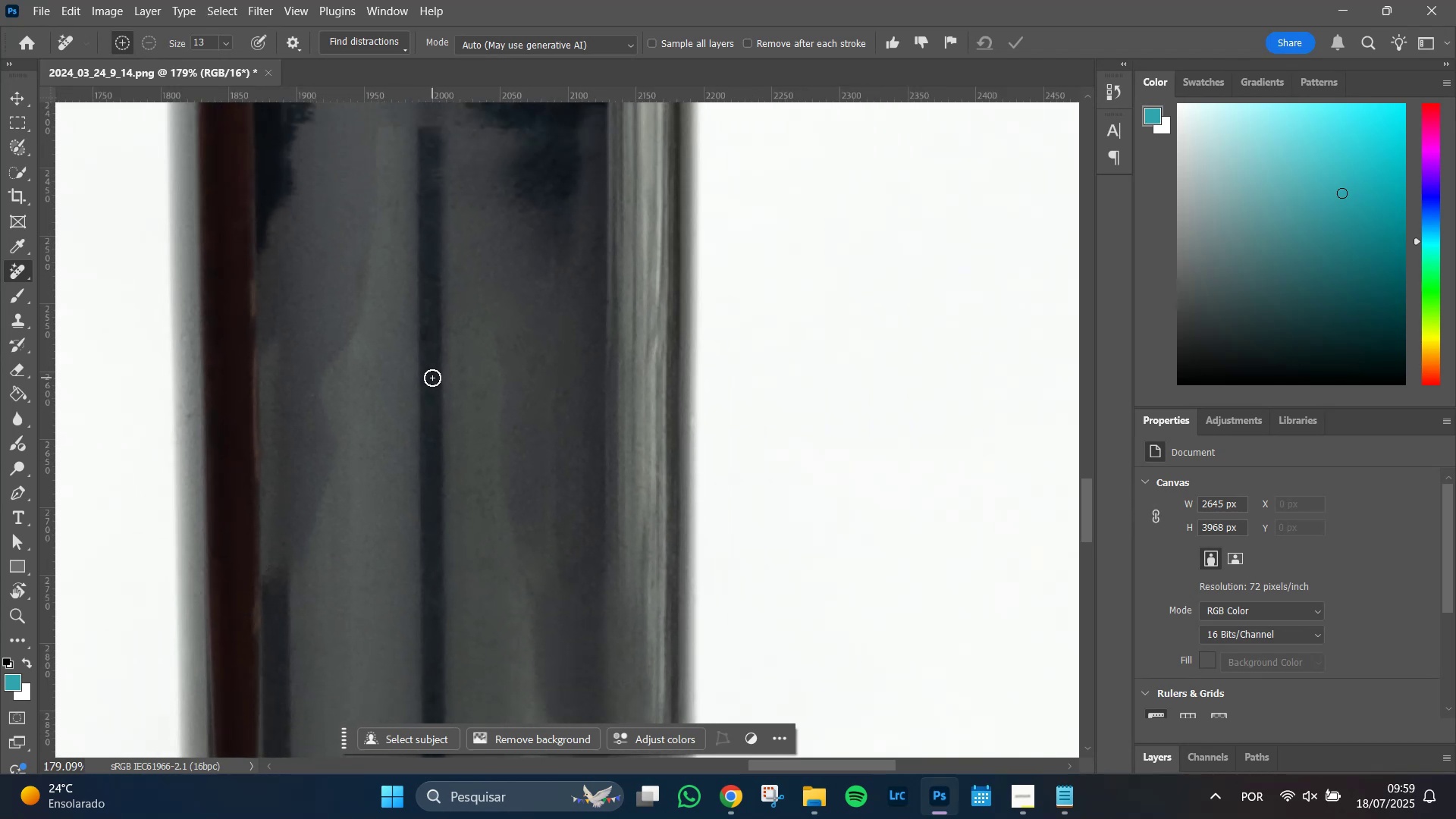 
hold_key(key=AltLeft, duration=1.45)
scroll: coordinate [432, 378], scroll_direction: down, amount: 1.0
 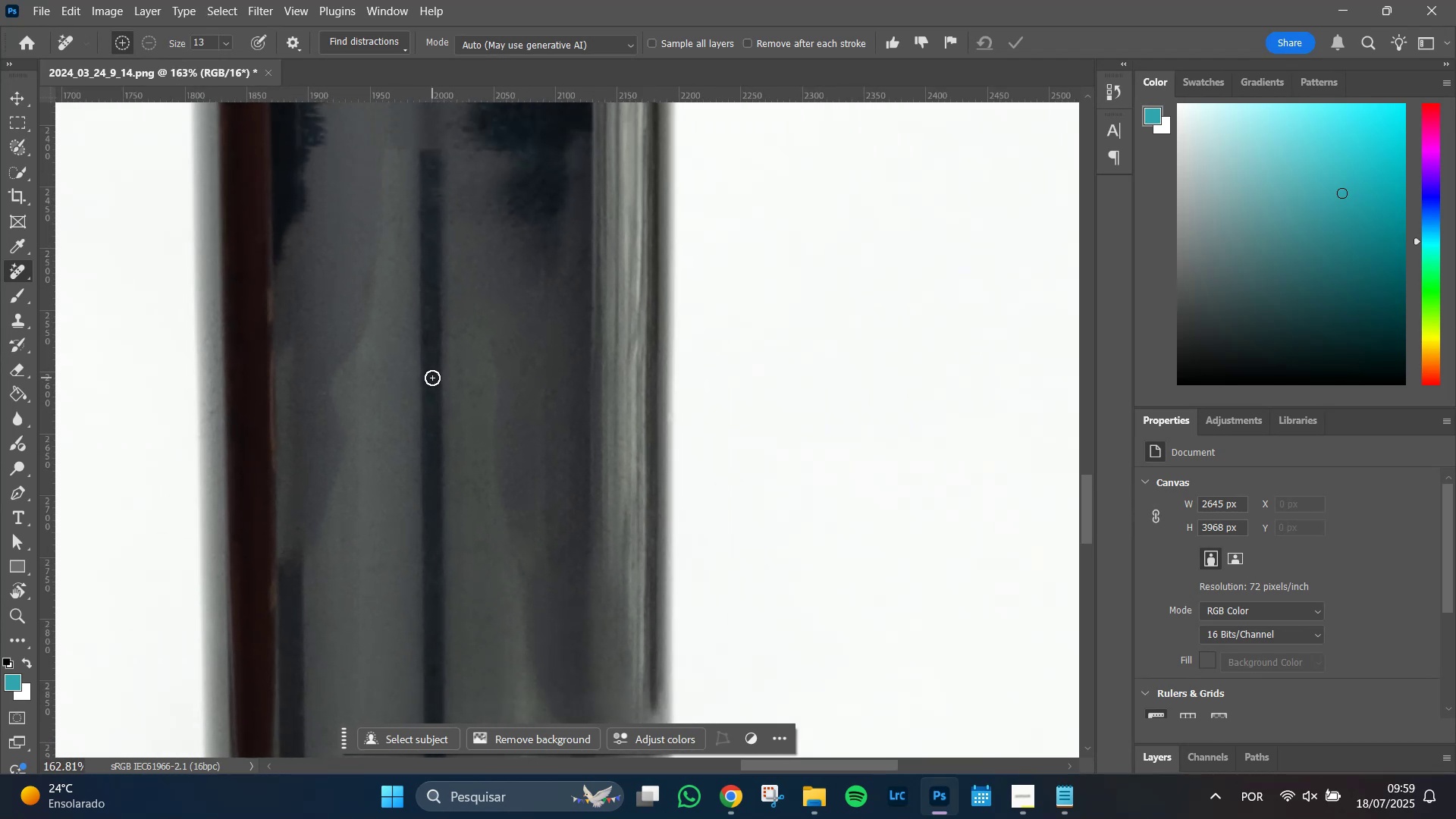 
scroll: coordinate [459, 351], scroll_direction: up, amount: 10.0
 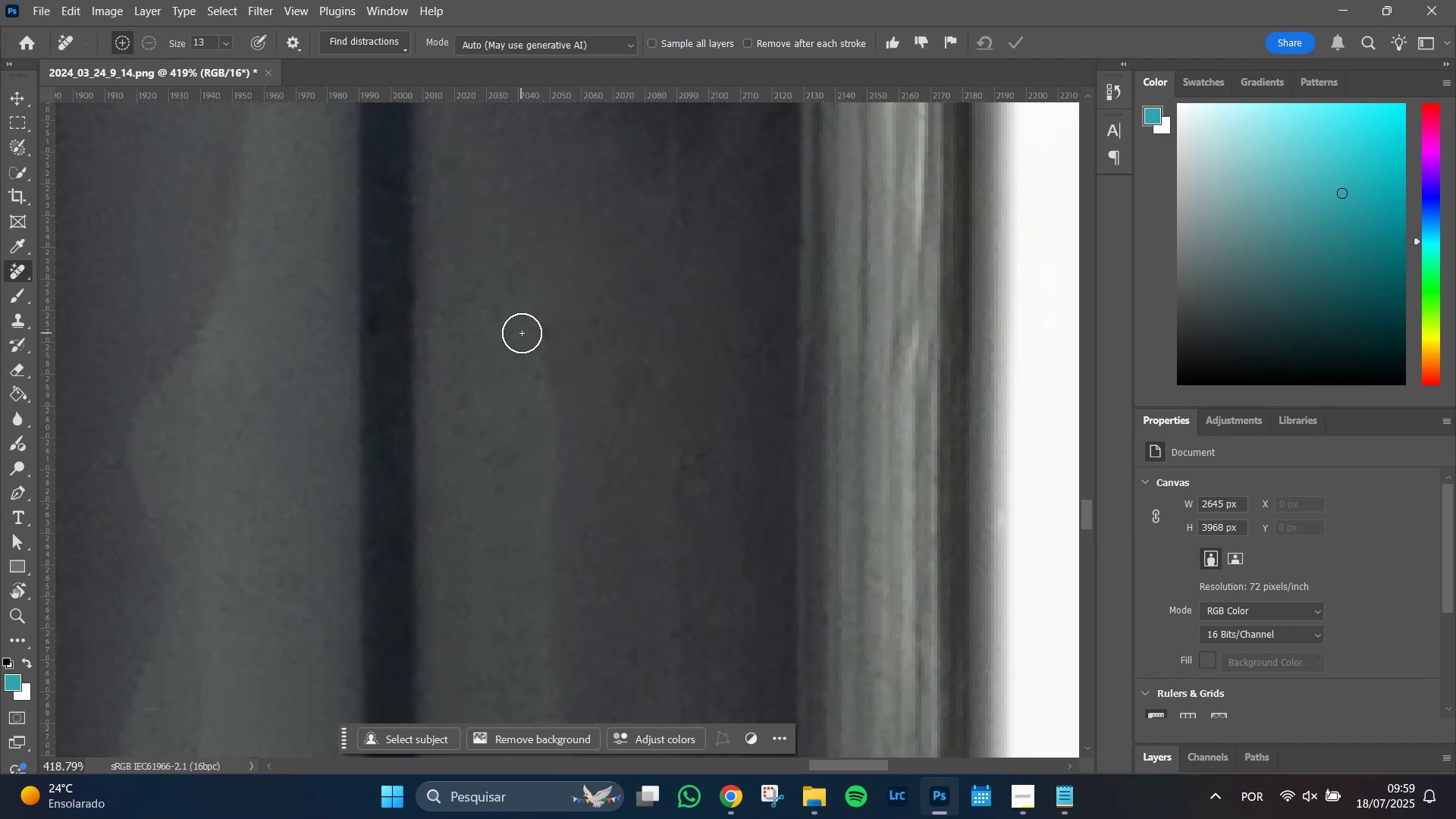 
hold_key(key=AltLeft, duration=0.72)
 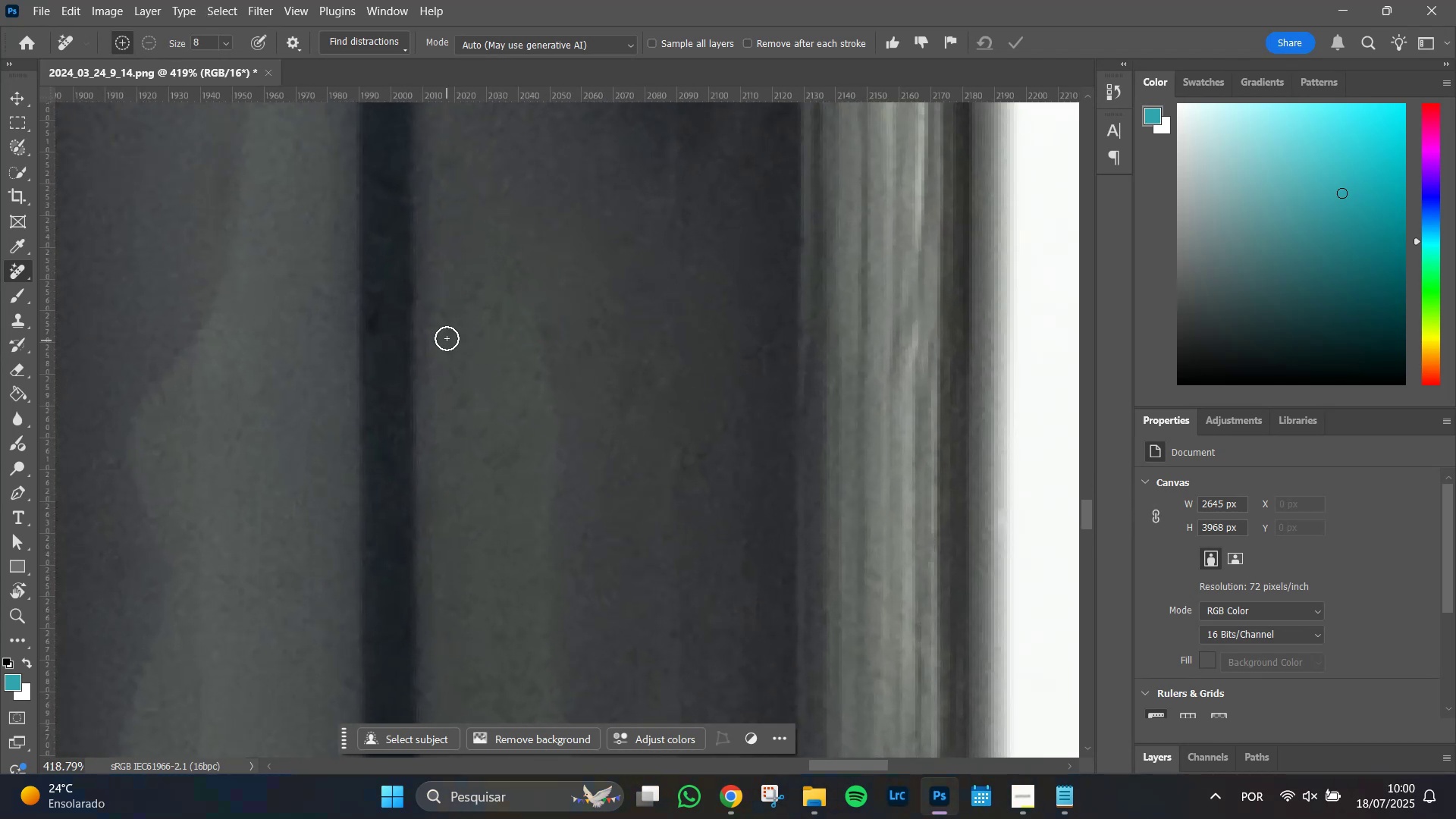 
hold_key(key=Space, duration=1.43)
 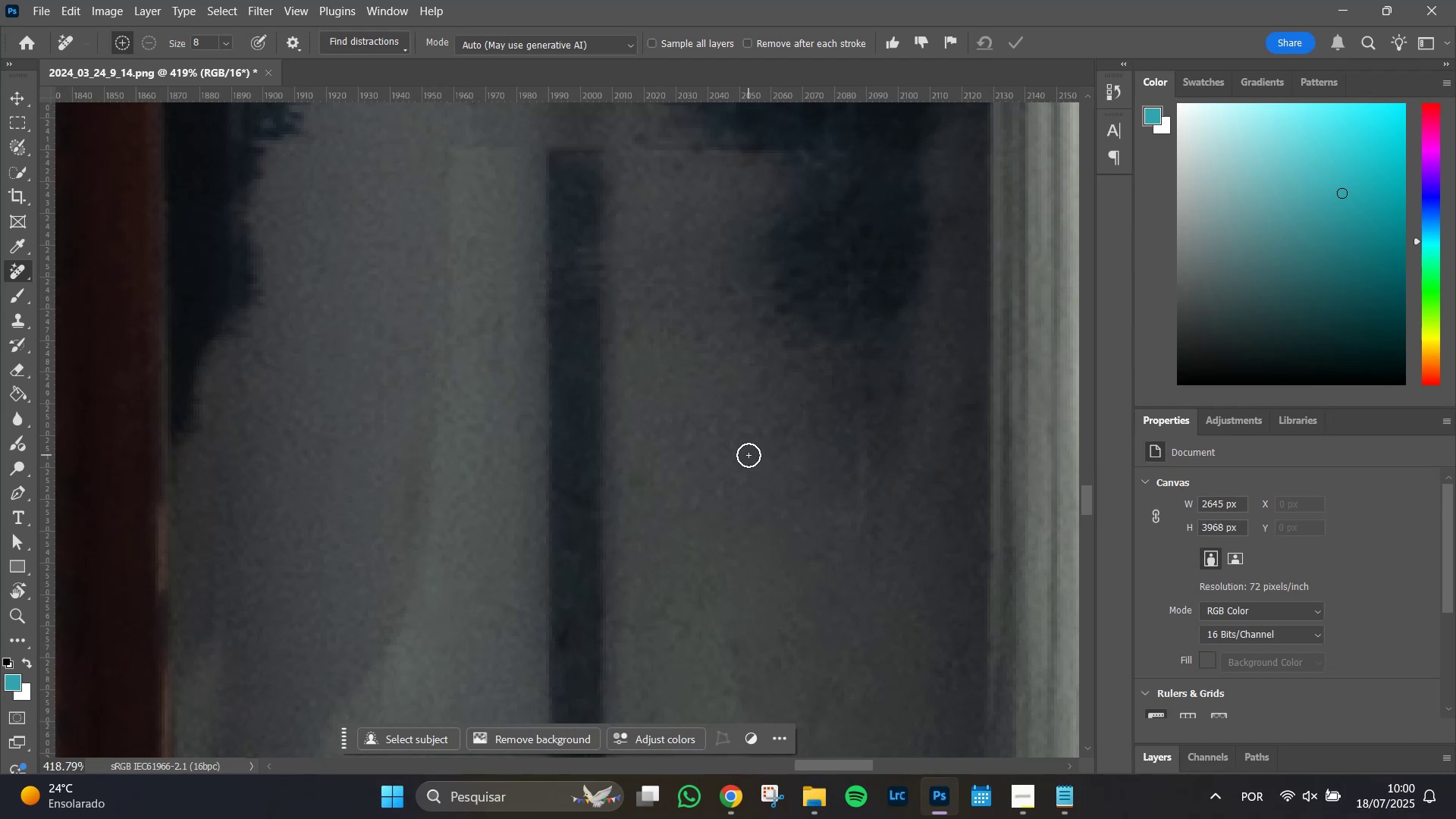 
hold_key(key=AltLeft, duration=1.13)
scroll: coordinate [748, 454], scroll_direction: down, amount: 2.0
 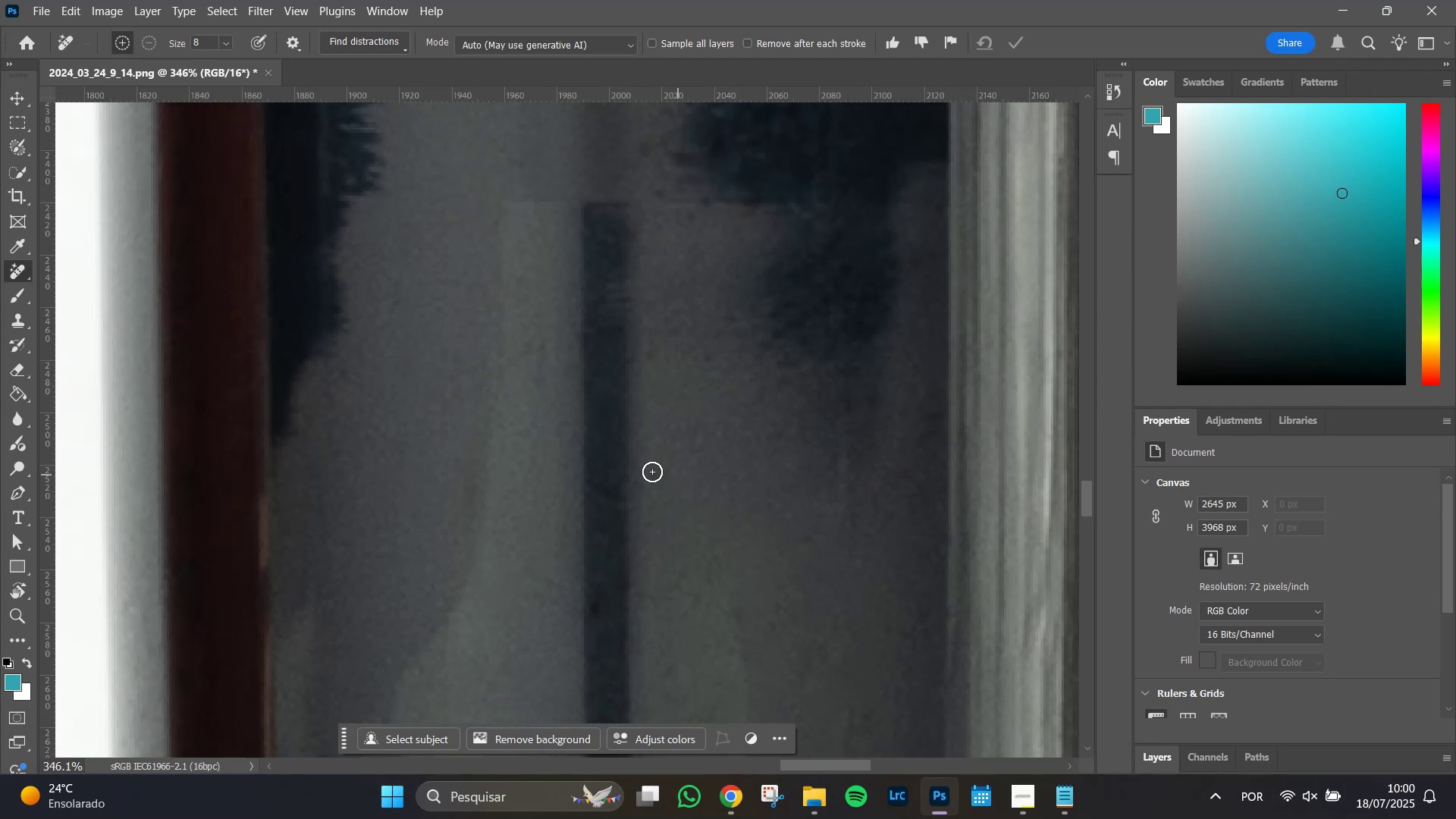 
hold_key(key=AltLeft, duration=0.79)
 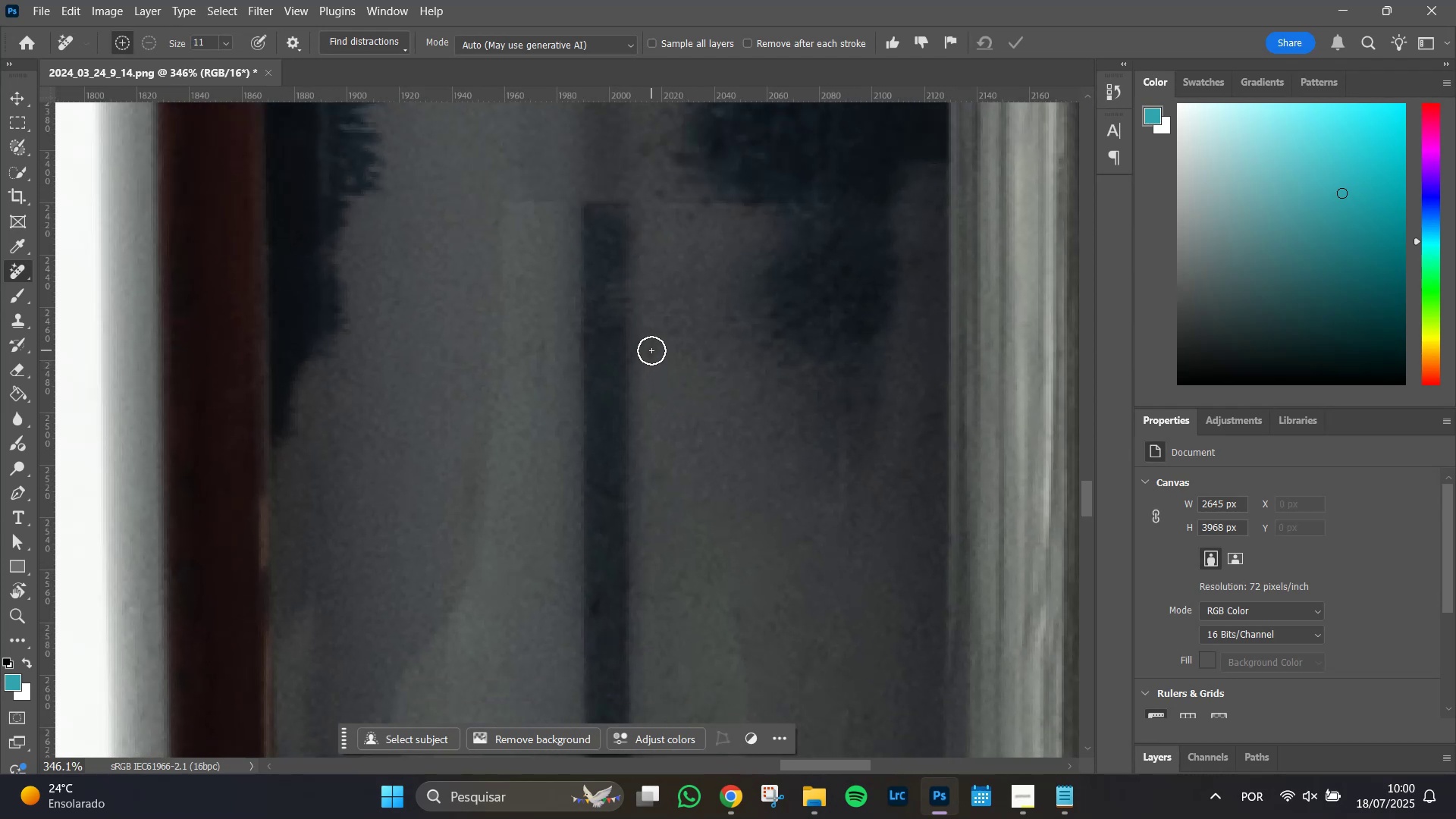 
left_click([651, 350])
 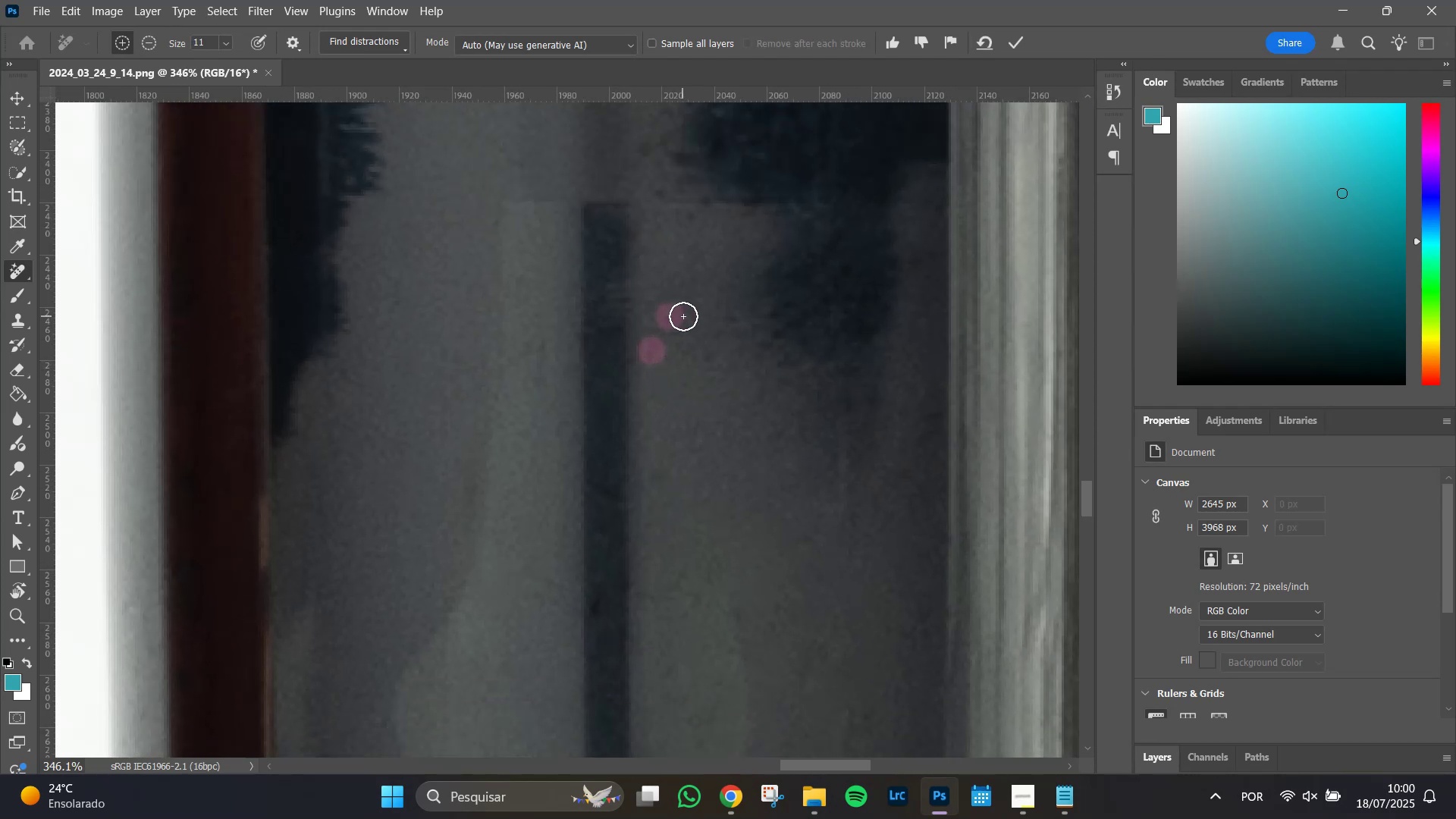 
double_click([686, 323])
 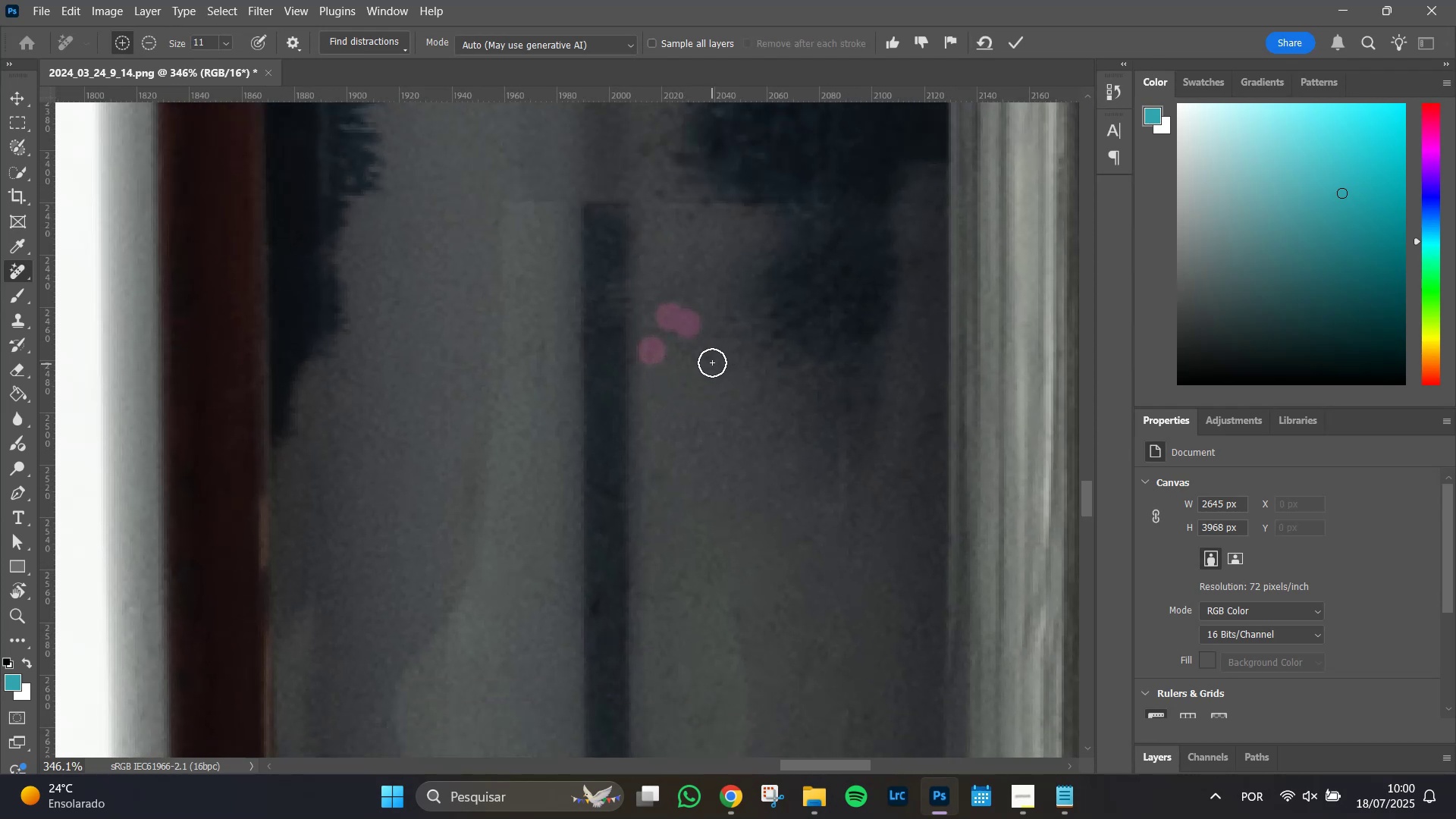 
left_click([716, 357])
 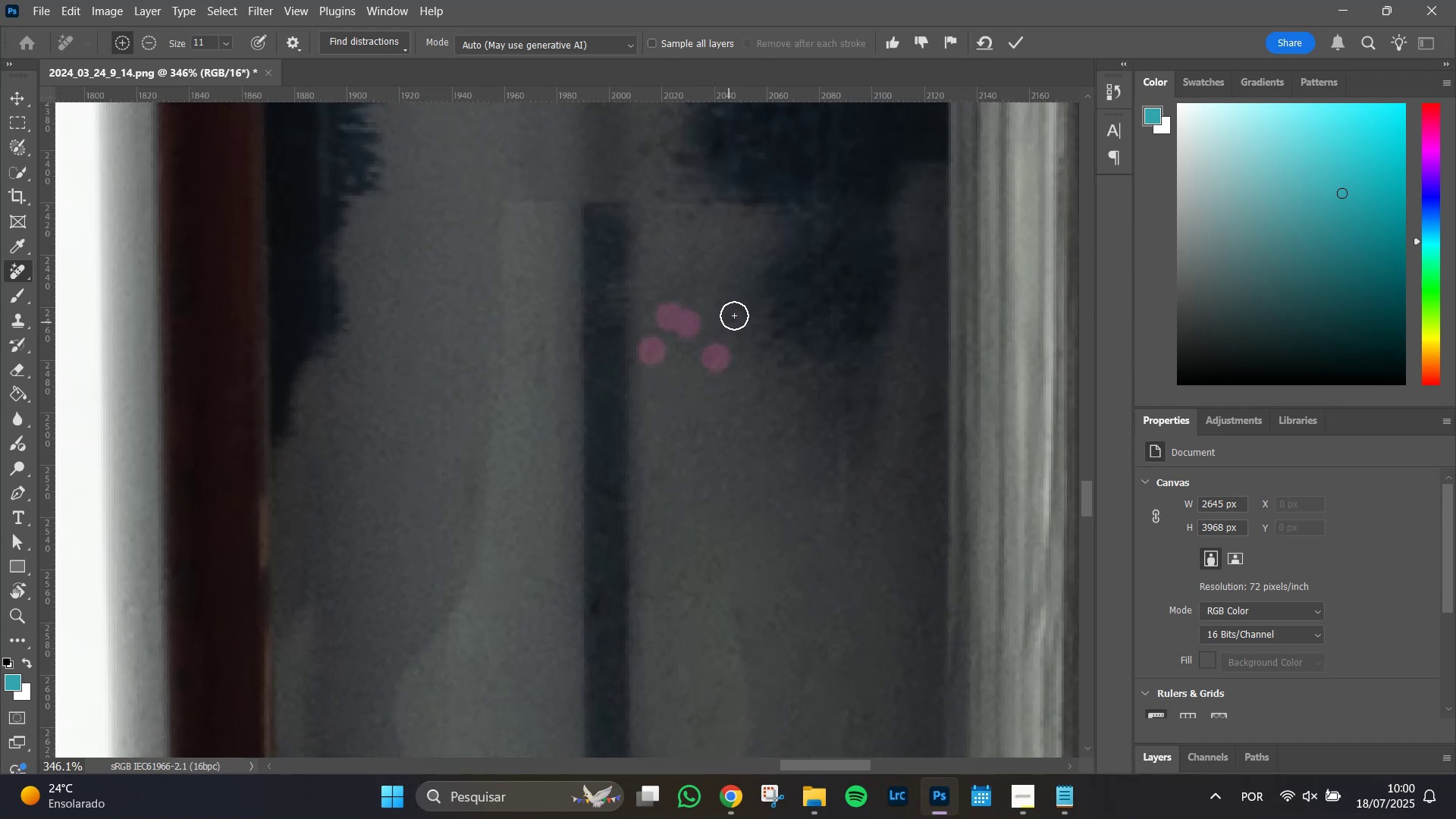 
left_click([738, 315])
 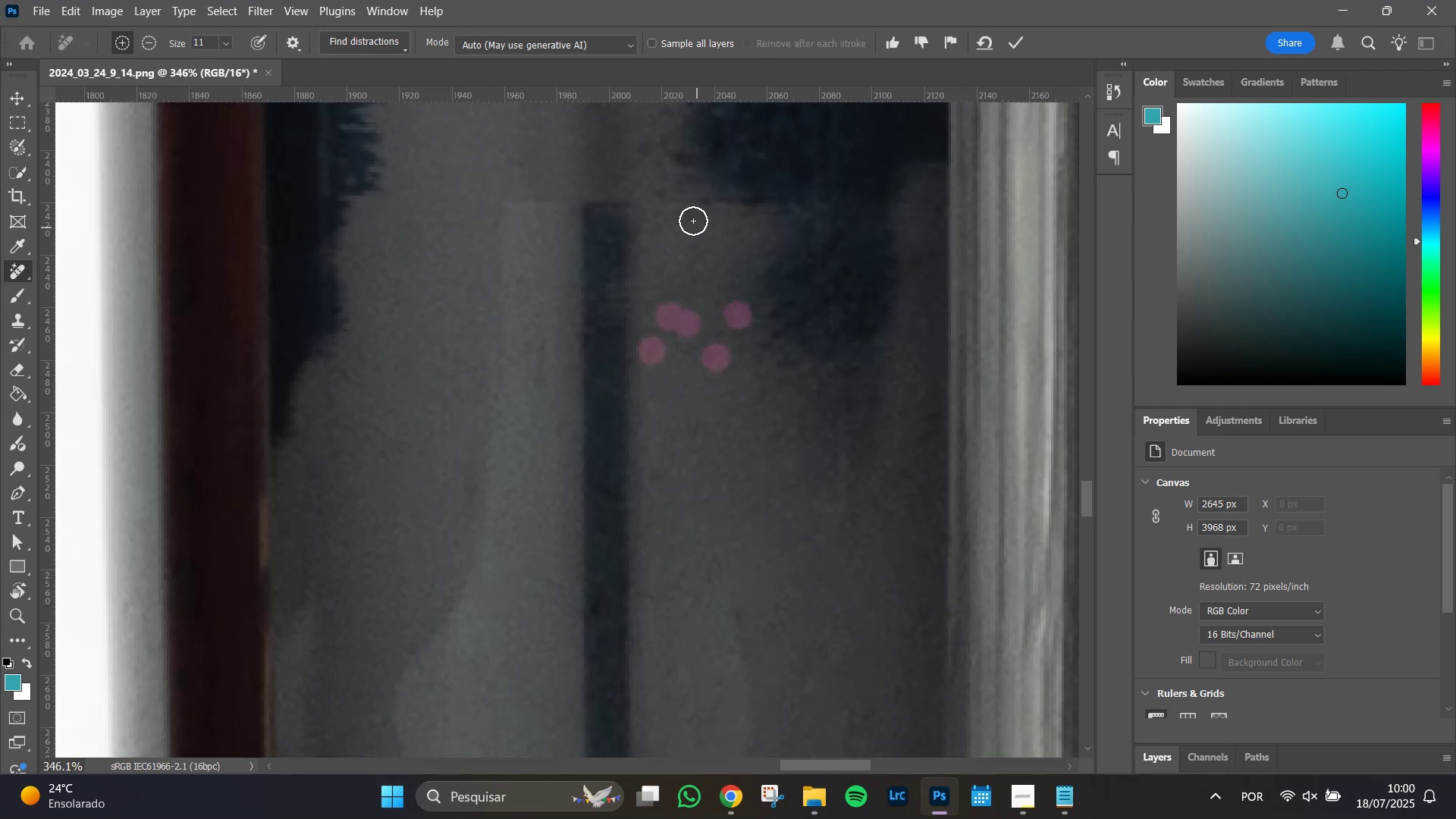 
left_click([692, 221])
 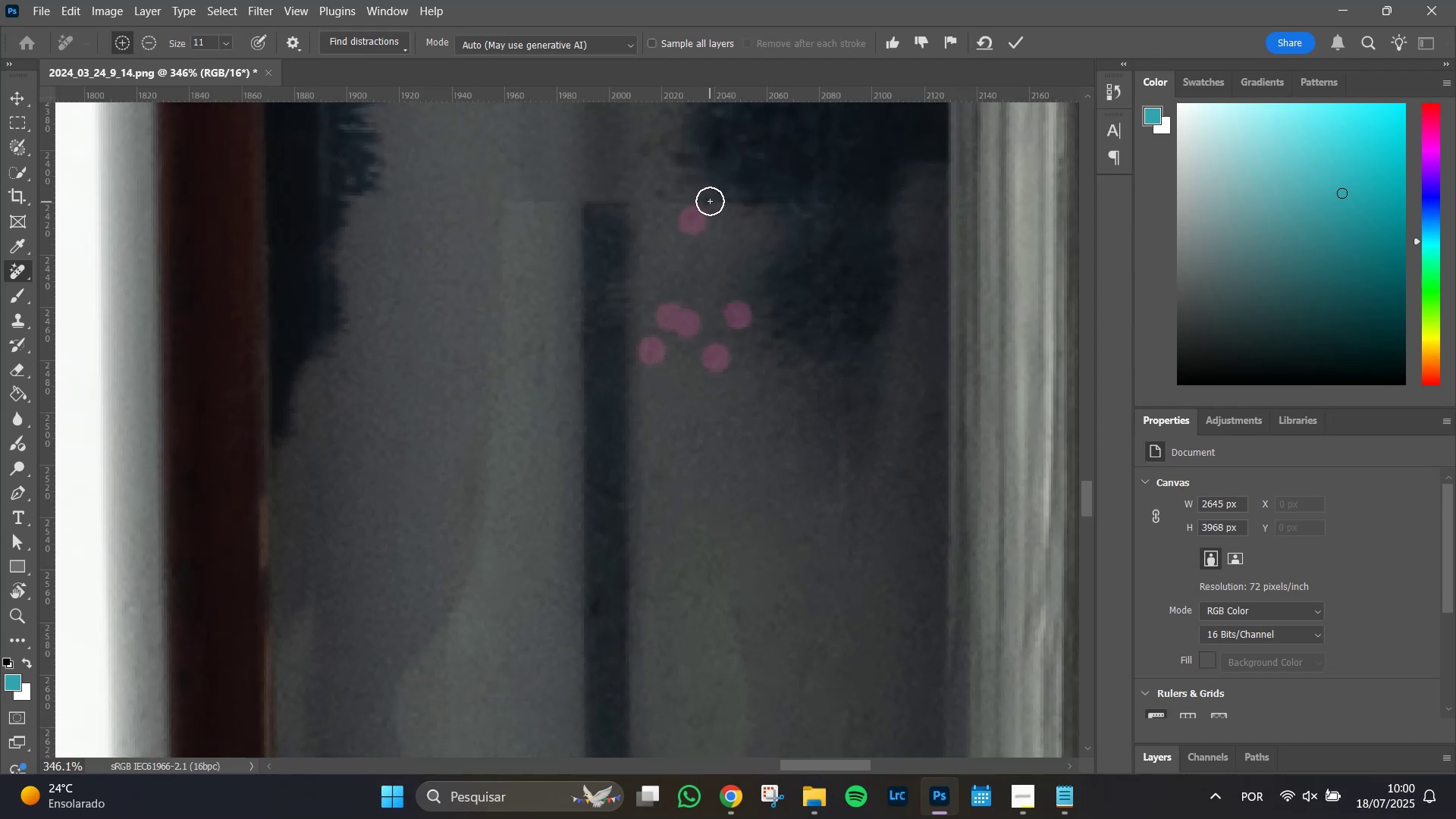 
left_click([710, 199])
 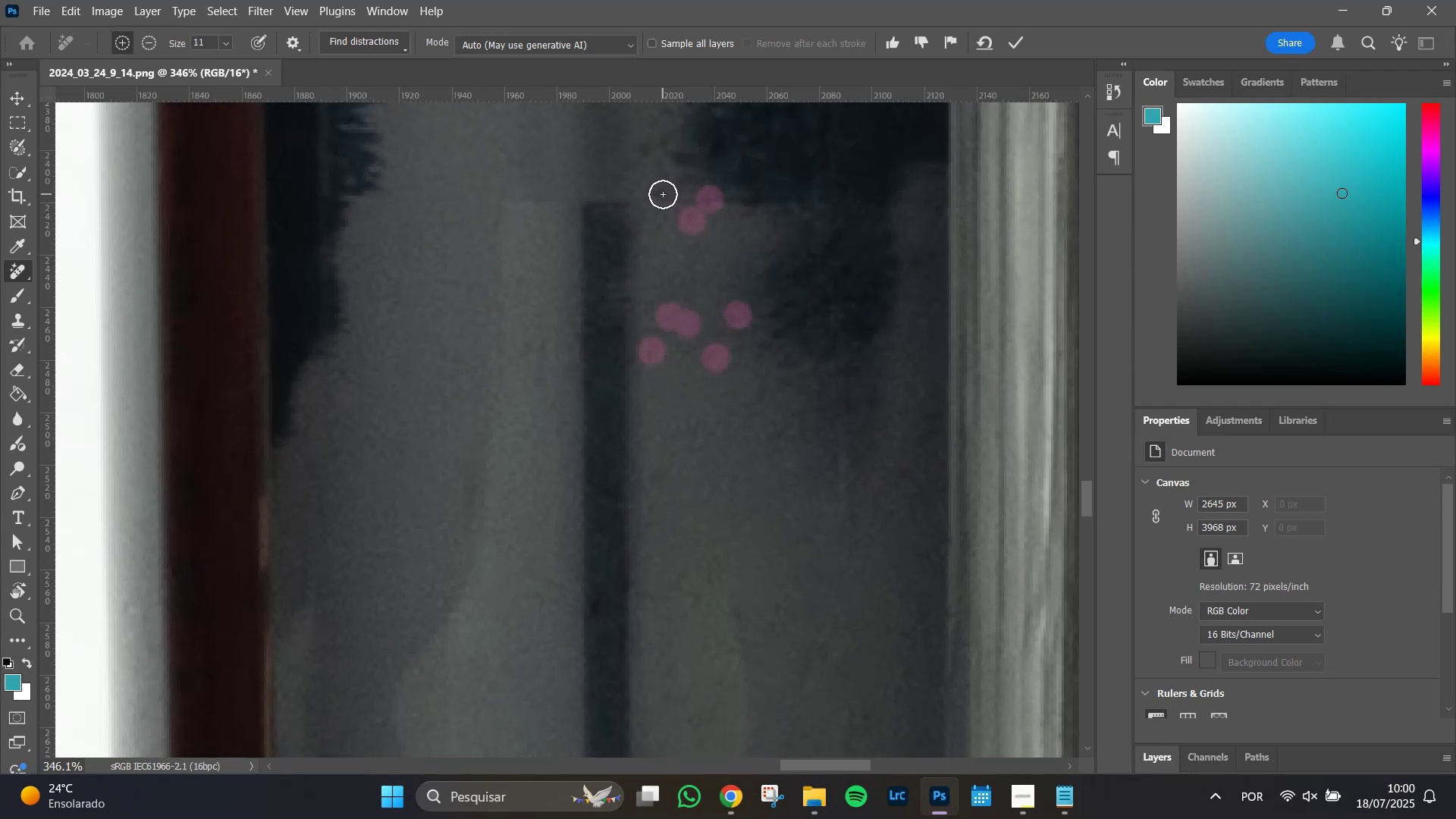 
left_click([663, 194])
 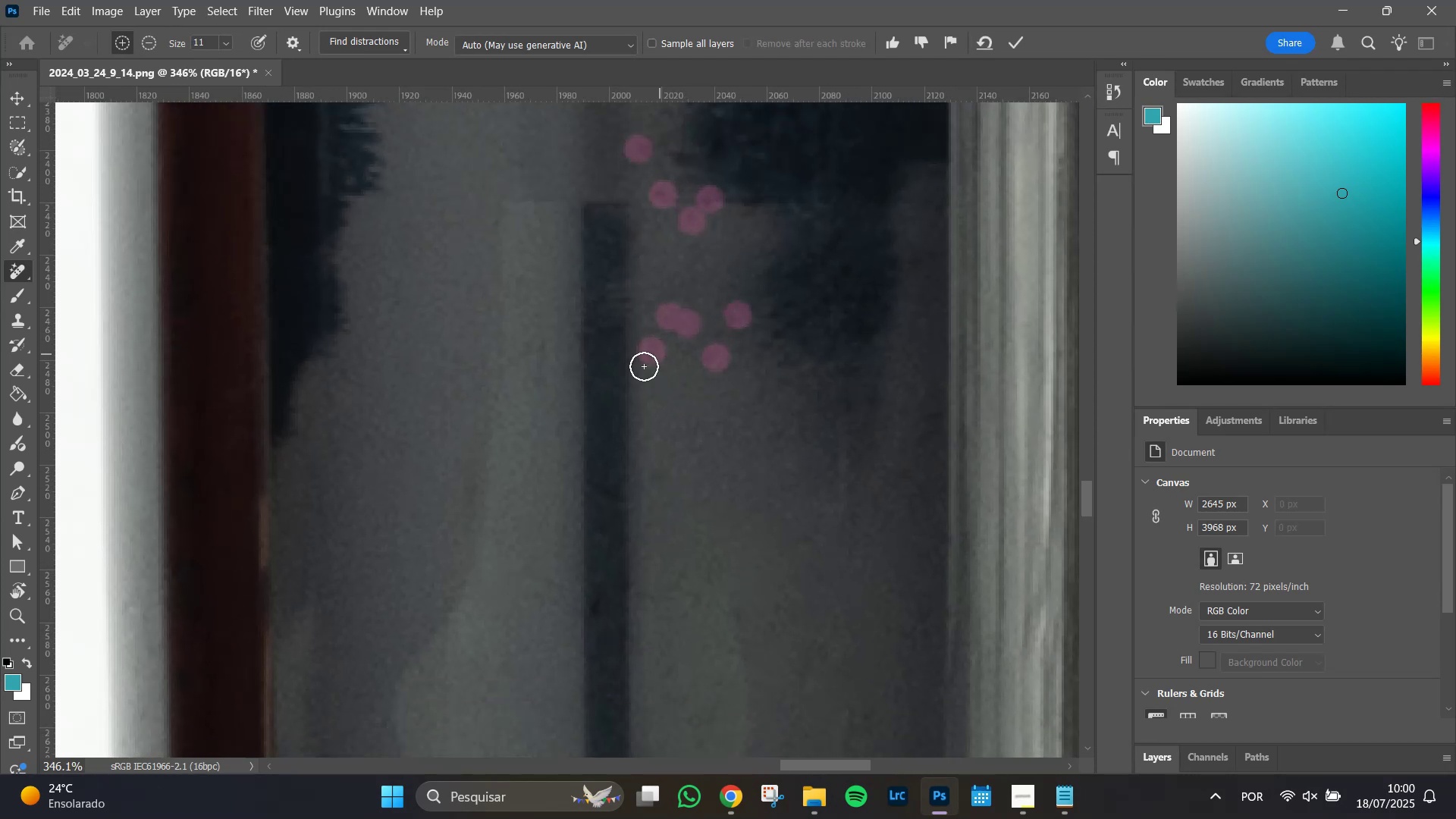 
hold_key(key=Space, duration=1.51)
 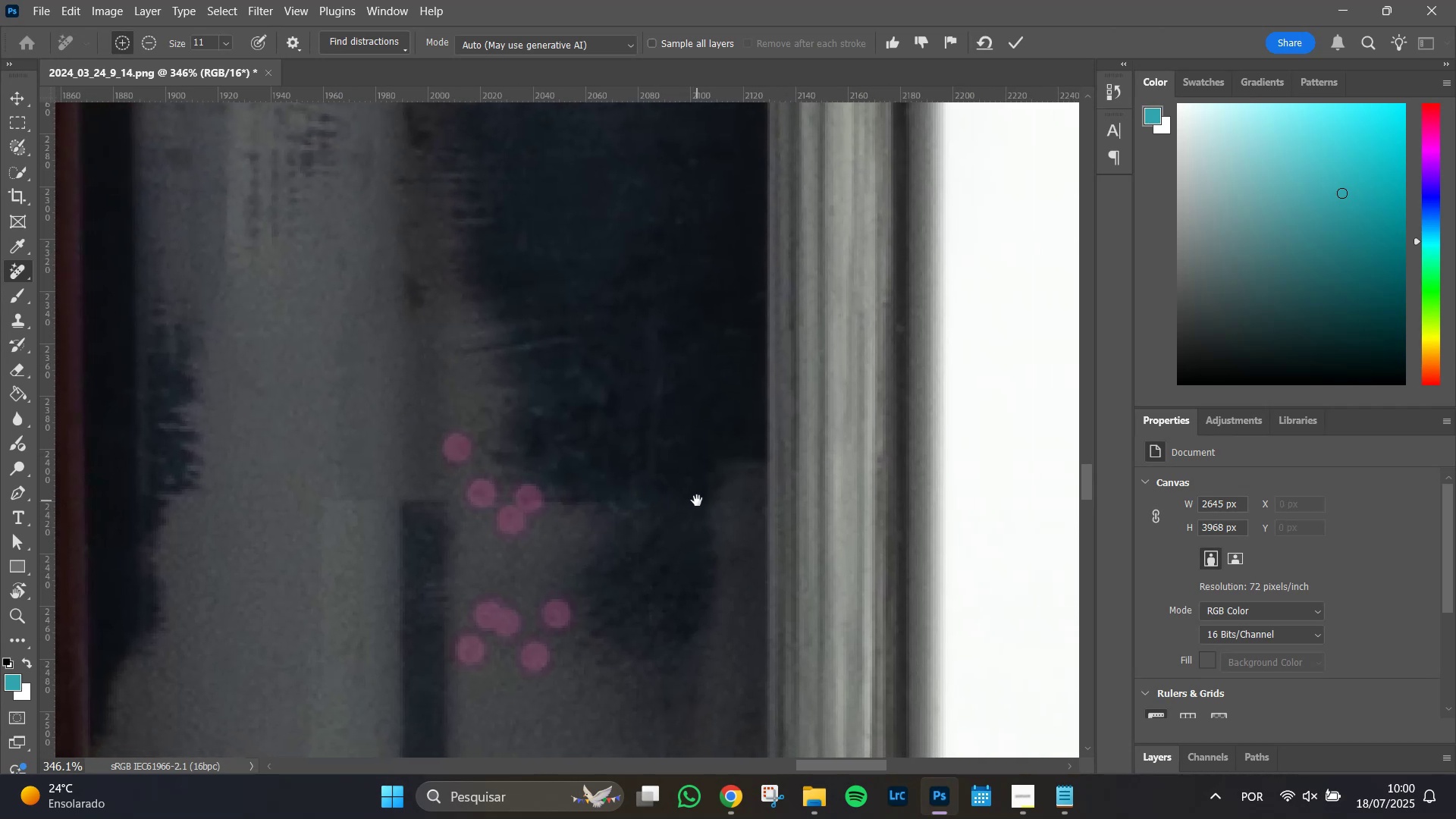 
hold_key(key=Space, duration=1.21)
 